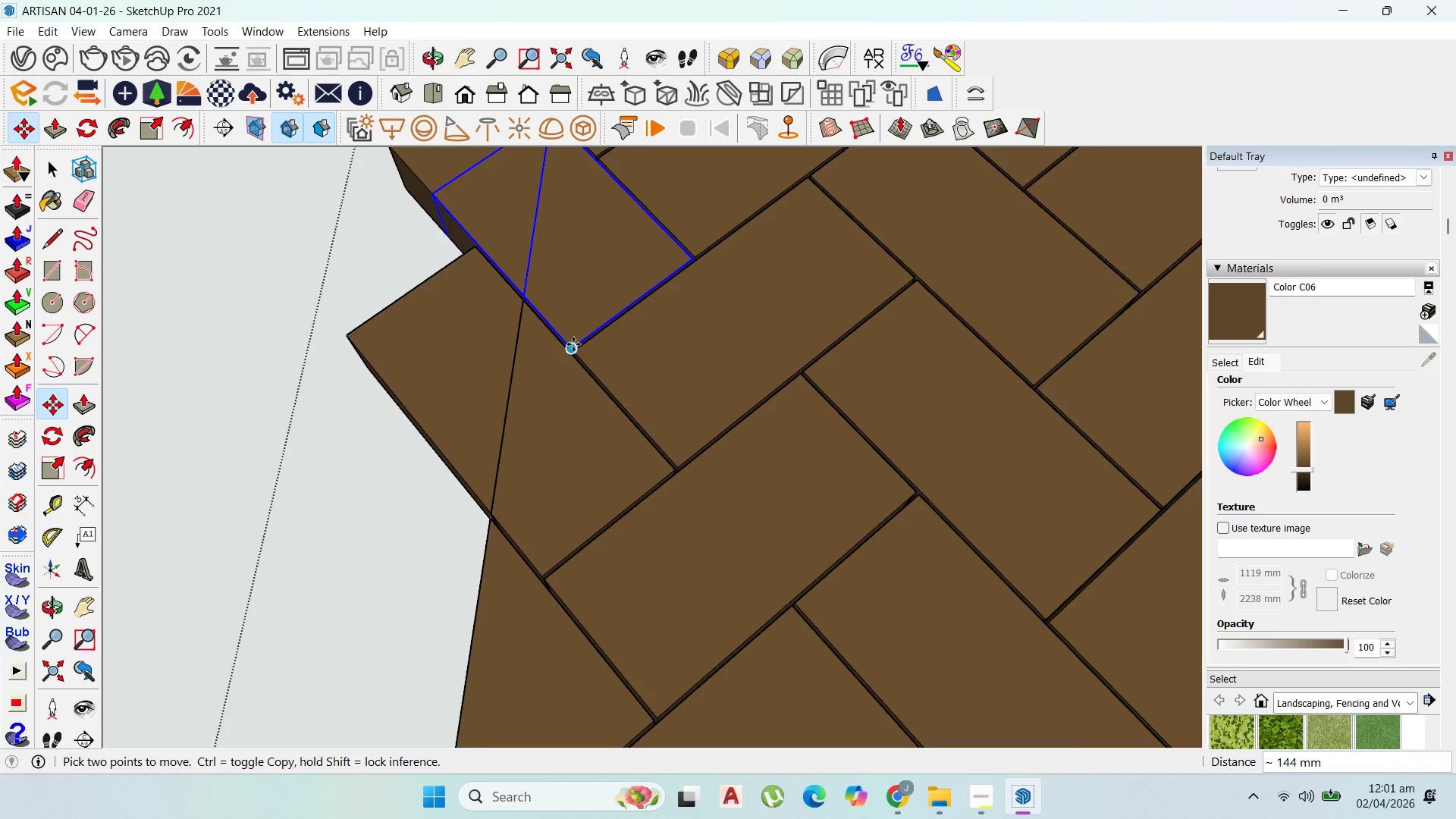 
scroll: coordinate [574, 337], scroll_direction: up, amount: 4.0
 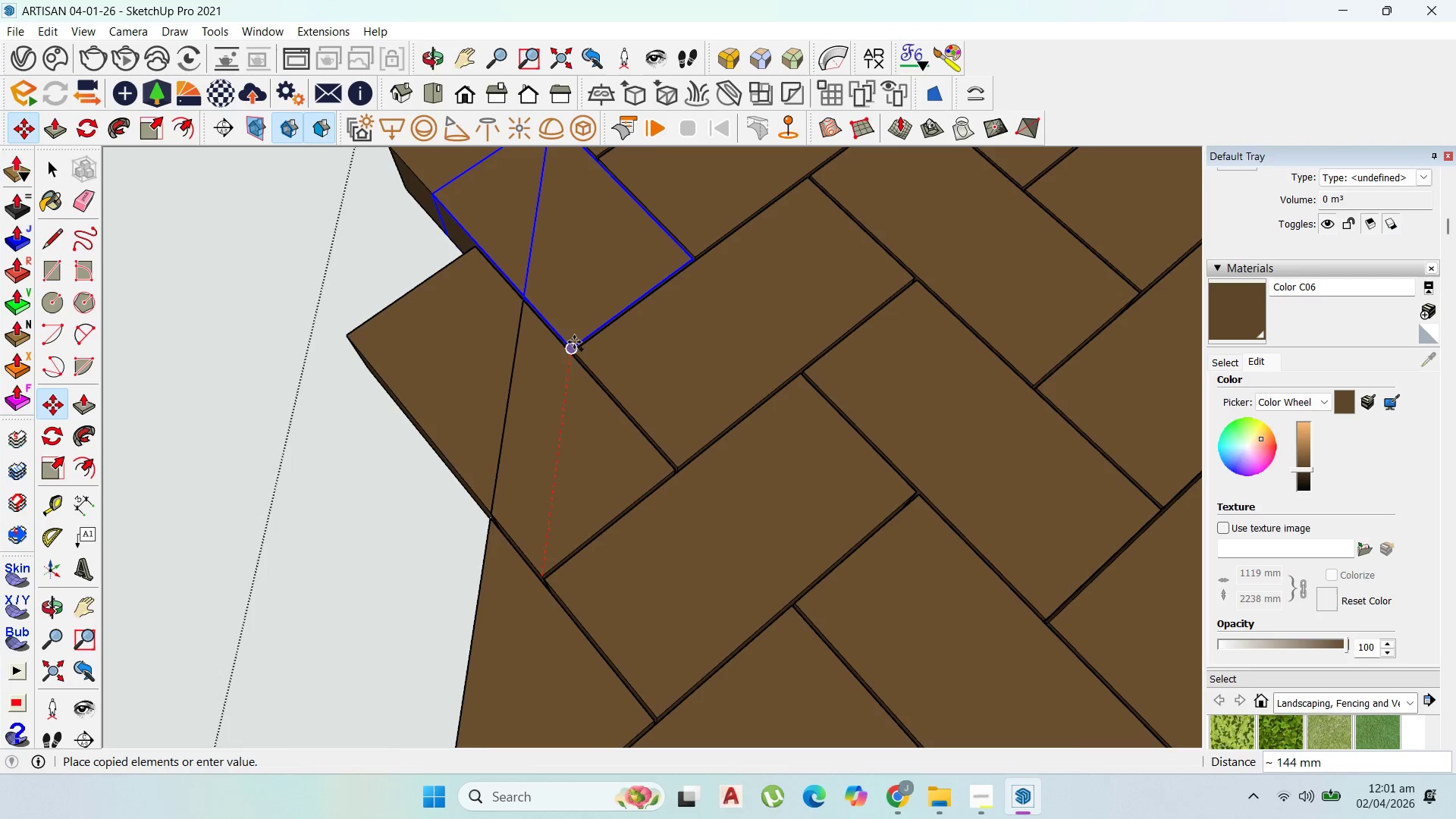 
left_click([573, 344])
 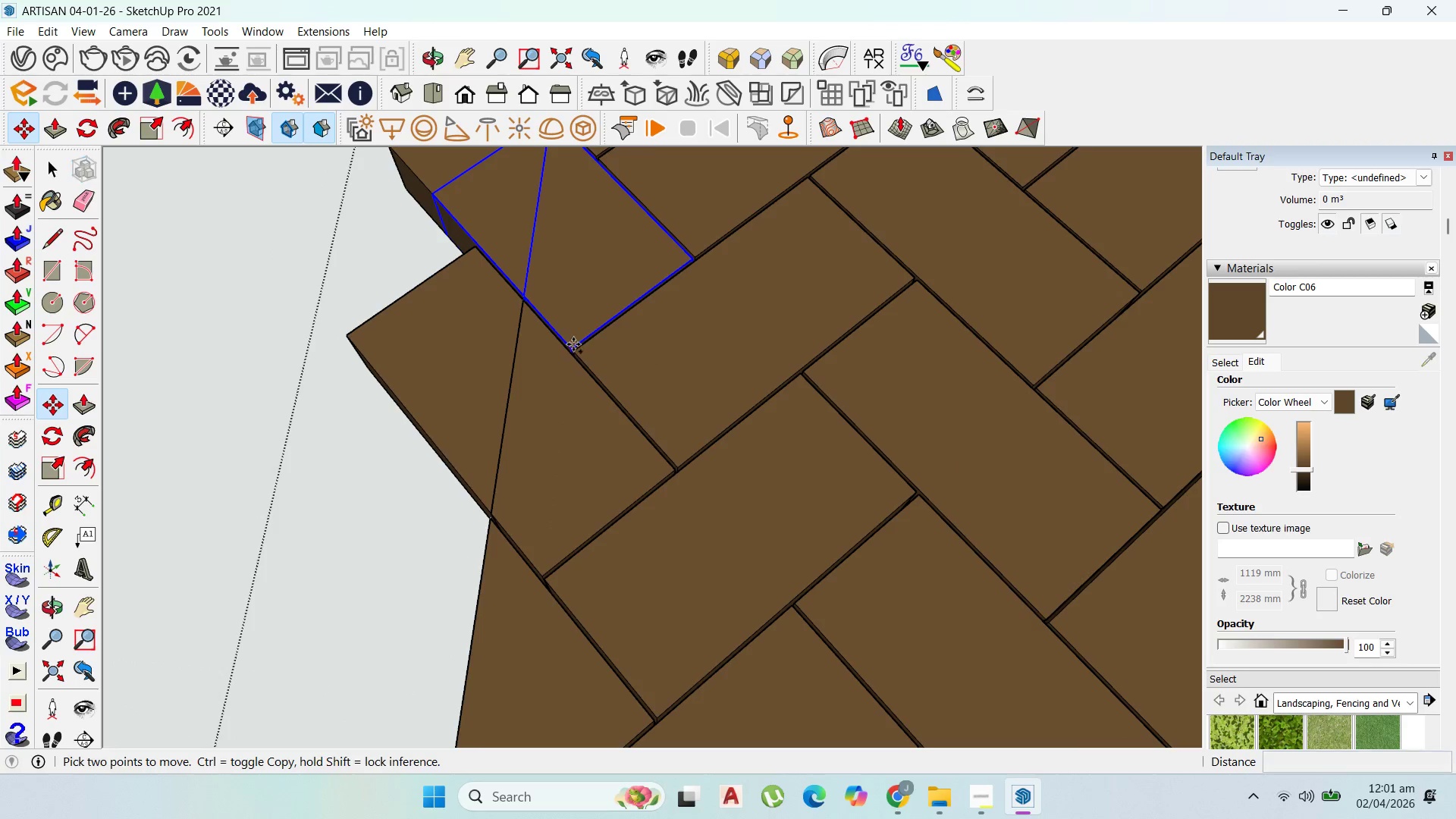 
key(Control+ControlLeft)
 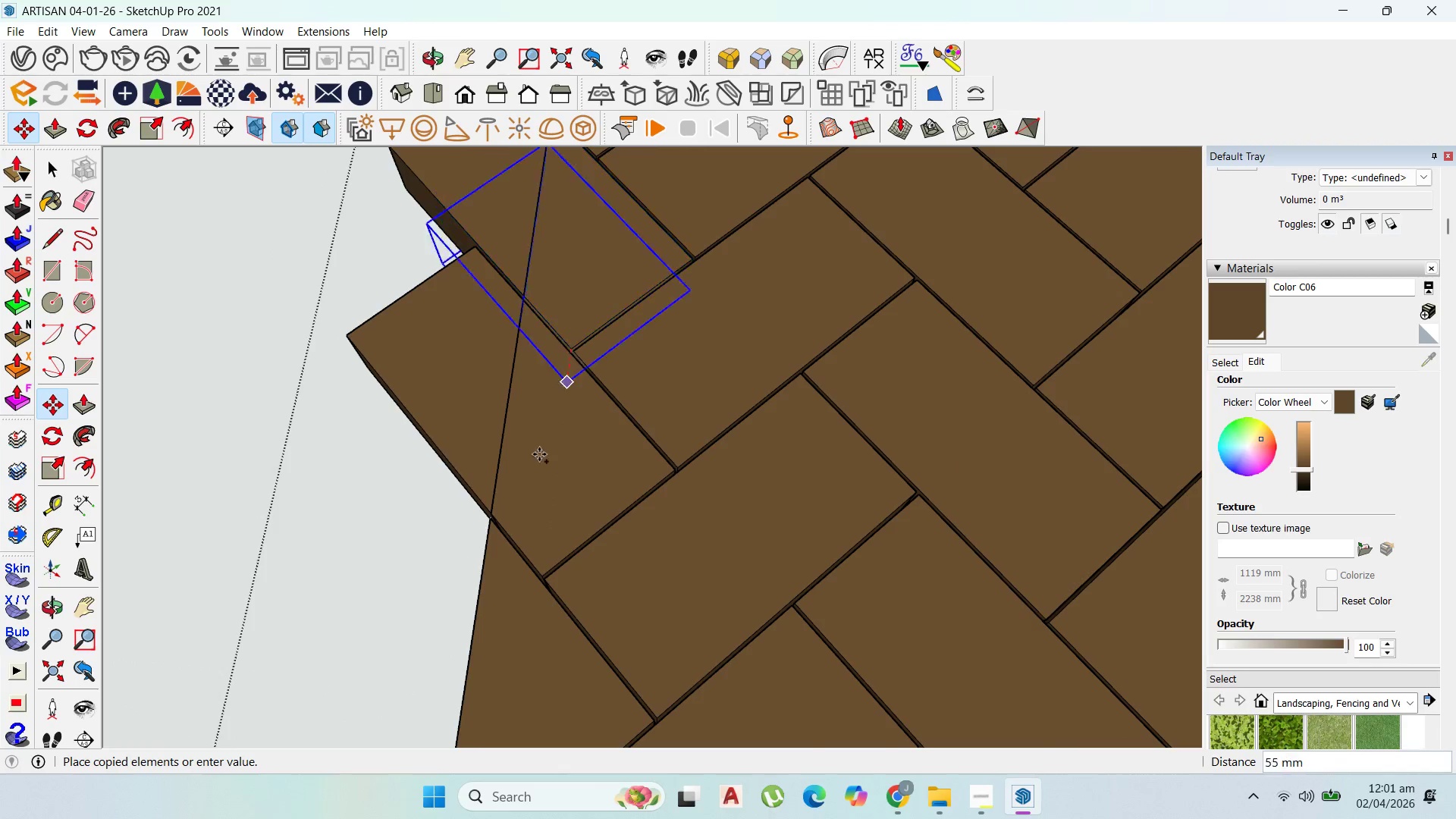 
scroll: coordinate [557, 368], scroll_direction: down, amount: 2.0
 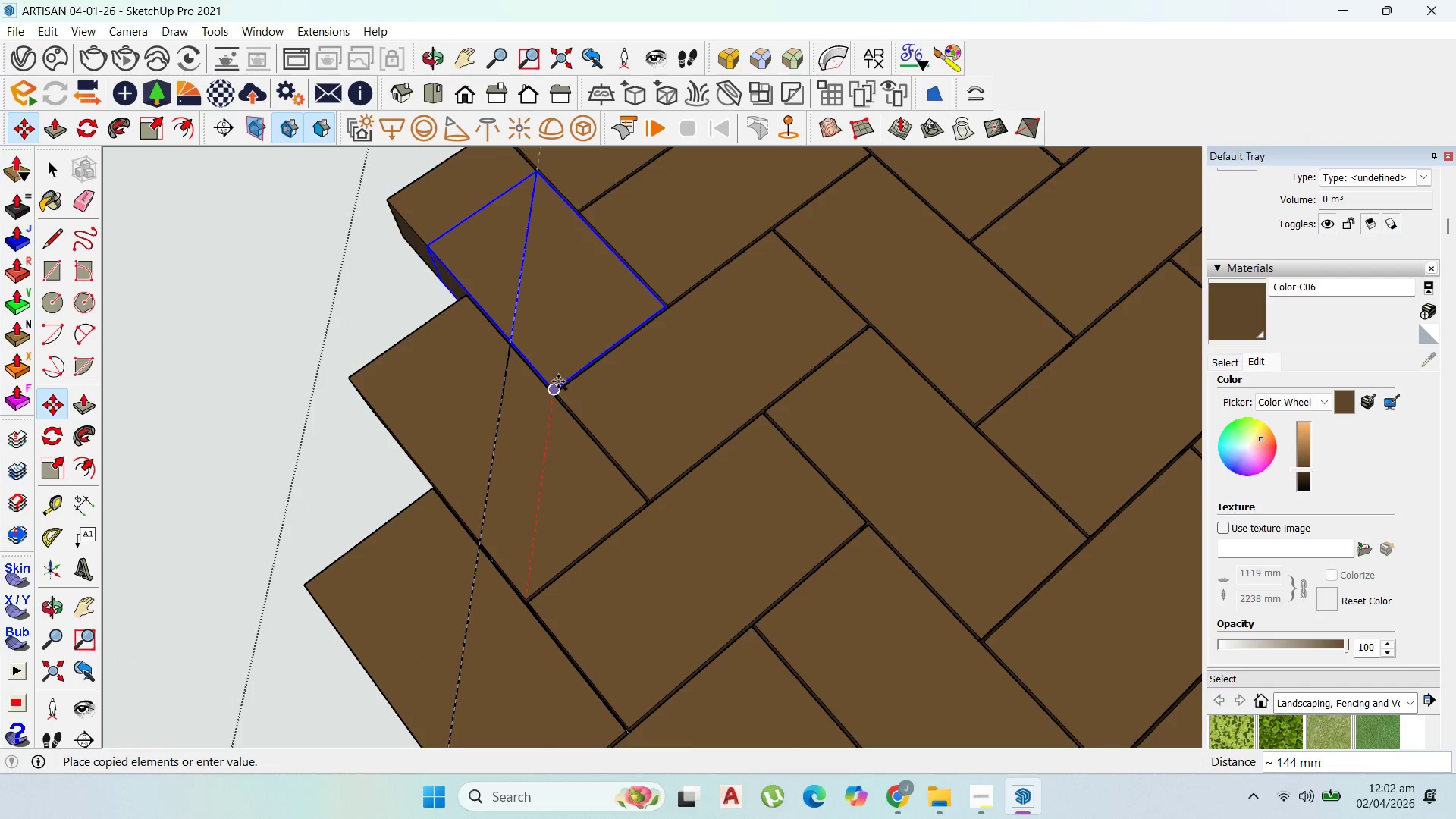 
left_click([558, 381])
 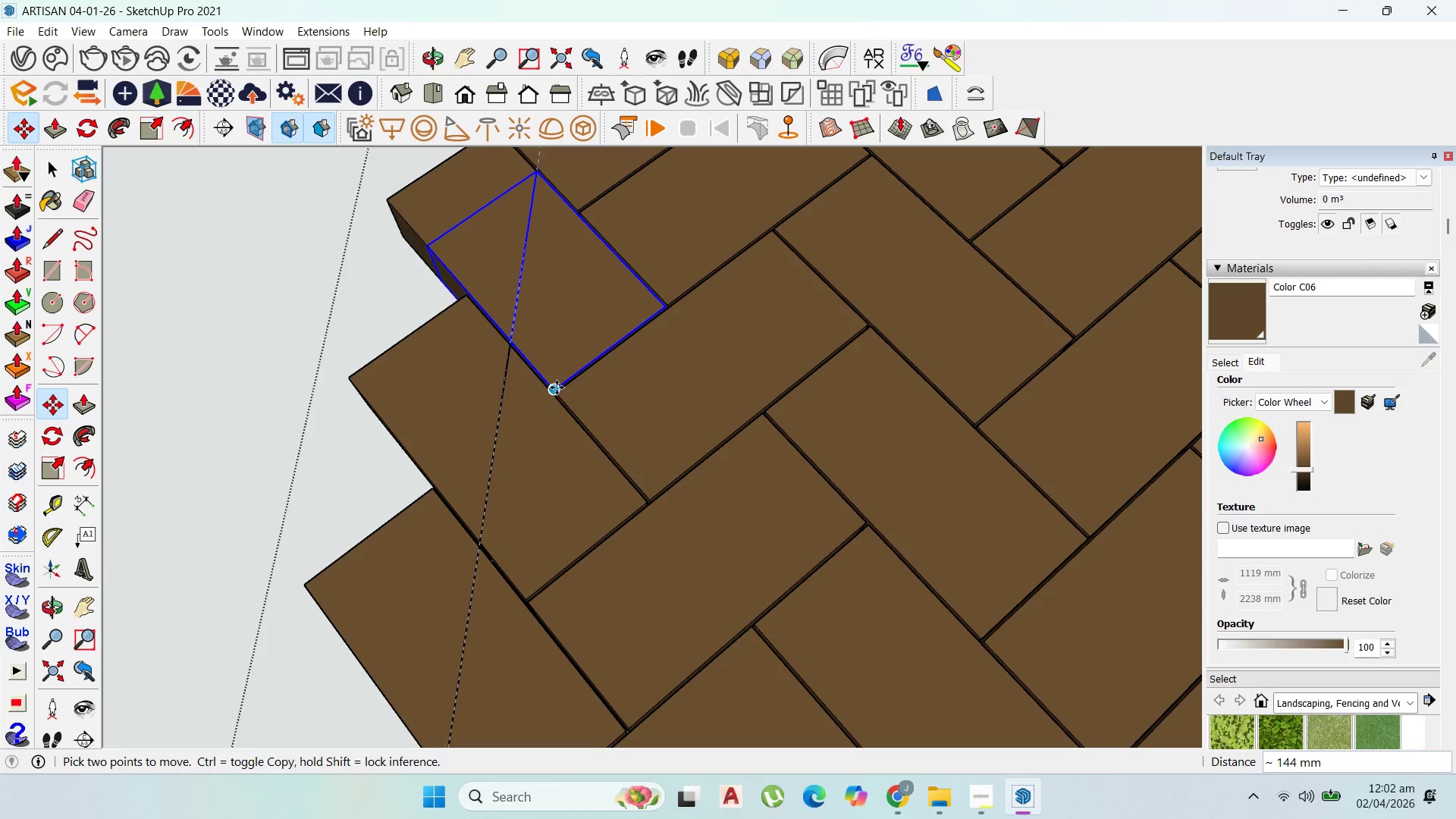 
key(Control+ControlLeft)
 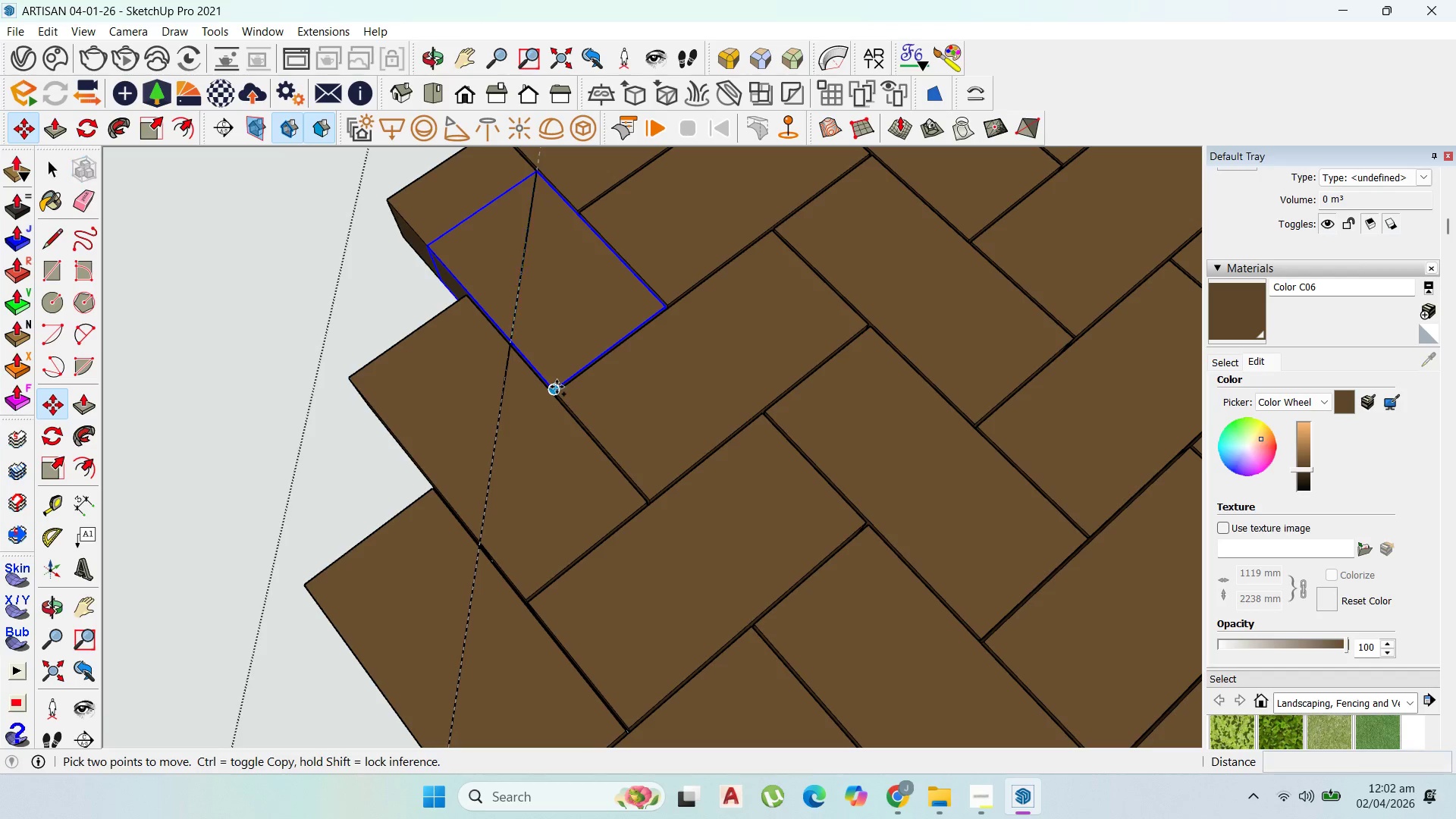 
left_click([557, 387])
 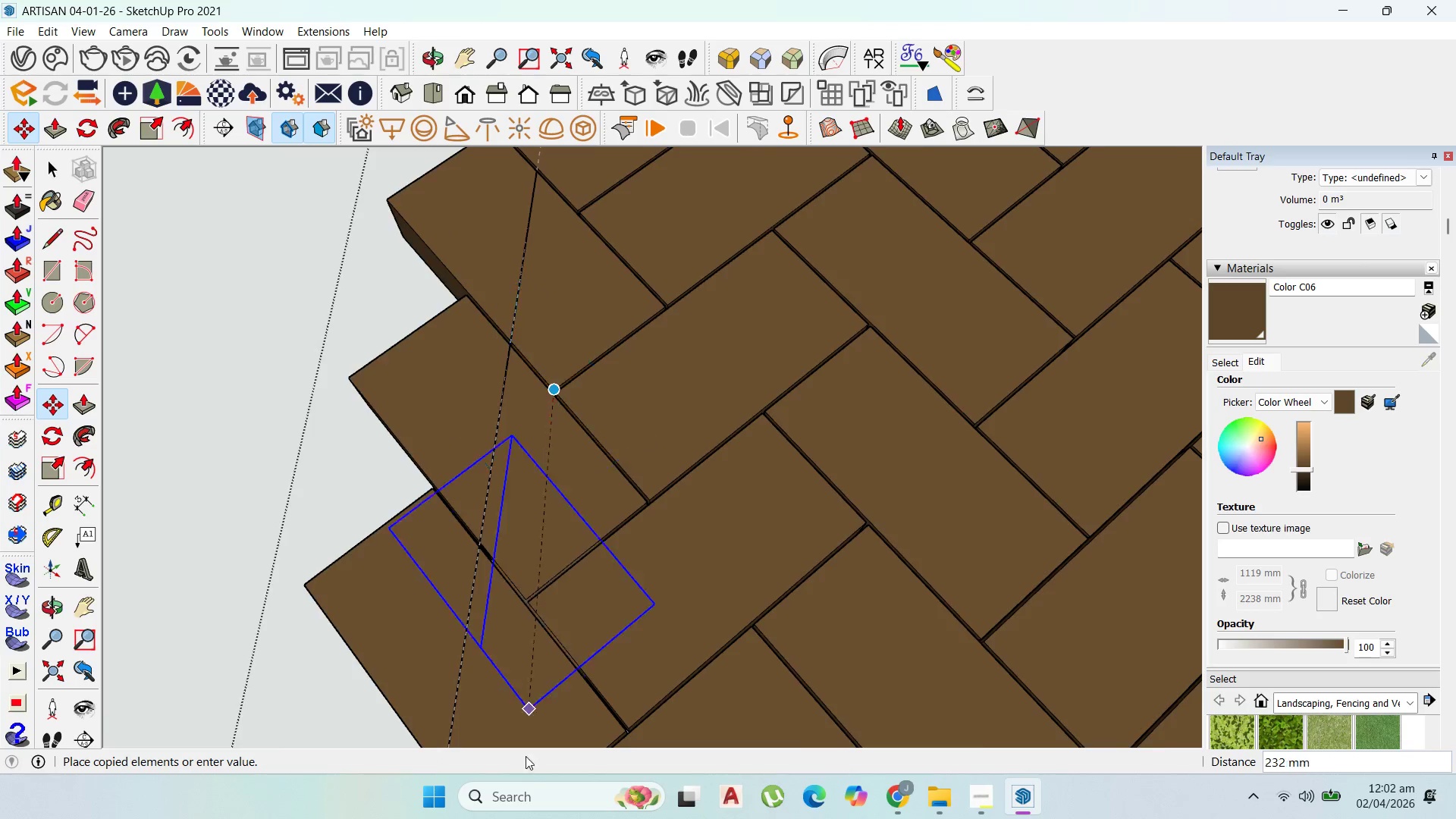 
scroll: coordinate [532, 744], scroll_direction: down, amount: 7.0
 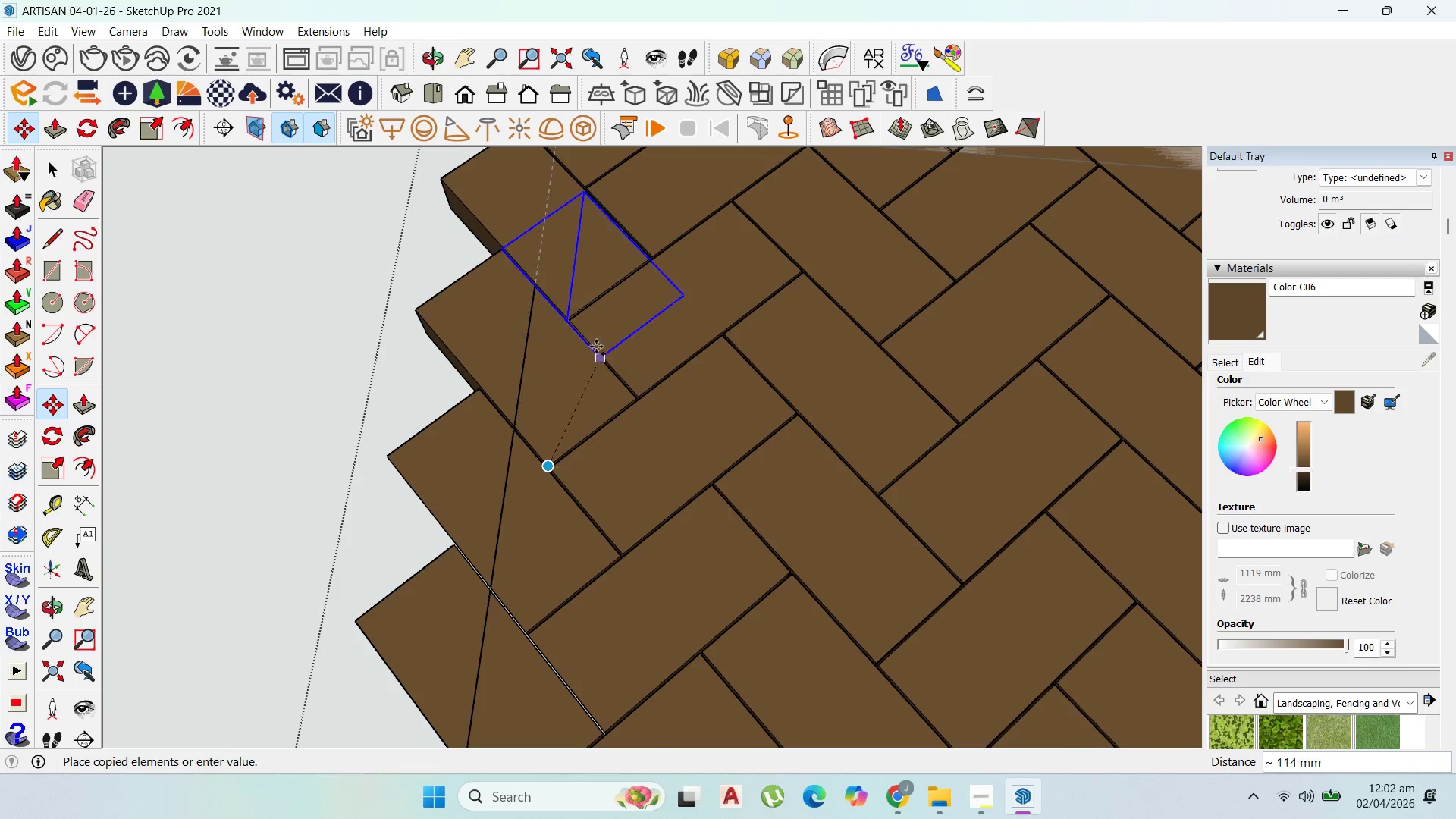 
scroll: coordinate [592, 392], scroll_direction: up, amount: 9.0
 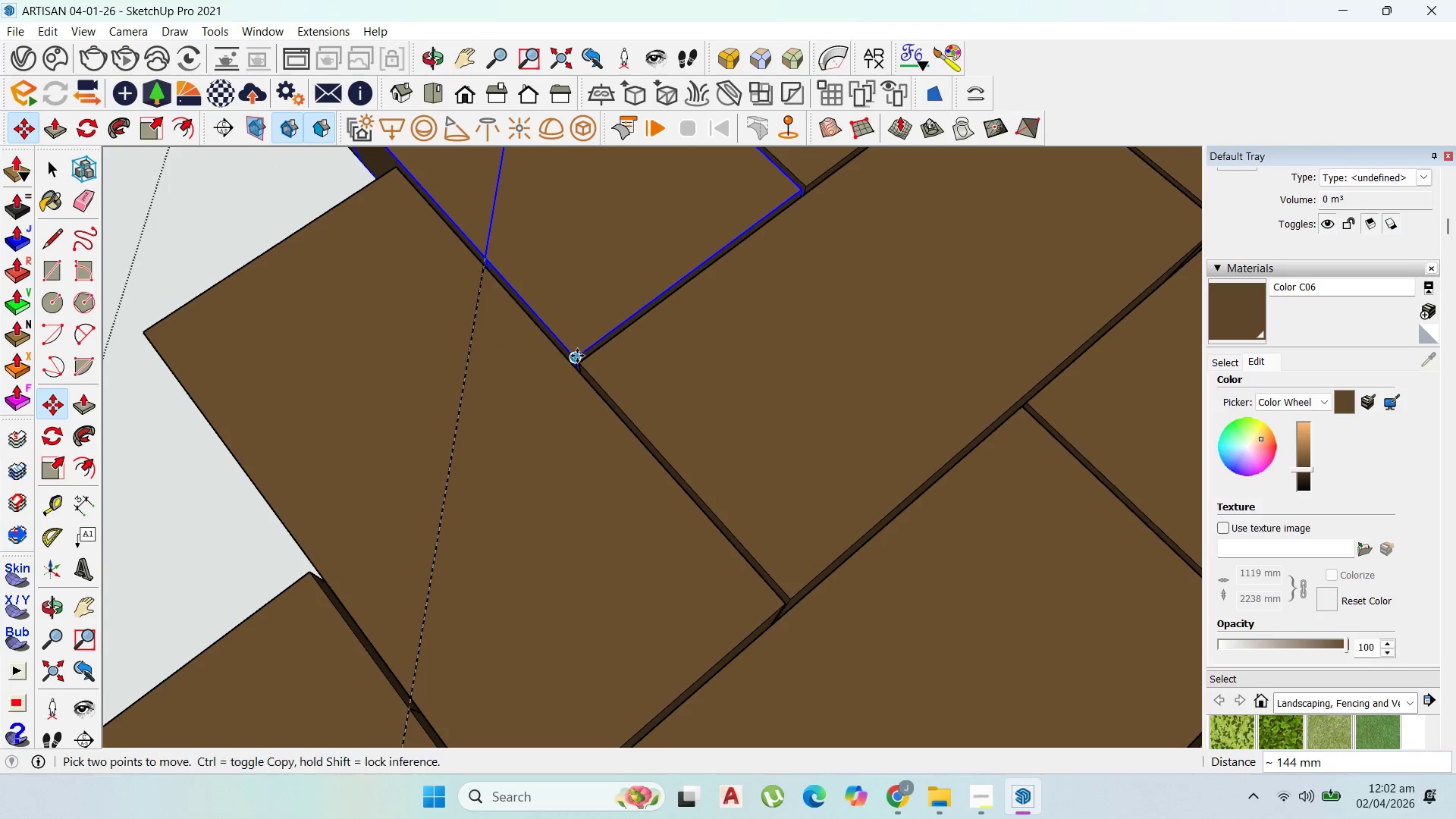 
double_click([577, 356])
 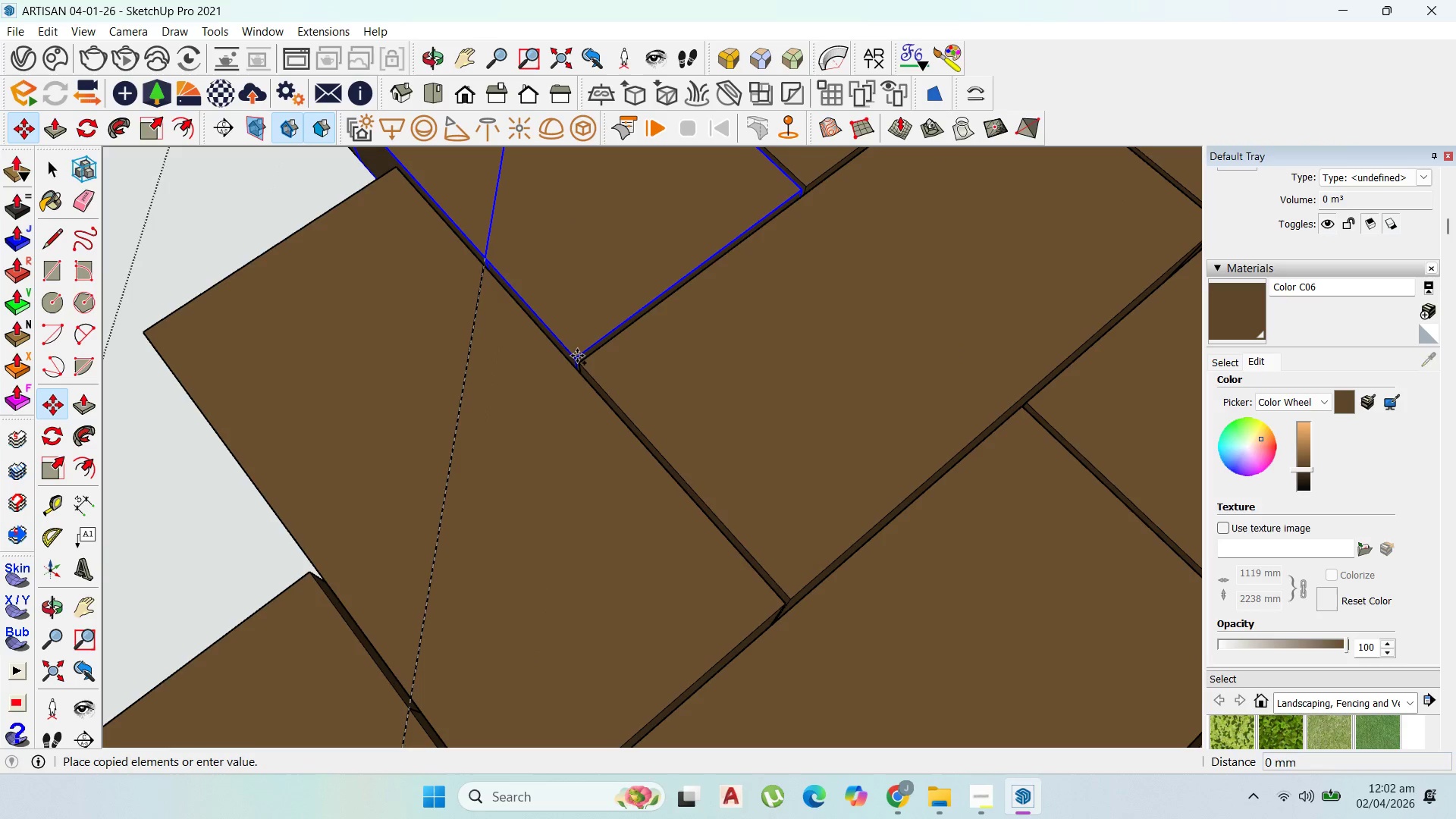 
key(Control+ControlLeft)
 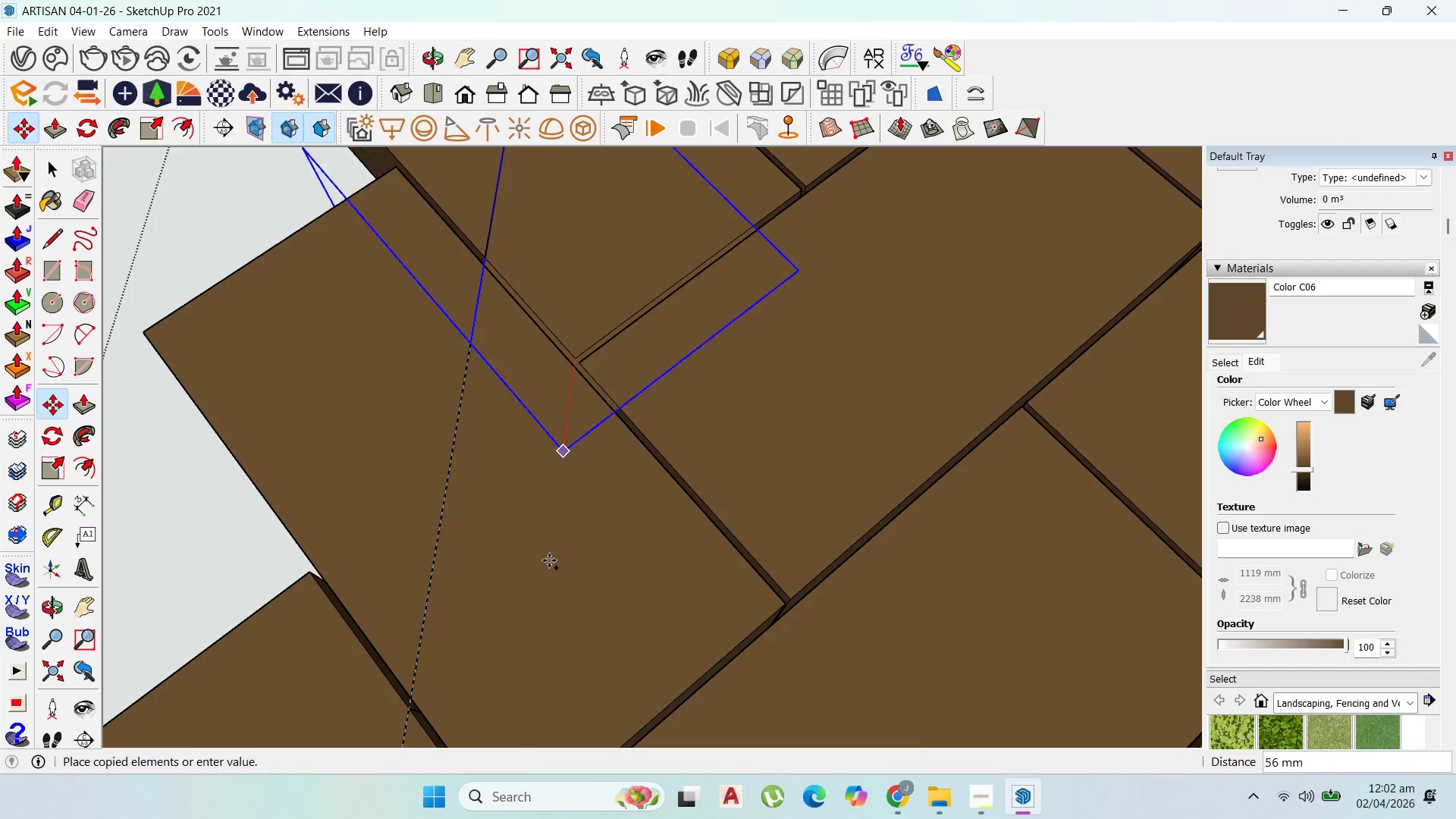 
left_click([604, 420])
 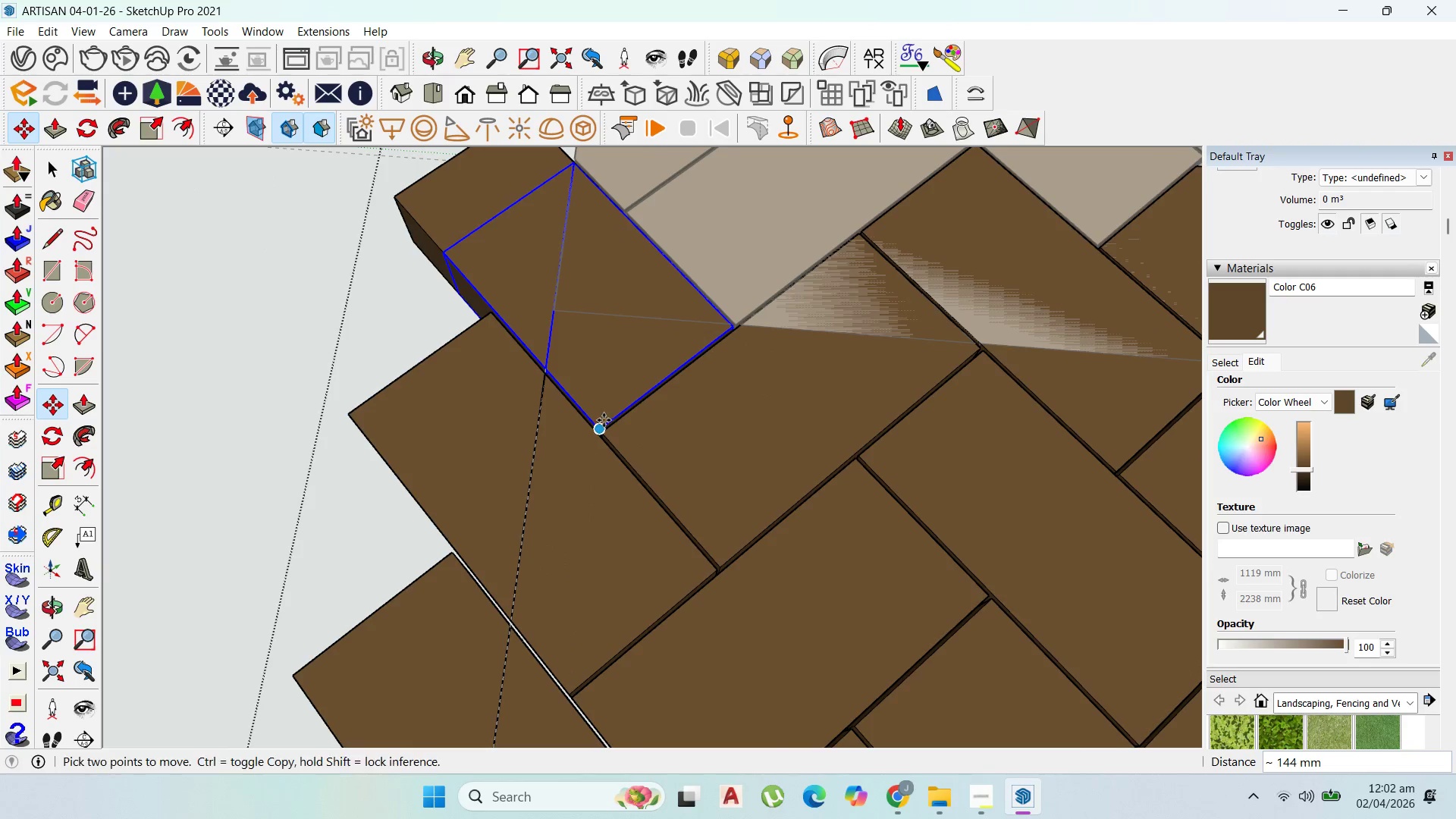 
scroll: coordinate [658, 280], scroll_direction: down, amount: 16.0
 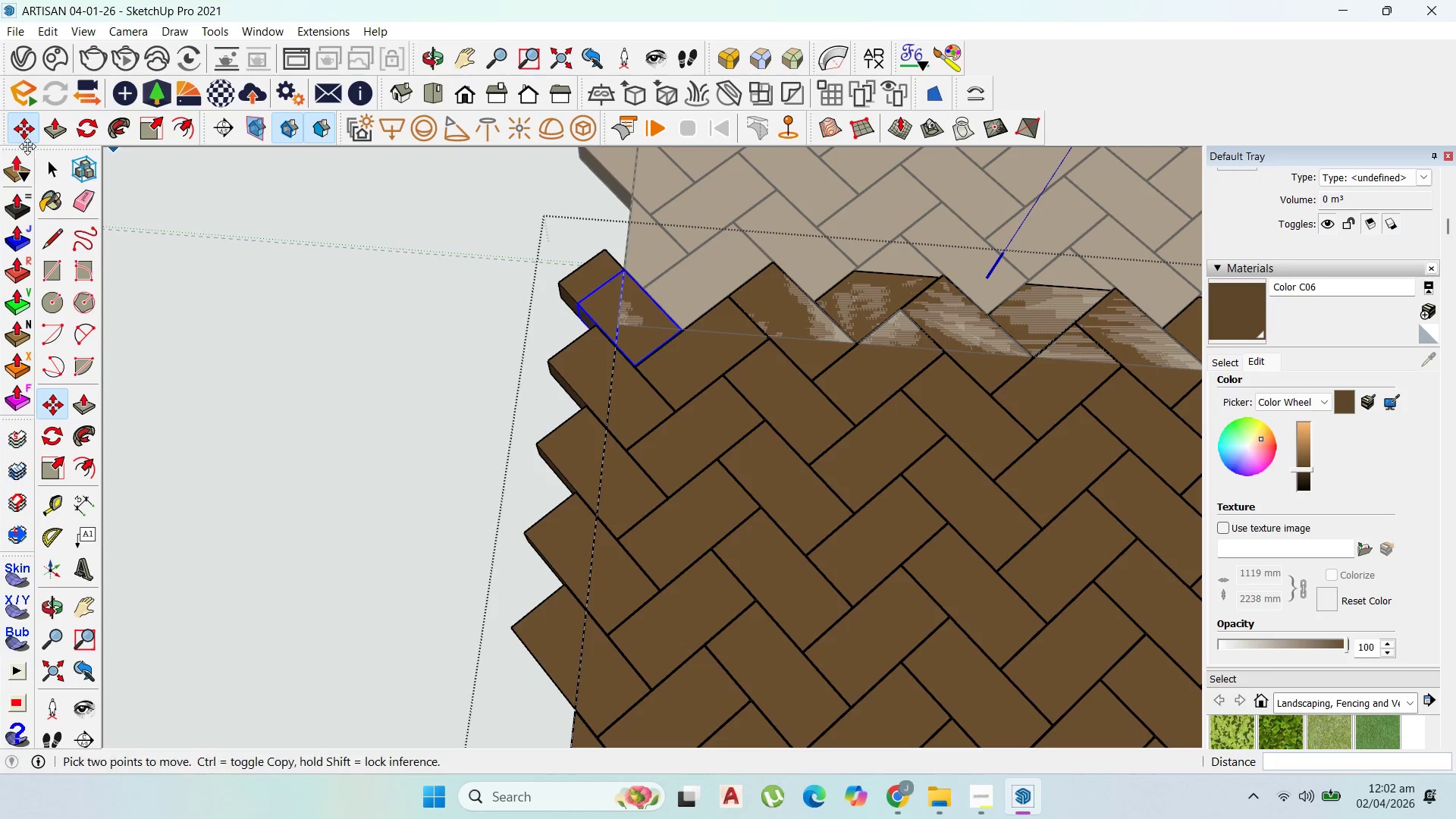 
left_click_drag(start_coordinate=[52, 166], to_coordinate=[57, 166])
 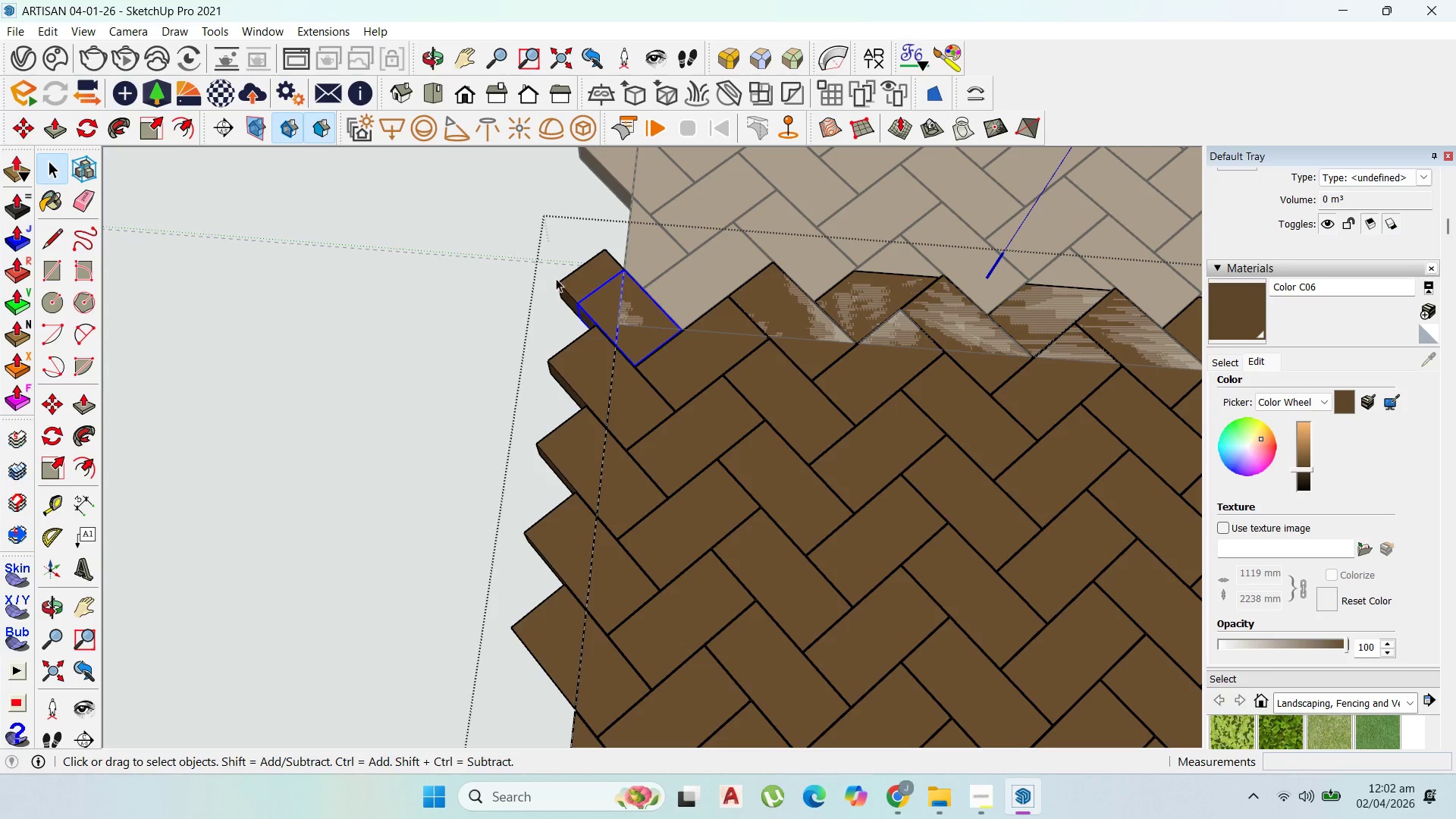 
left_click([558, 278])
 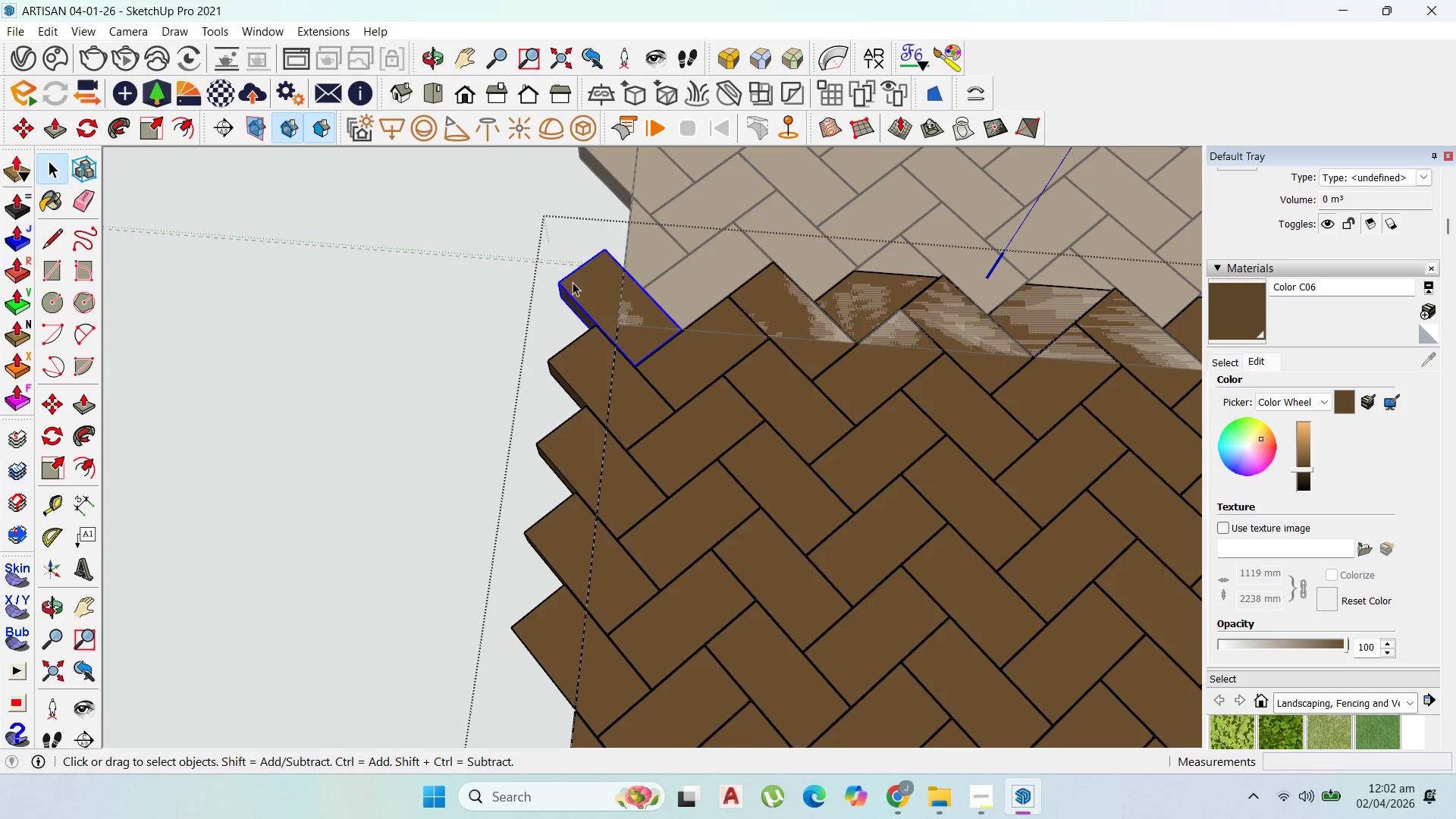 
key(Delete)
 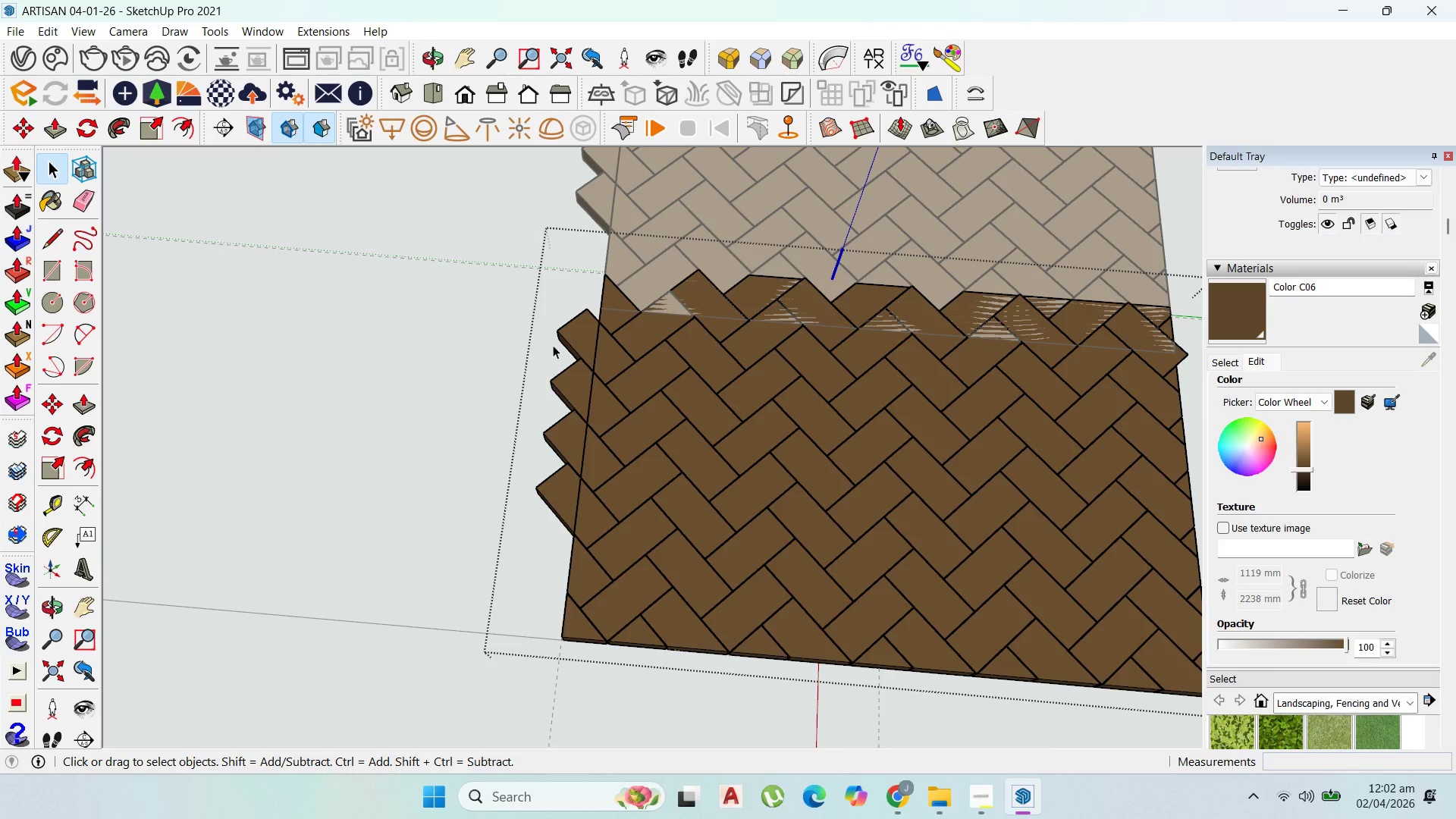 
scroll: coordinate [573, 282], scroll_direction: down, amount: 5.0
 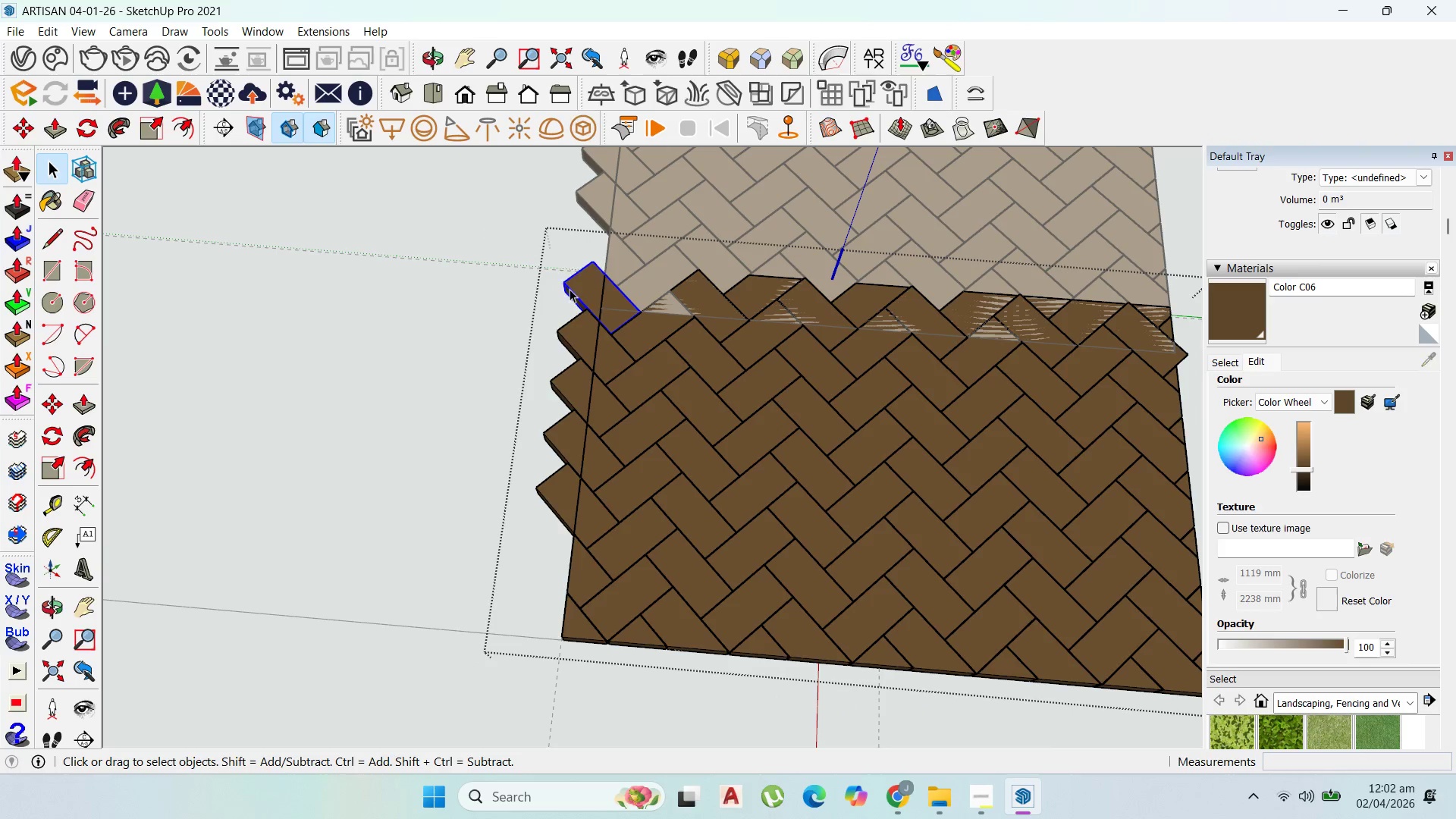 
left_click([570, 337])
 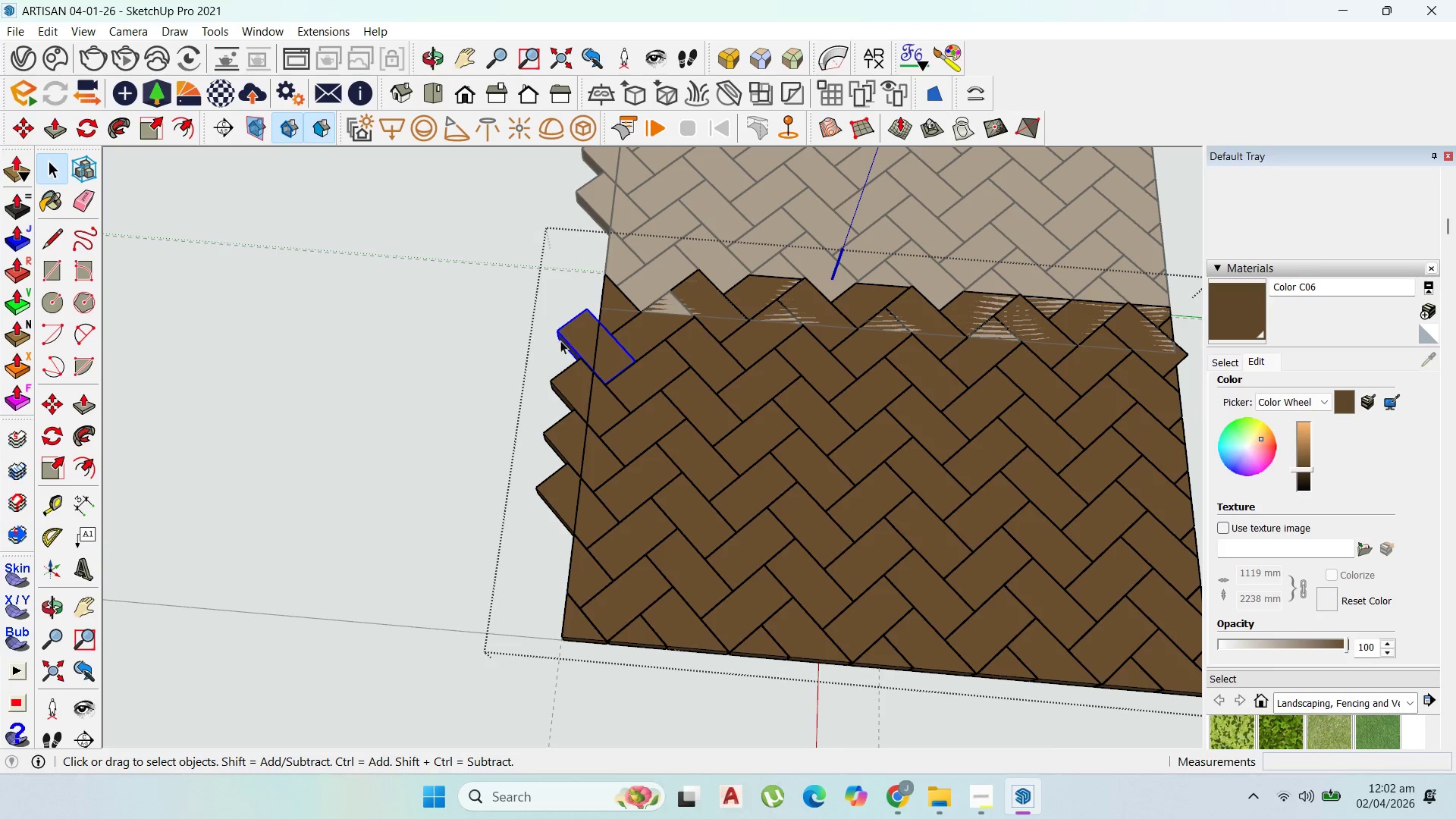 
key(Delete)
 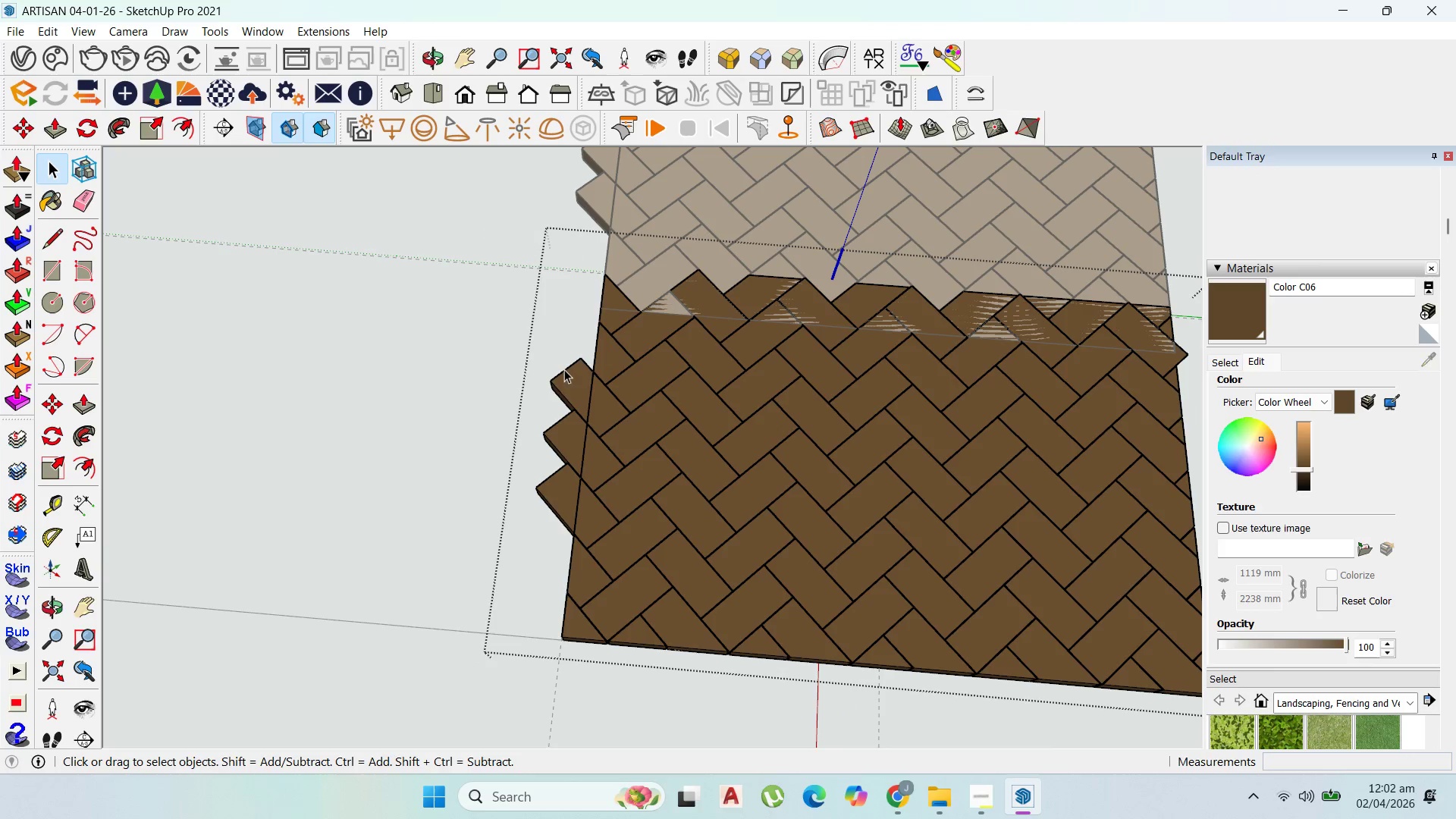 
double_click([566, 387])
 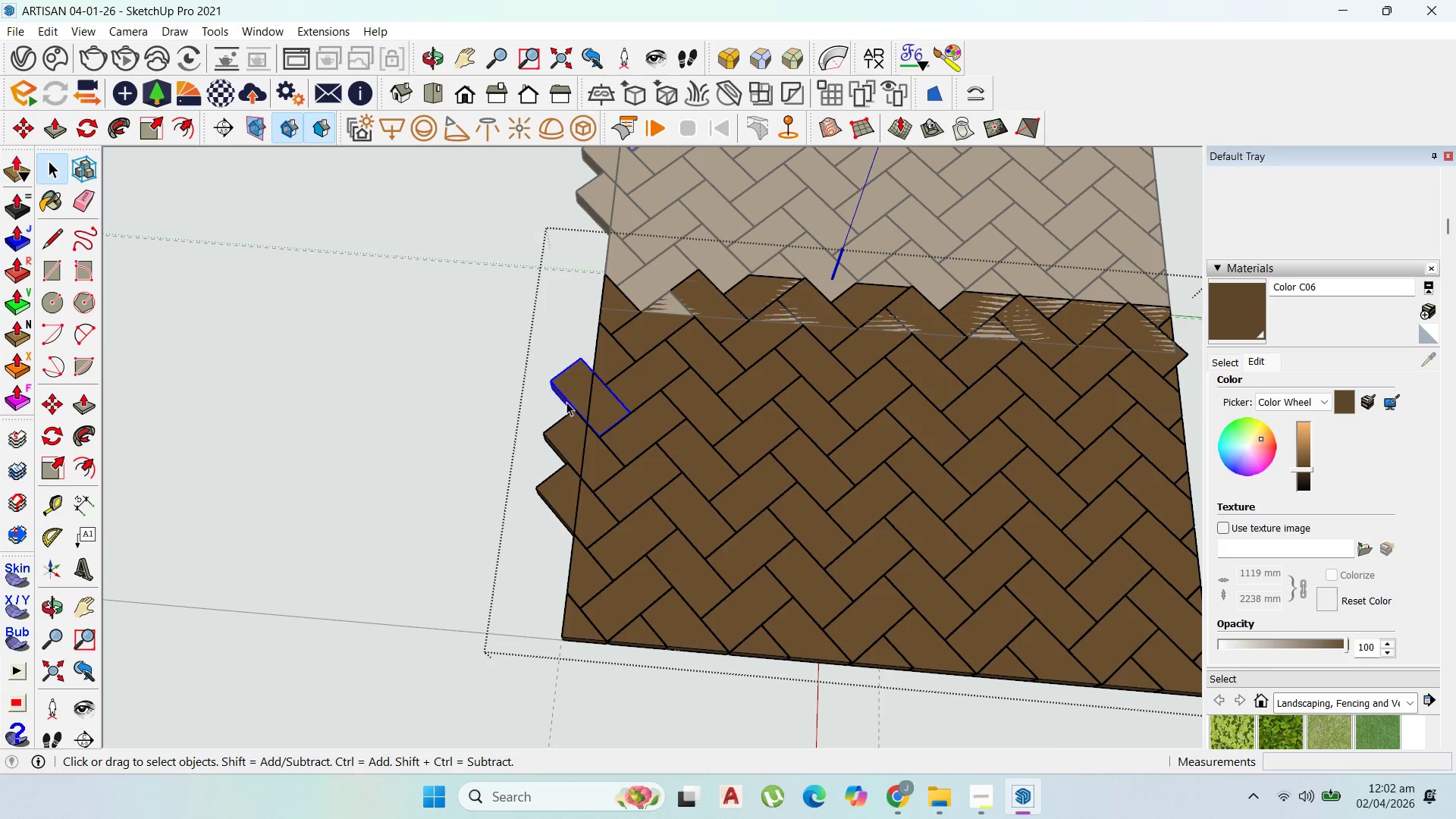 
key(Delete)
 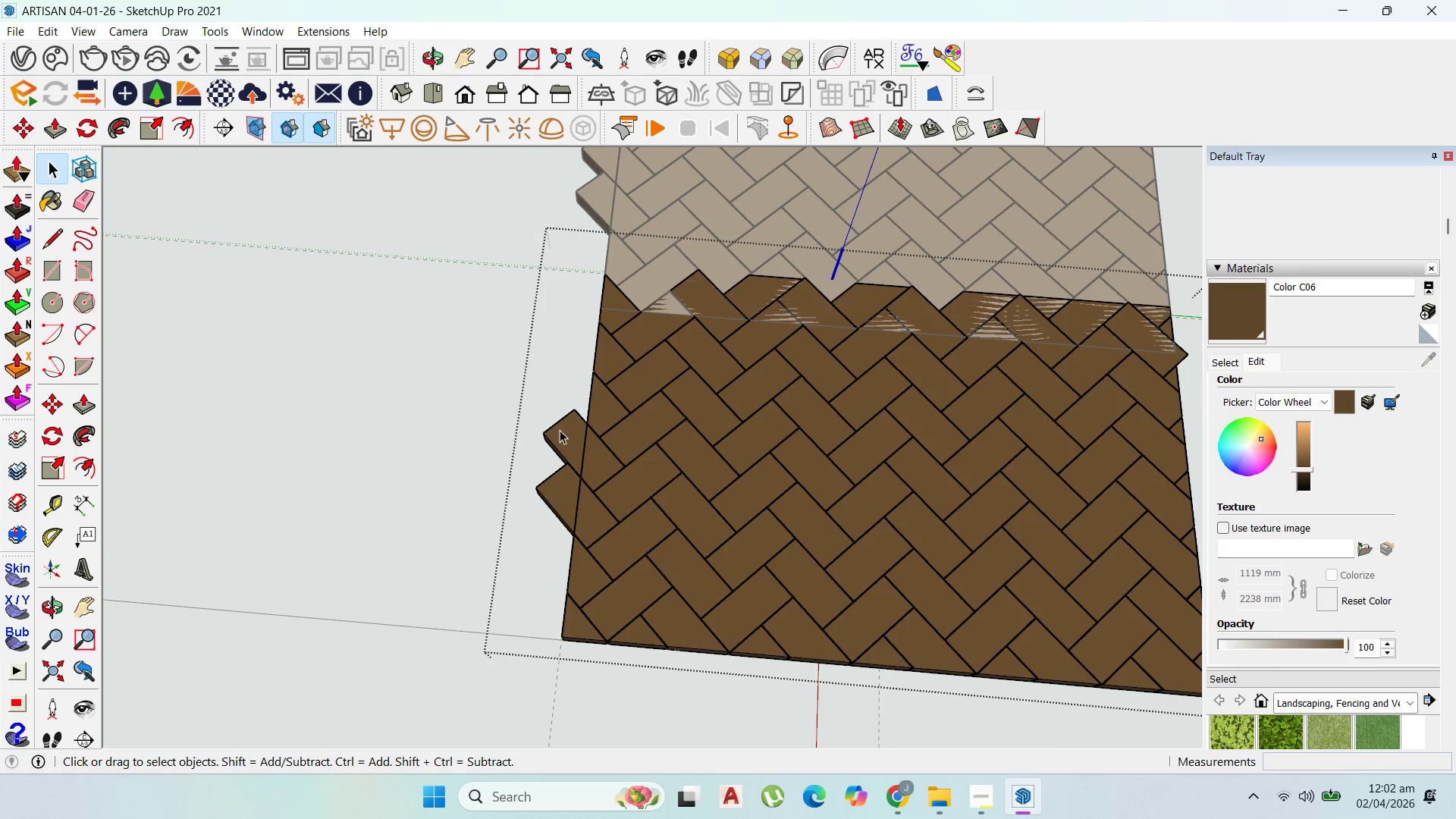 
left_click_drag(start_coordinate=[563, 429], to_coordinate=[565, 425])
 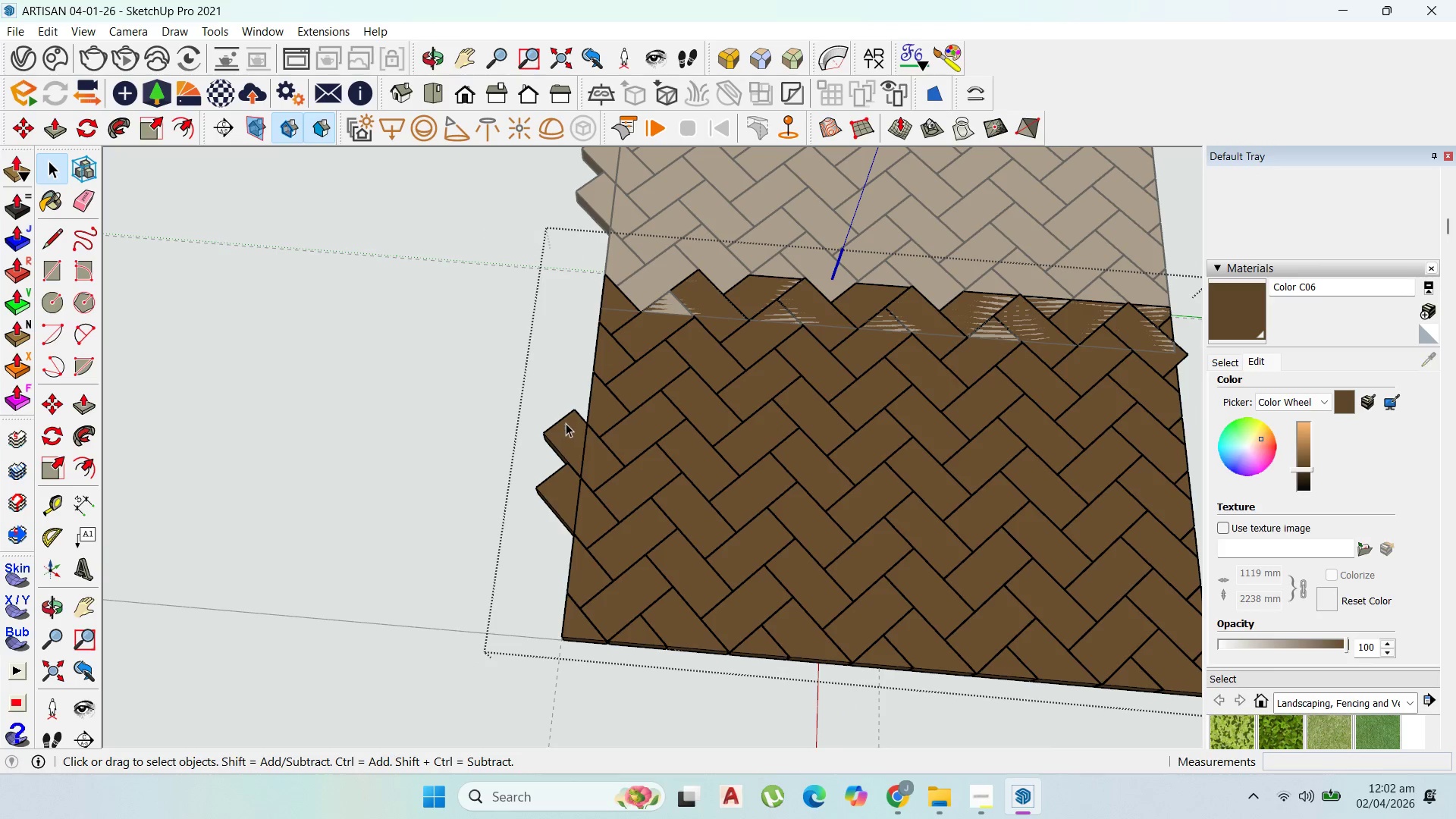 
key(Delete)
 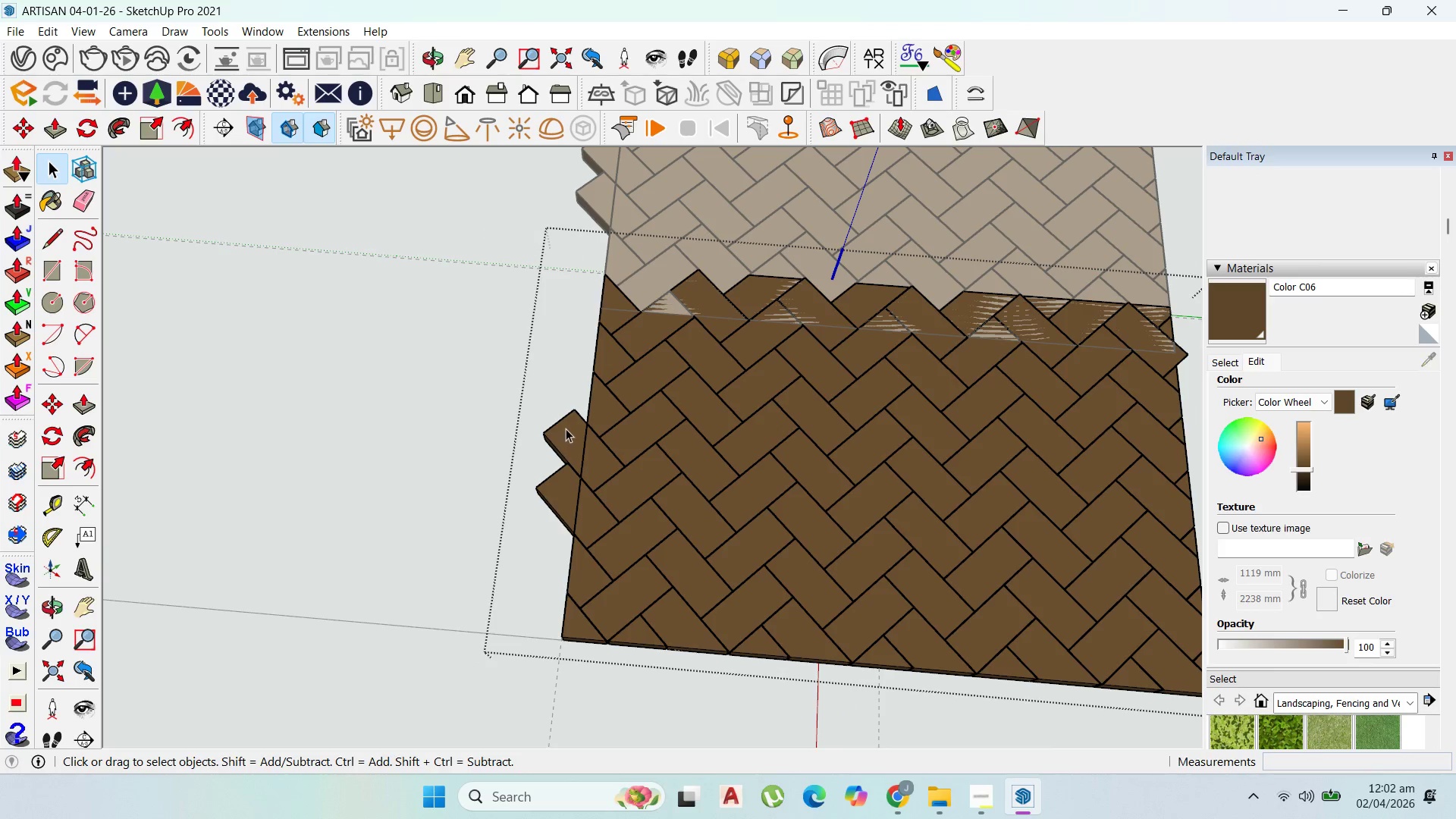 
key(Delete)
 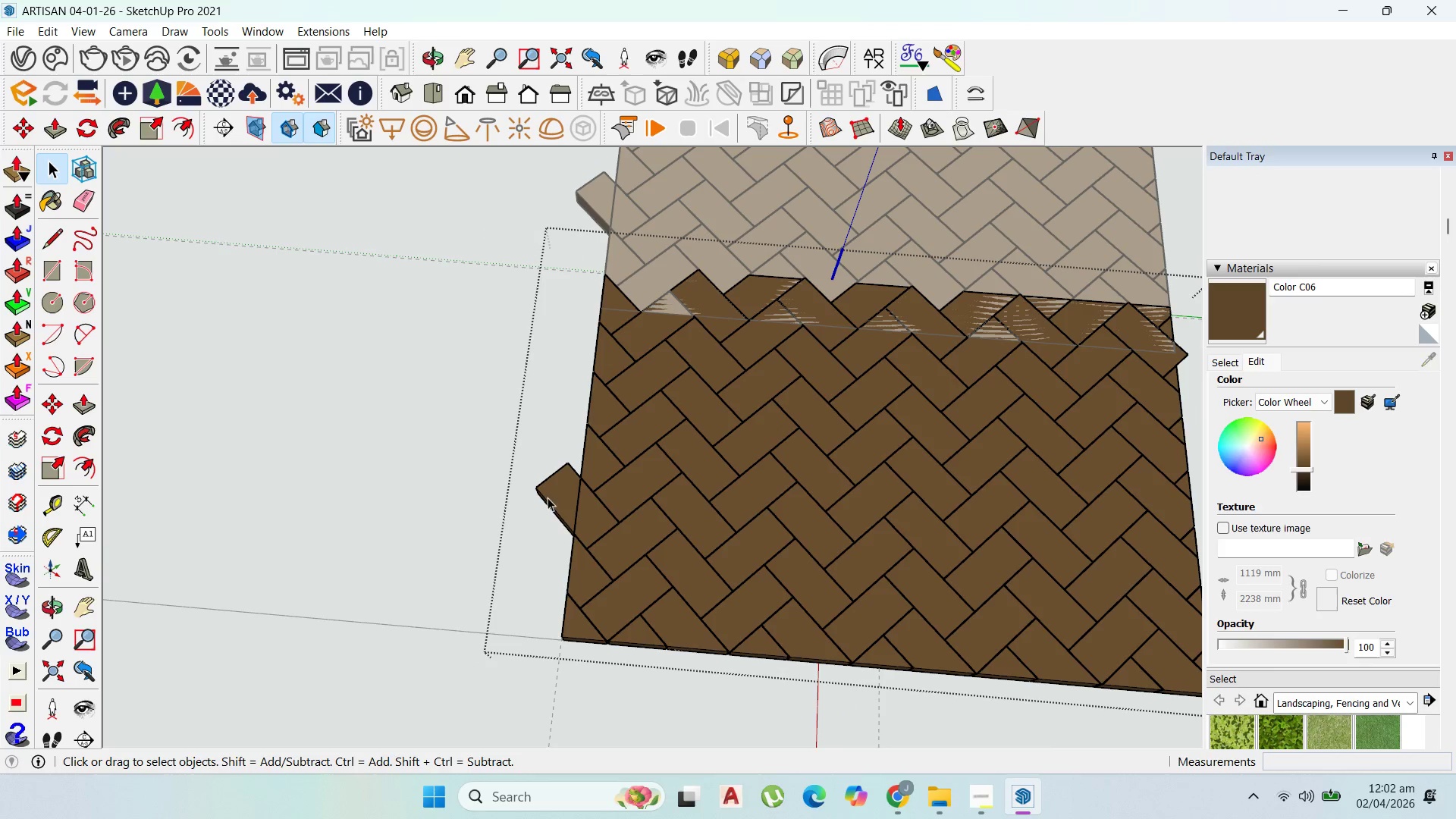 
left_click_drag(start_coordinate=[551, 491], to_coordinate=[554, 487])
 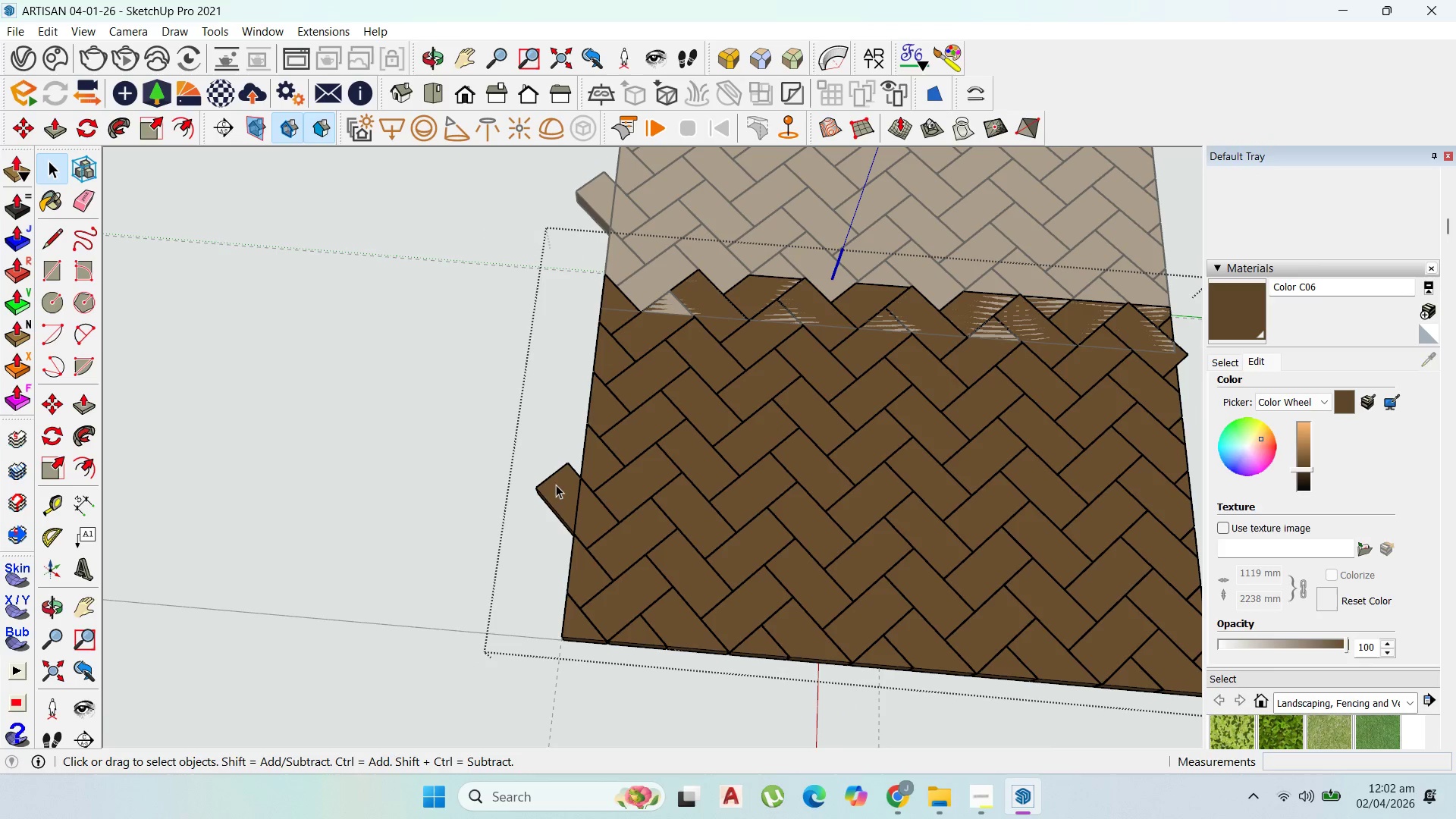 
key(Delete)
 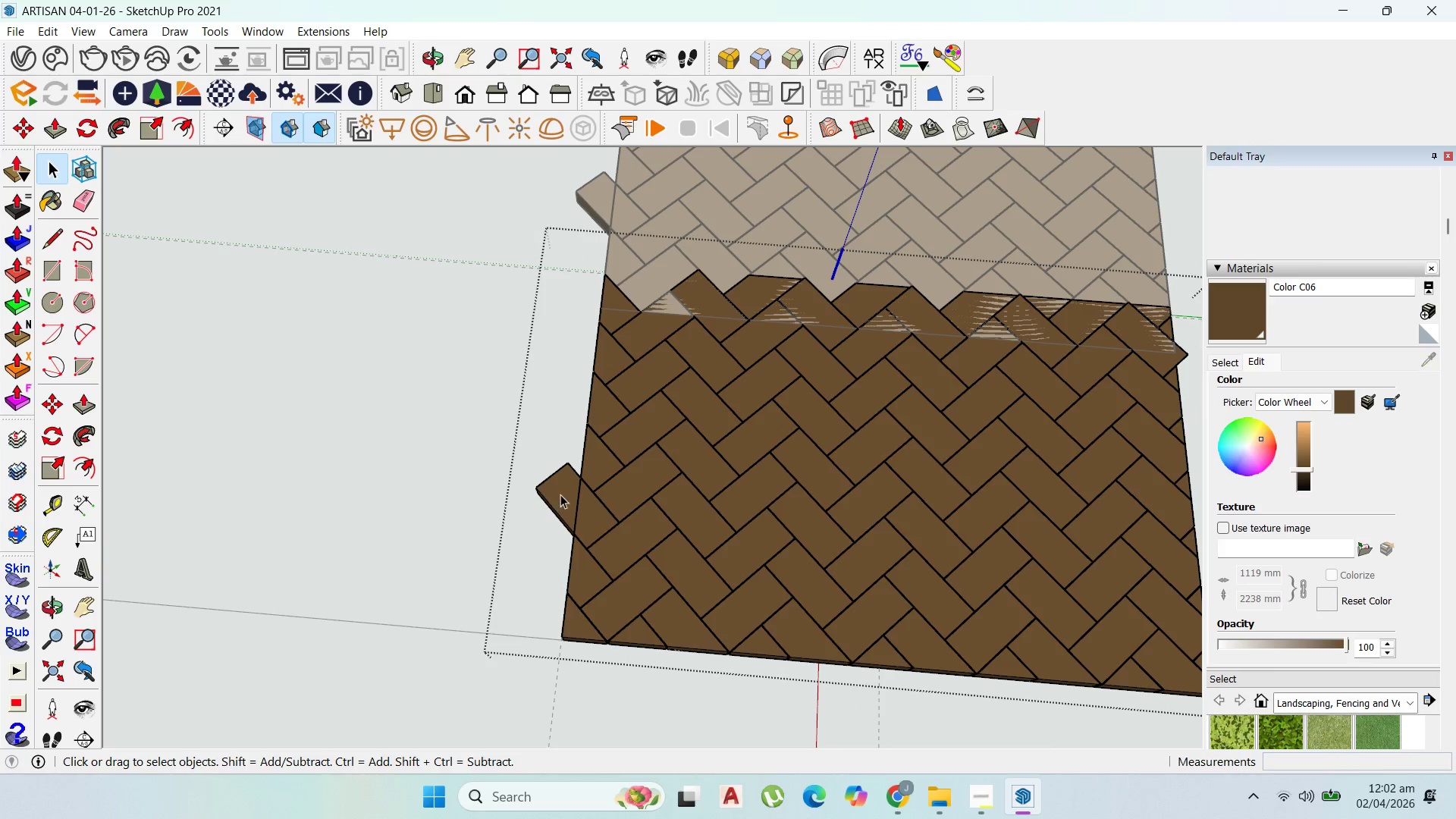 
key(Delete)
 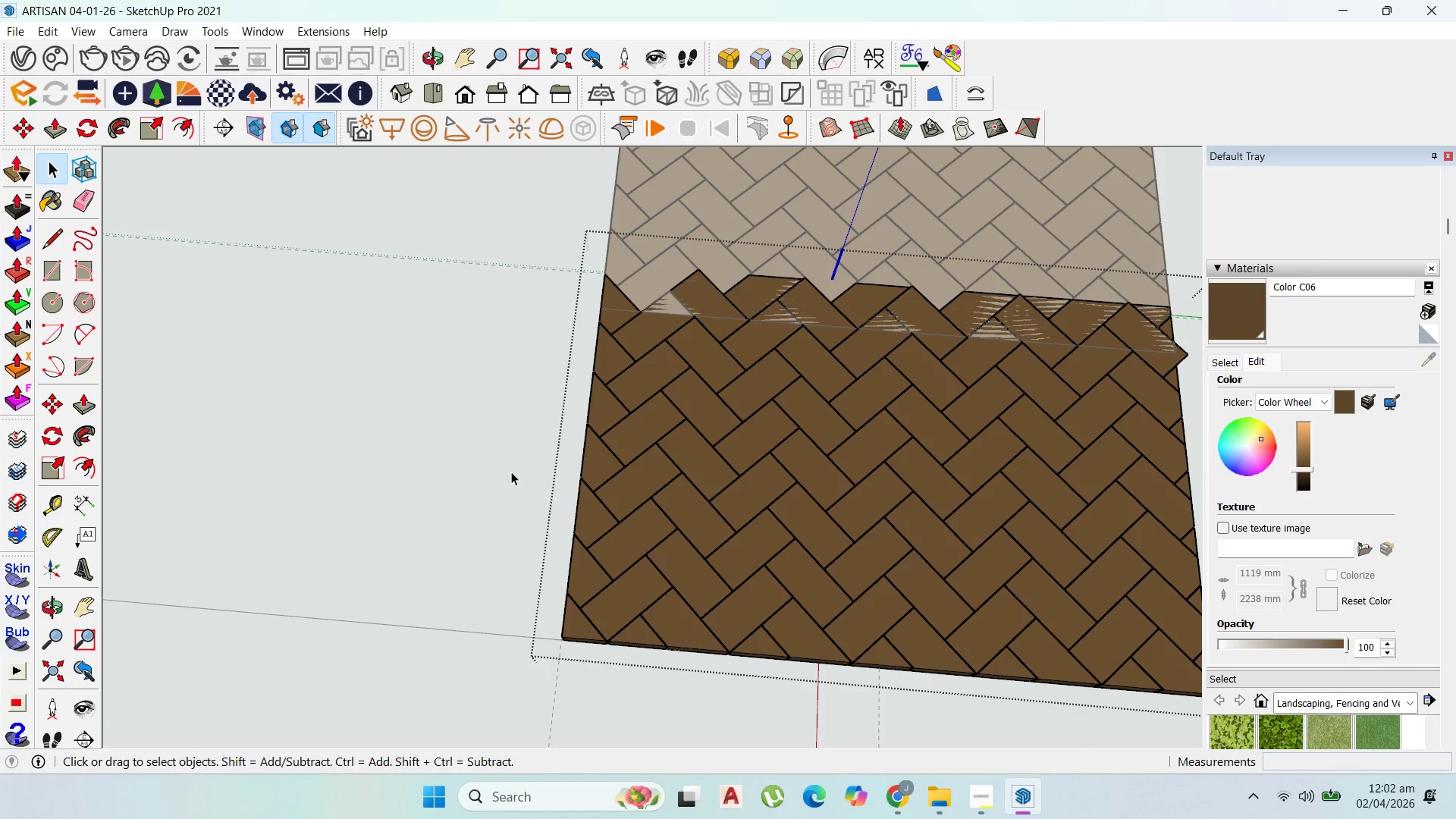 
scroll: coordinate [510, 469], scroll_direction: down, amount: 5.0
 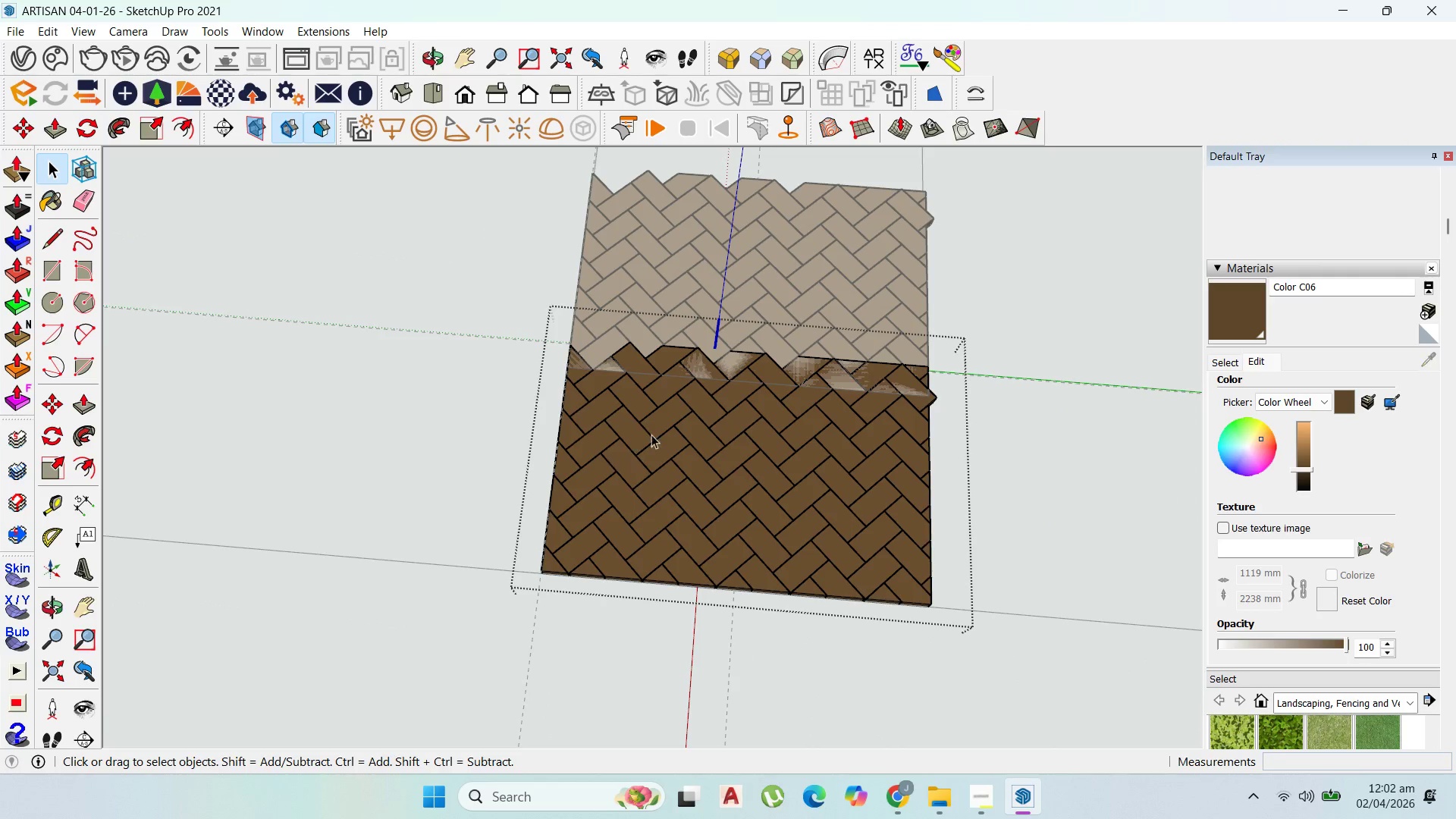 
key(Escape)
 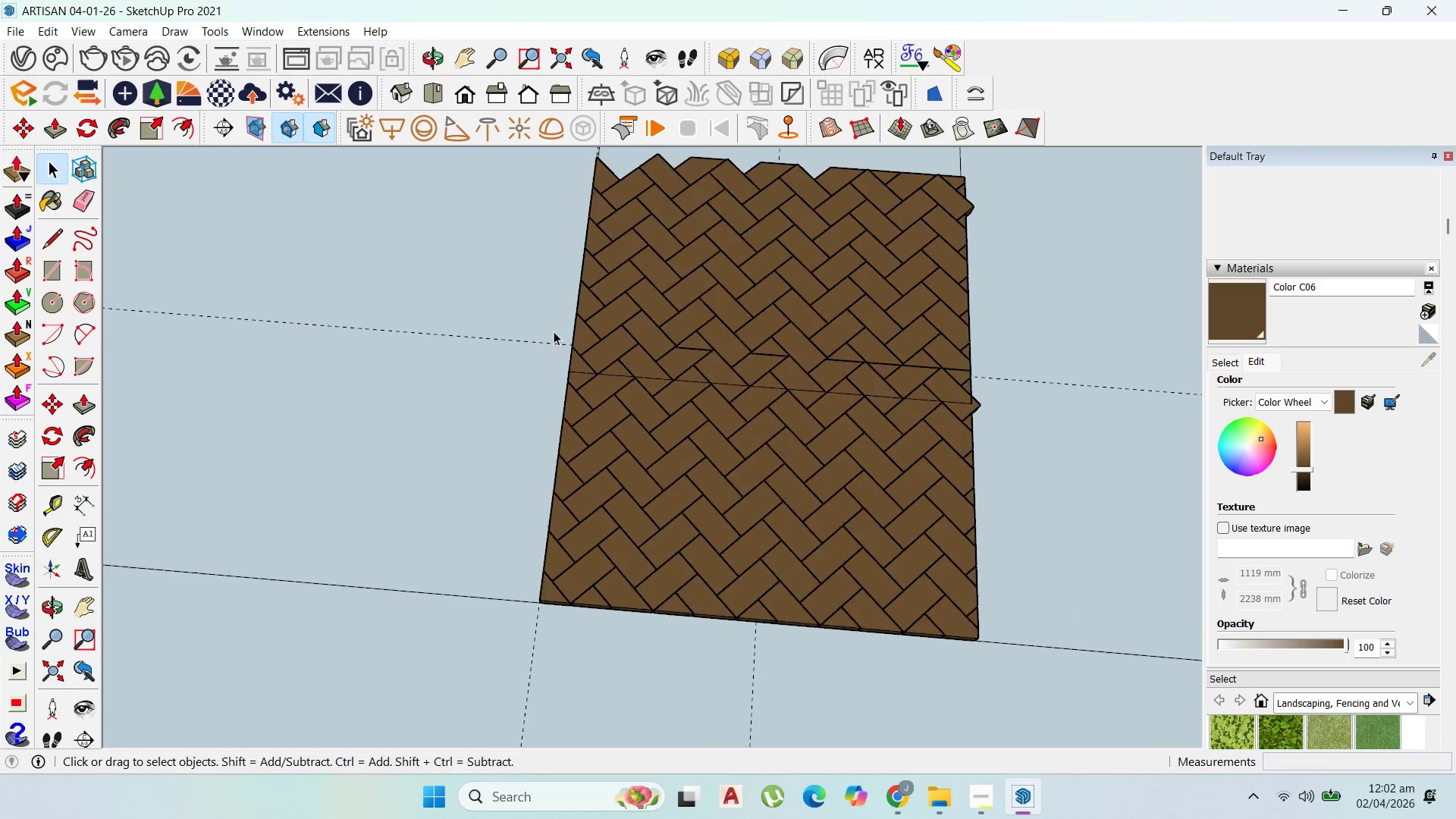 
scroll: coordinate [513, 332], scroll_direction: up, amount: 6.0
 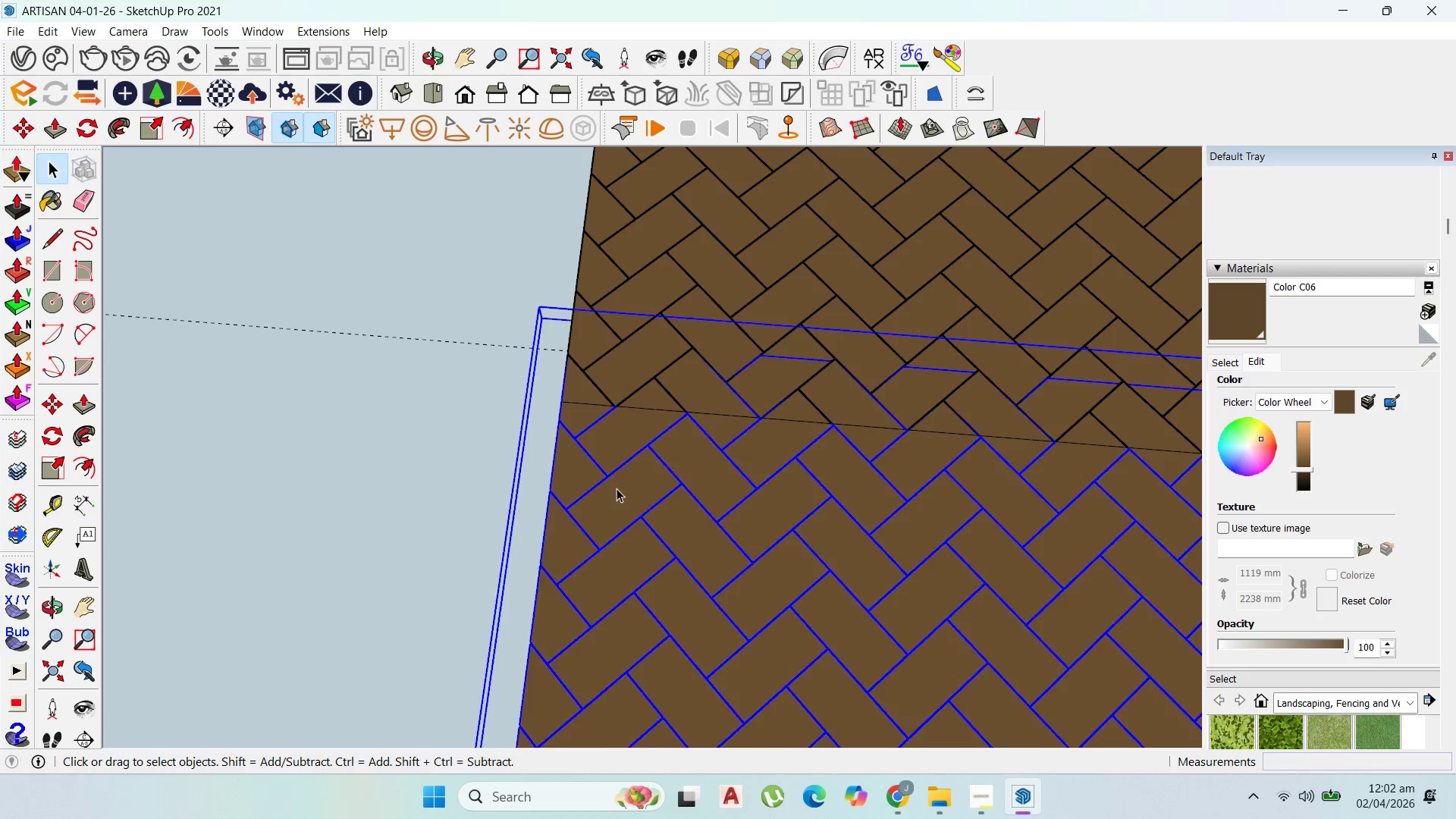 
scroll: coordinate [579, 454], scroll_direction: down, amount: 2.0
 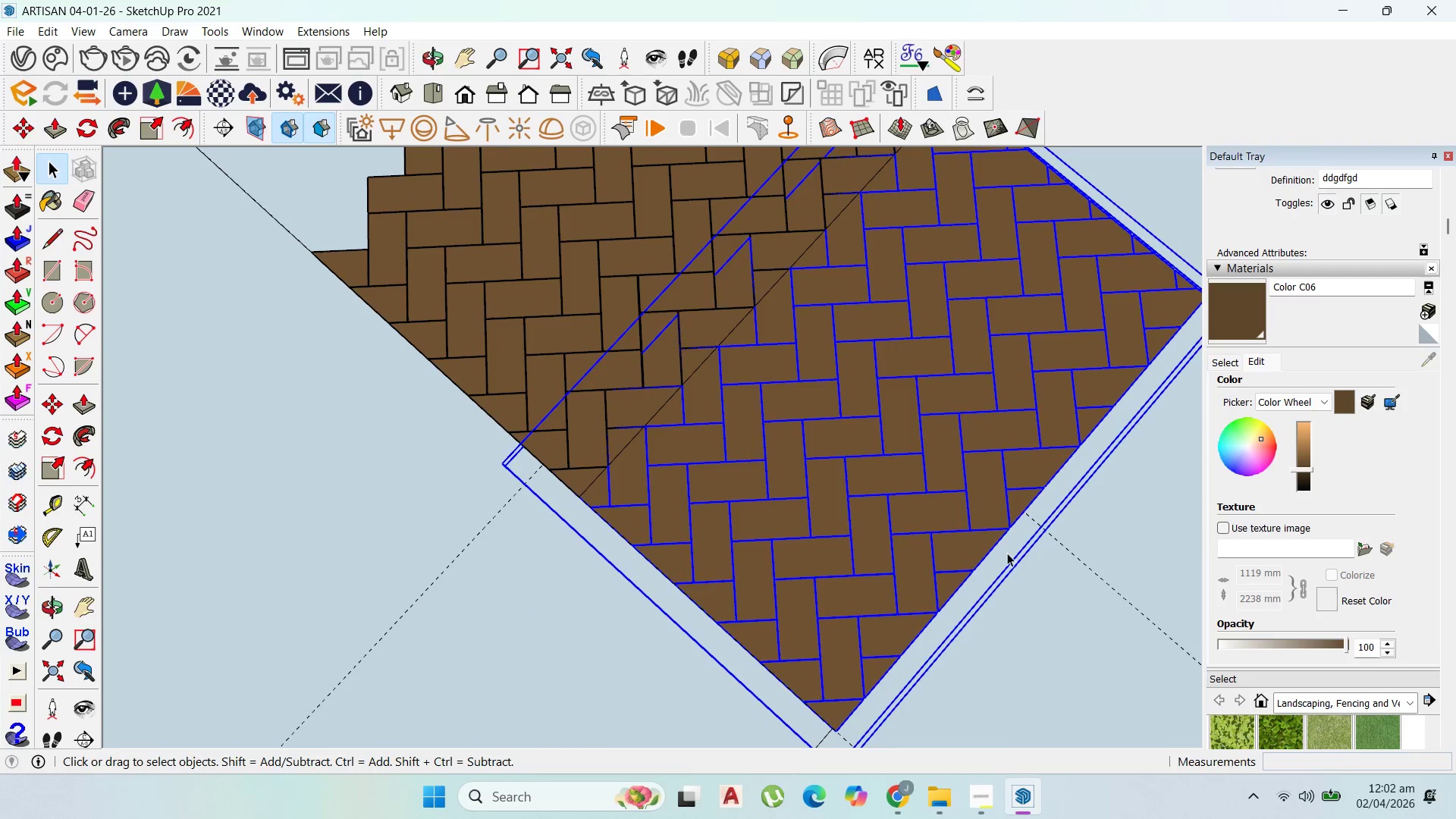 
left_click([560, 317])
 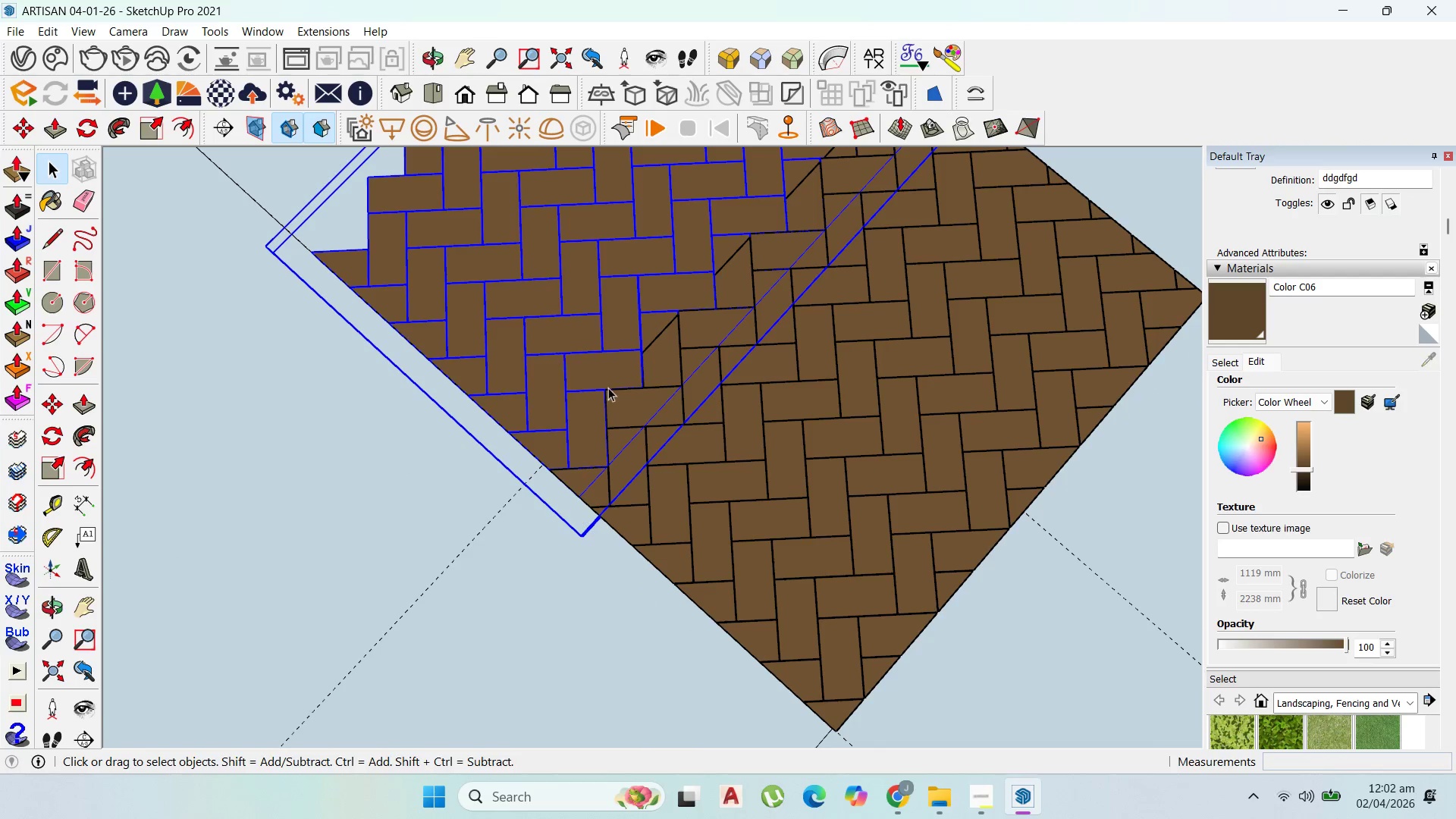 
scroll: coordinate [616, 394], scroll_direction: up, amount: 1.0
 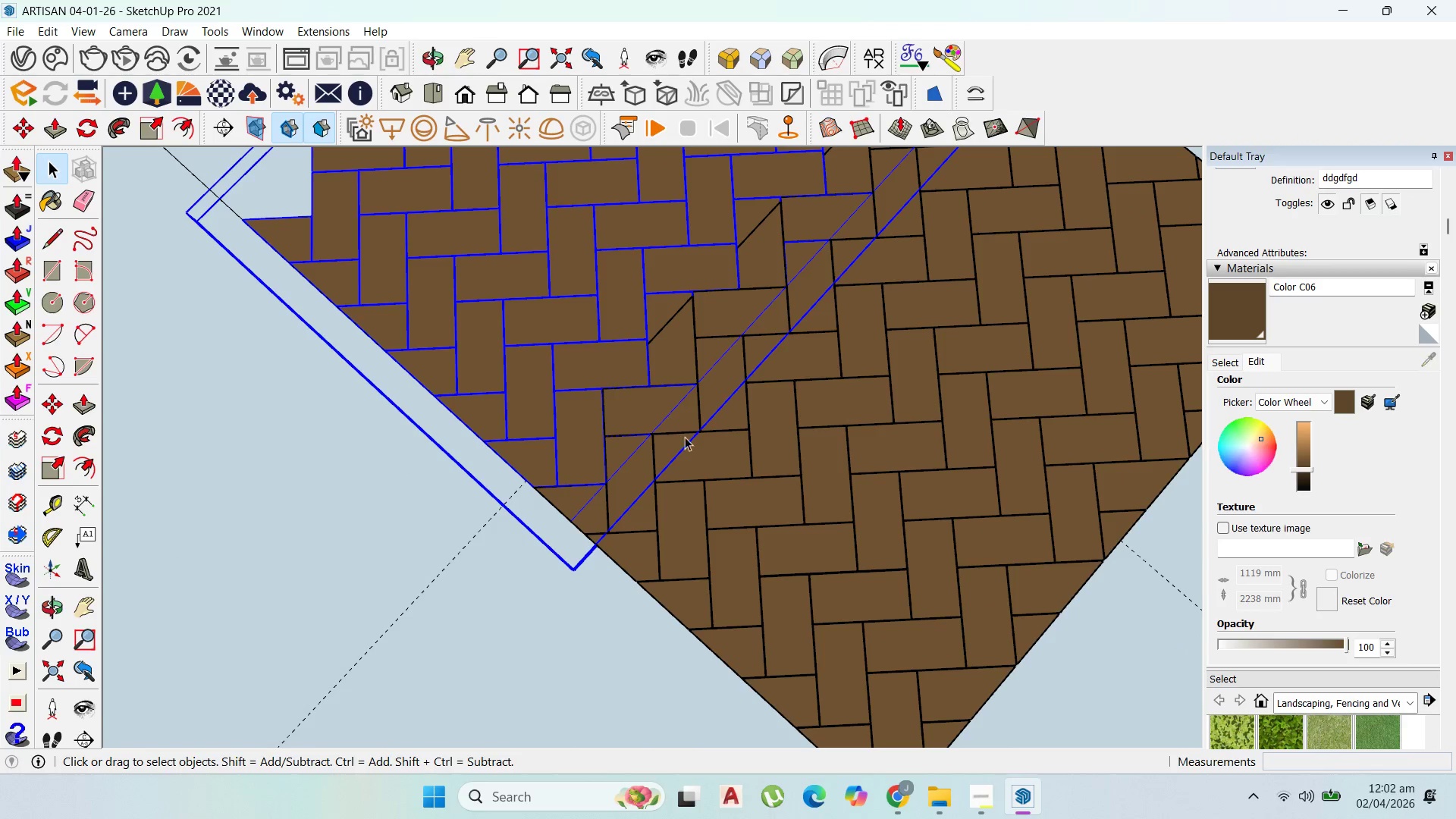 
left_click([687, 464])
 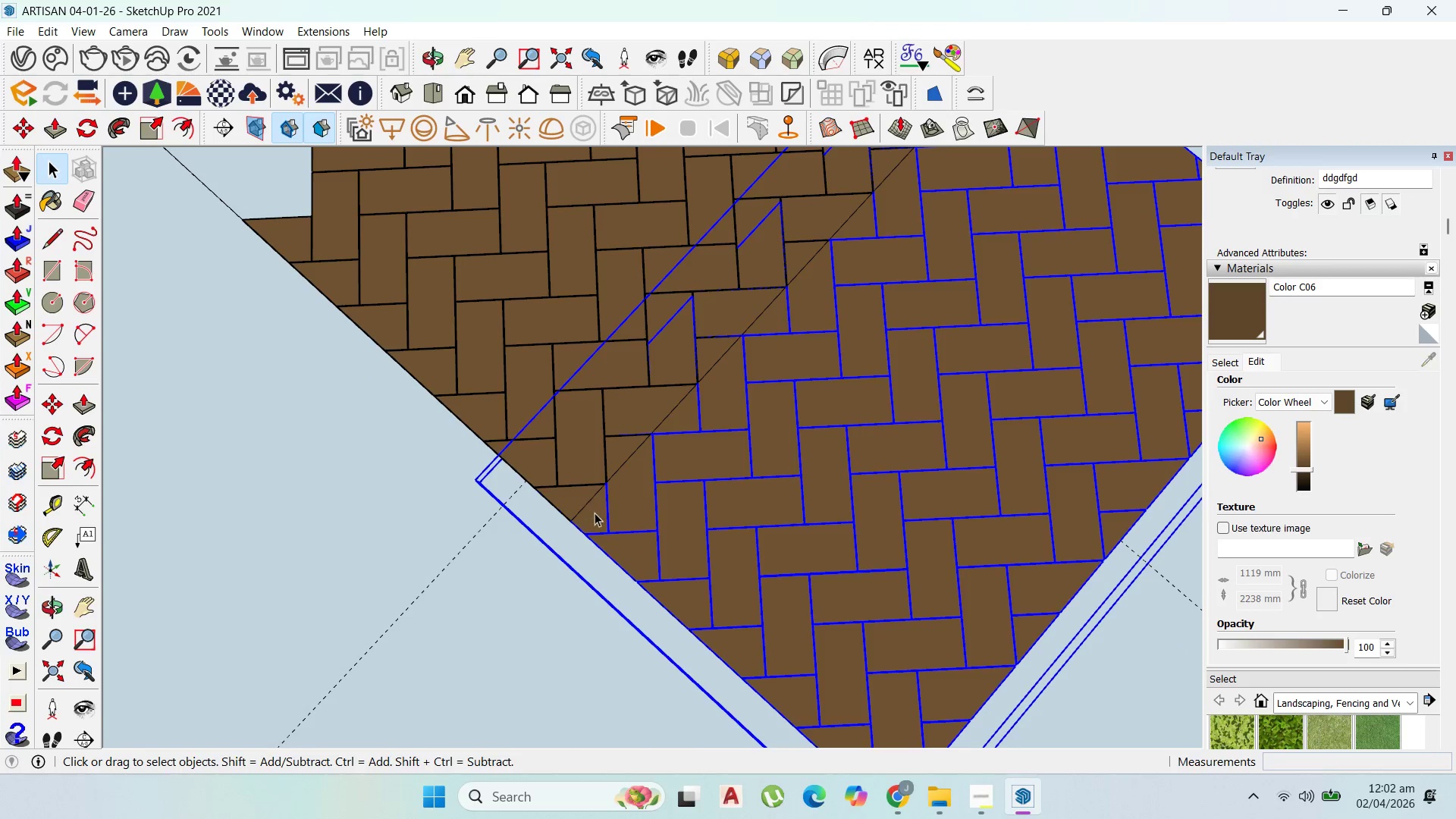 
double_click([595, 513])
 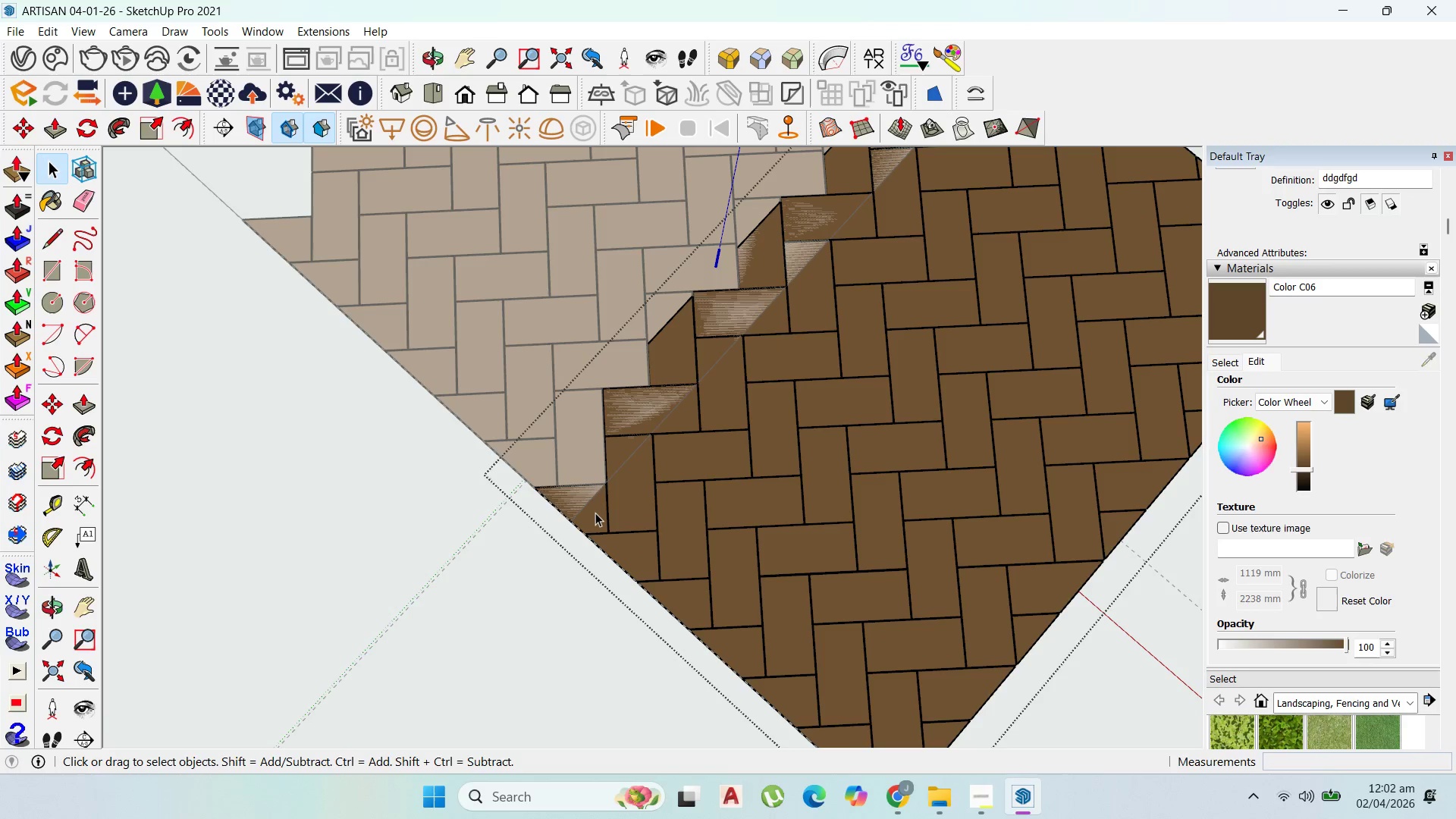 
triple_click([595, 513])
 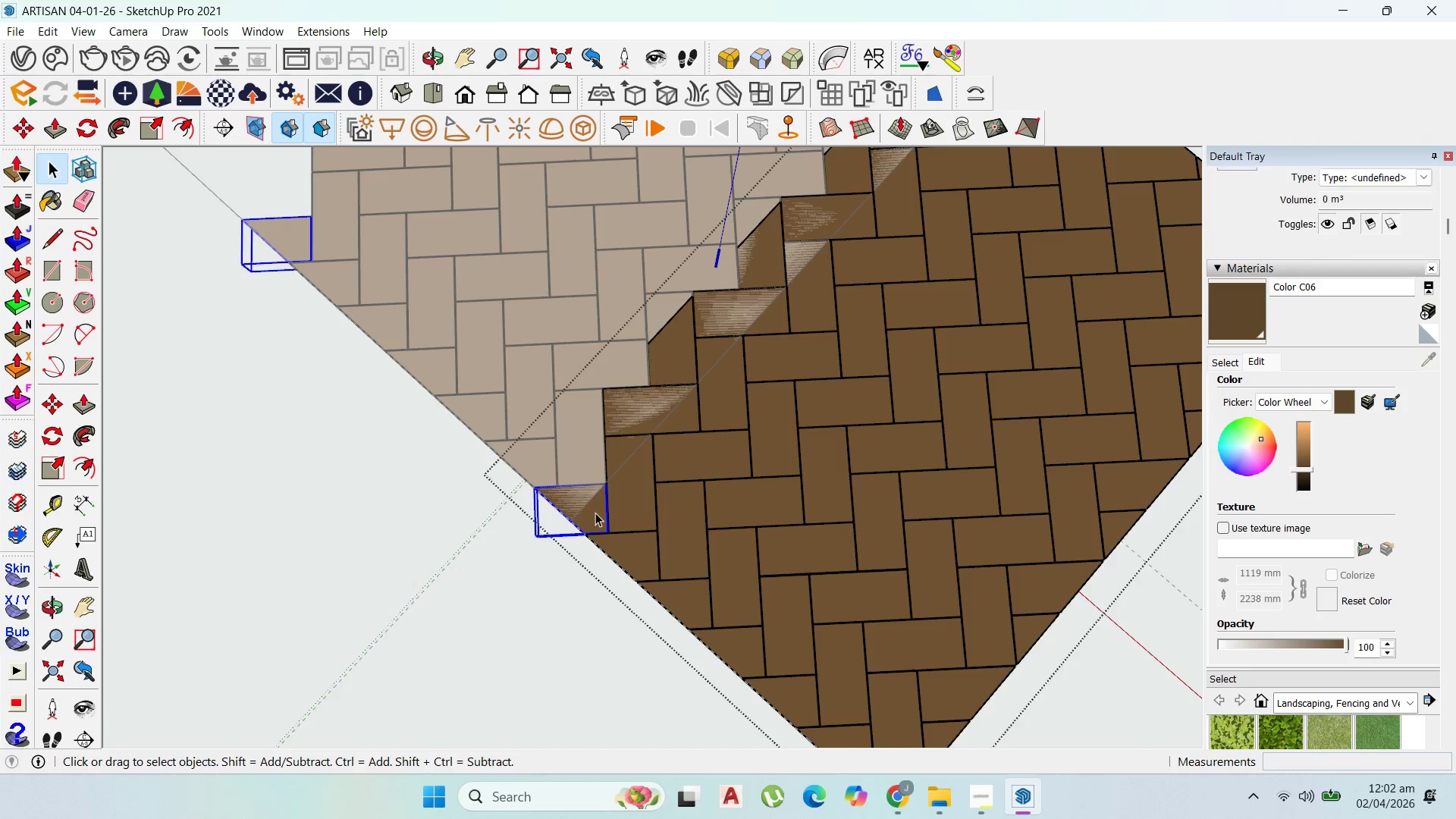 
left_click([597, 513])
 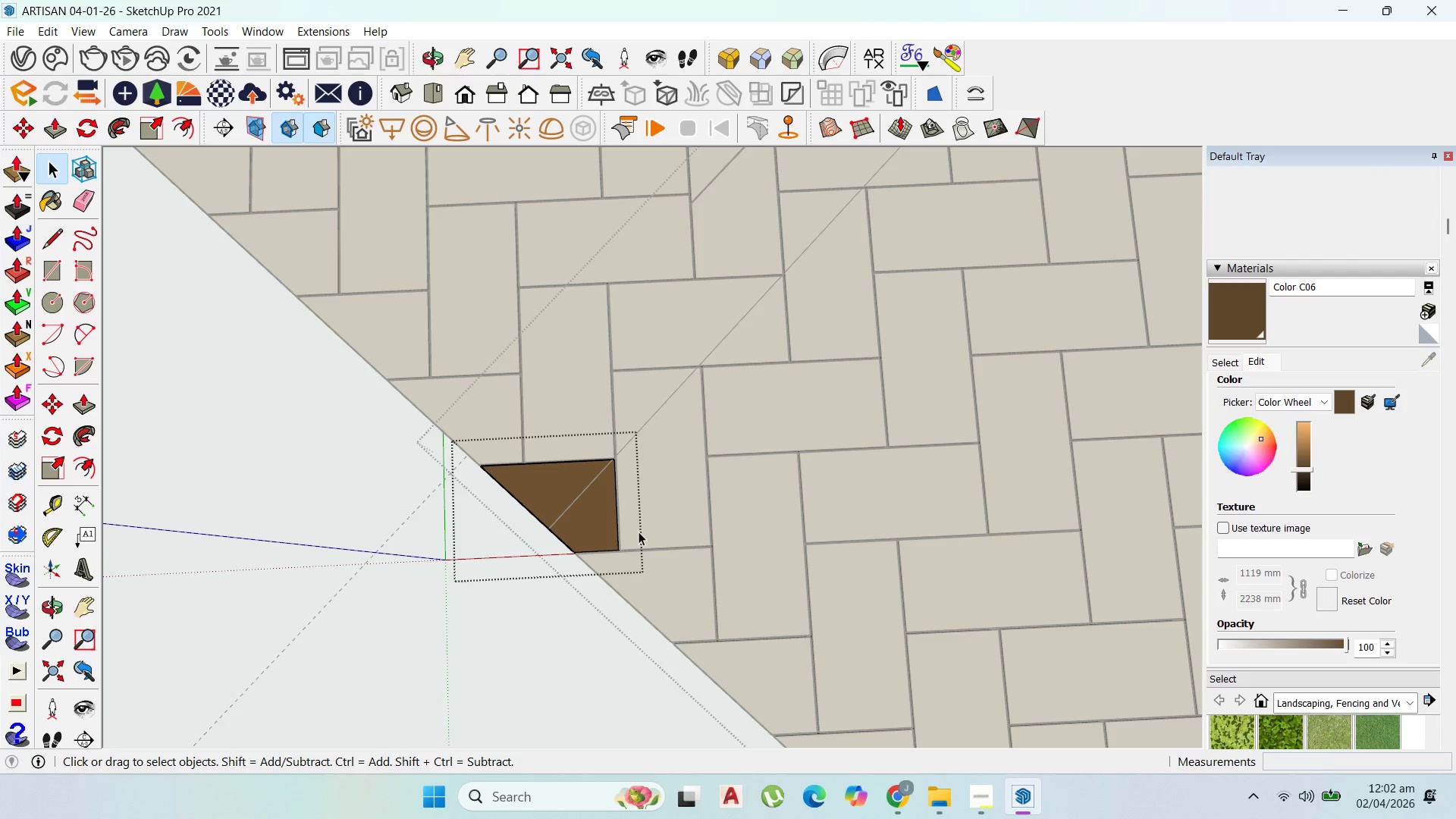 
scroll: coordinate [597, 513], scroll_direction: up, amount: 7.0
 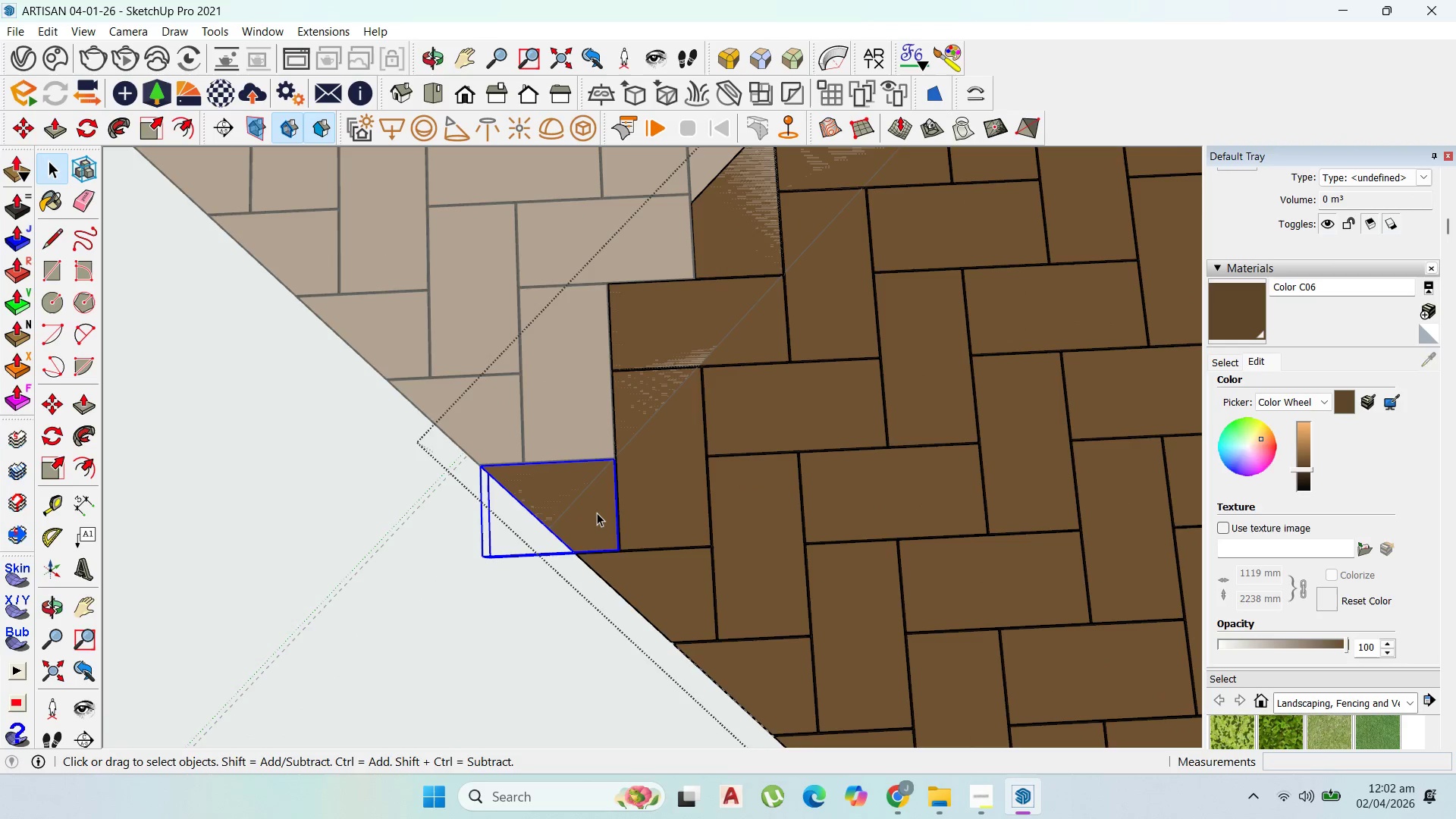 
left_click([596, 516])
 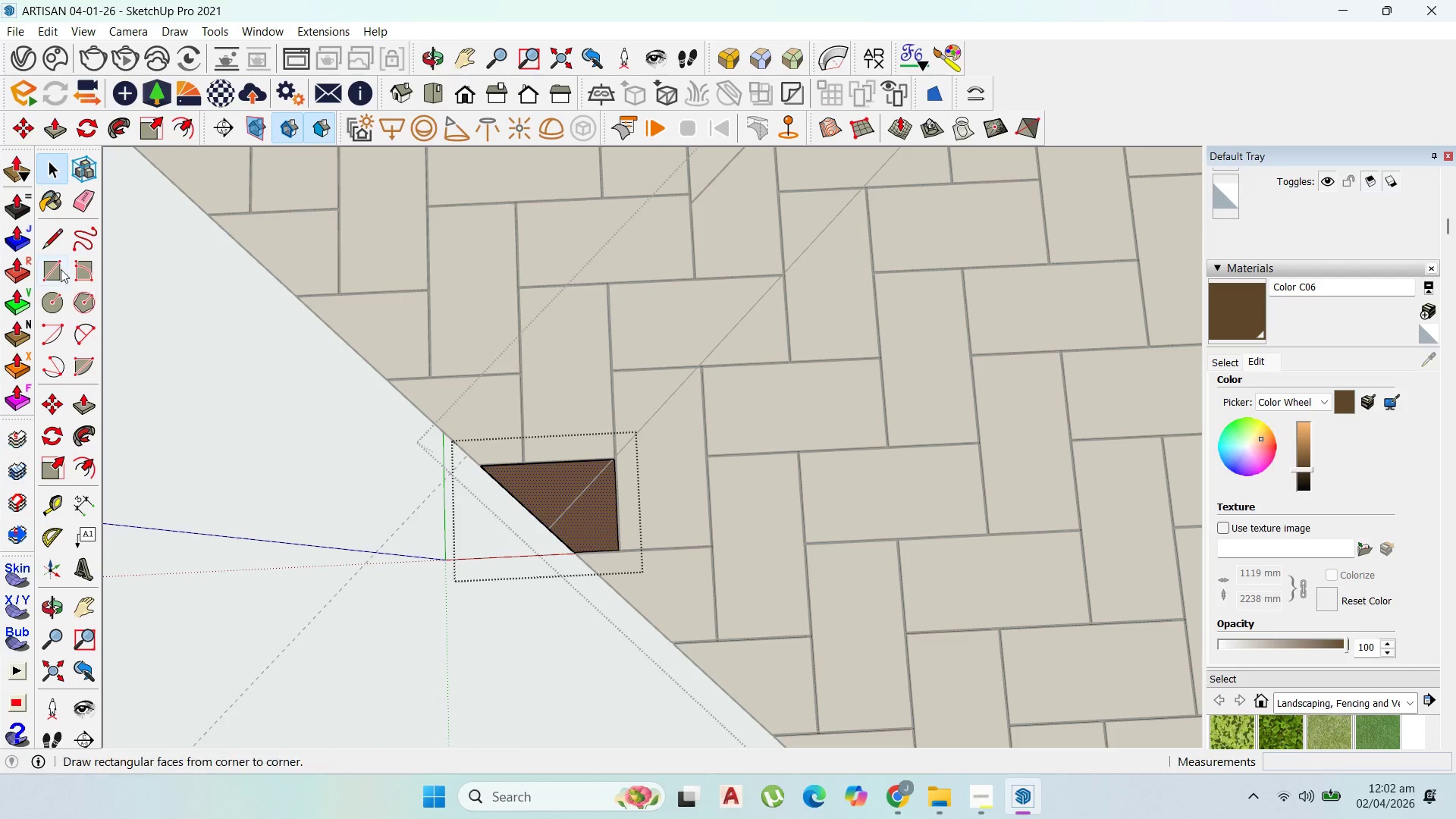 
left_click([52, 229])
 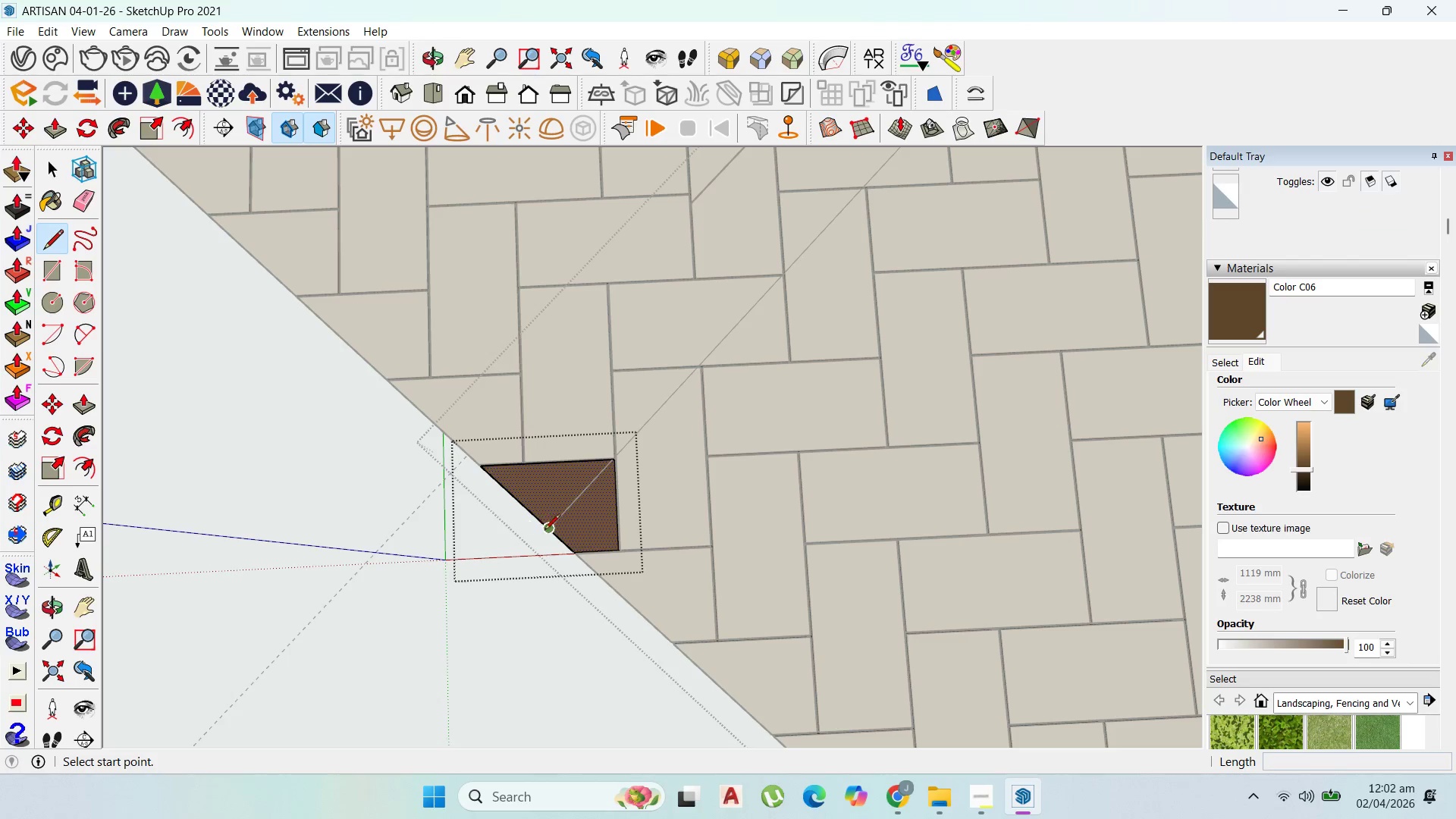 
left_click([548, 531])
 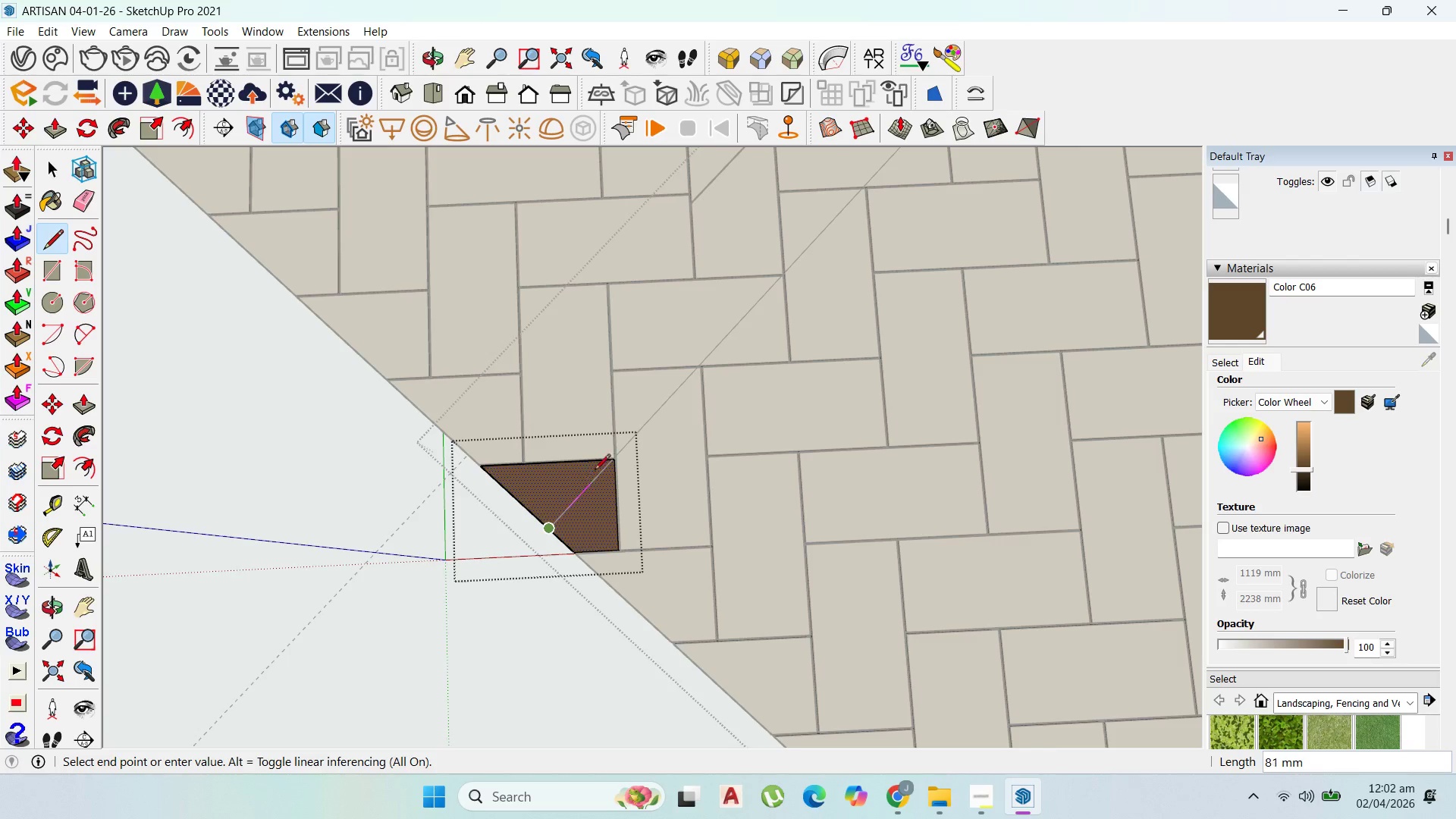 
left_click([618, 454])
 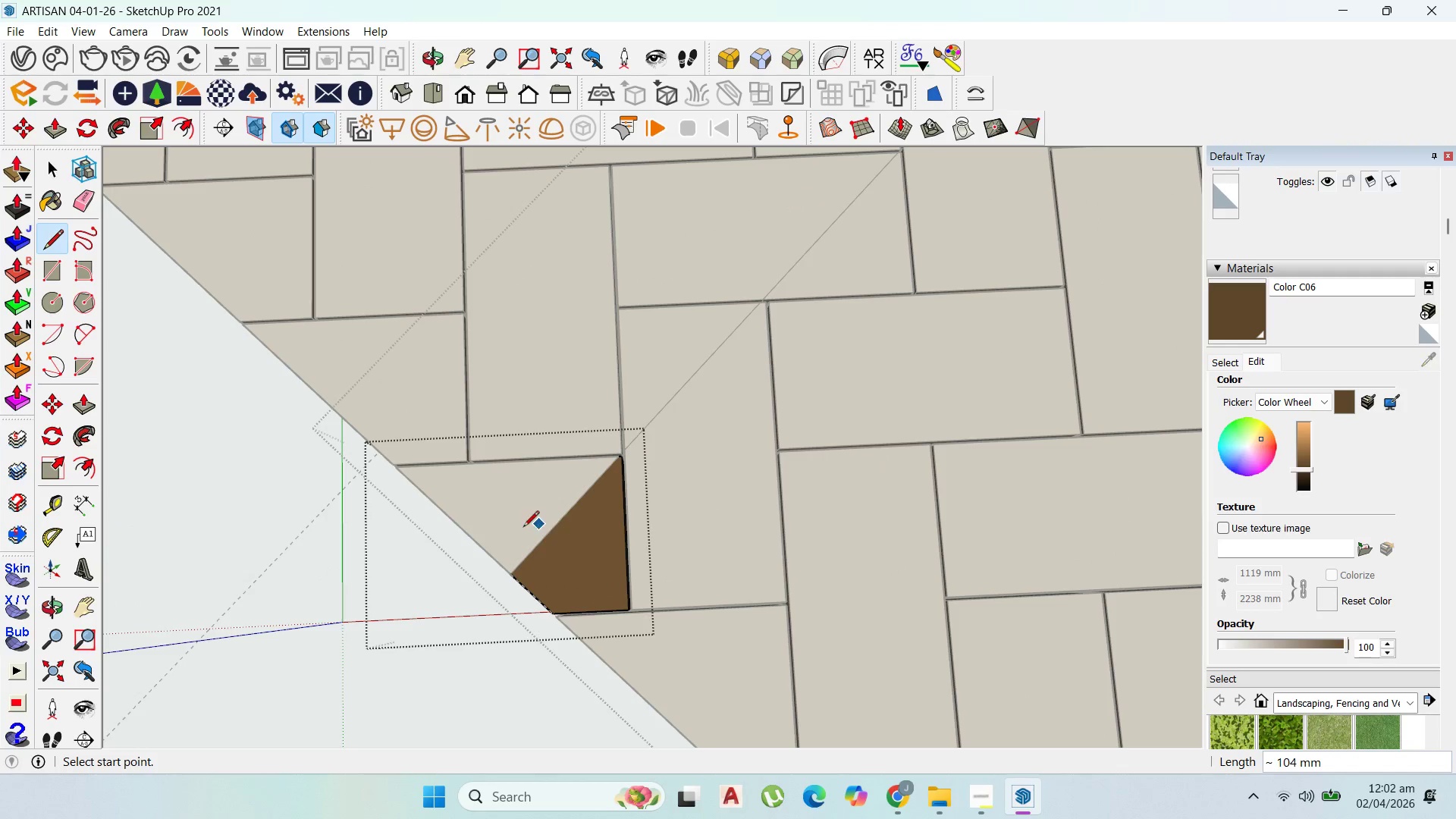 
scroll: coordinate [522, 529], scroll_direction: up, amount: 6.0
 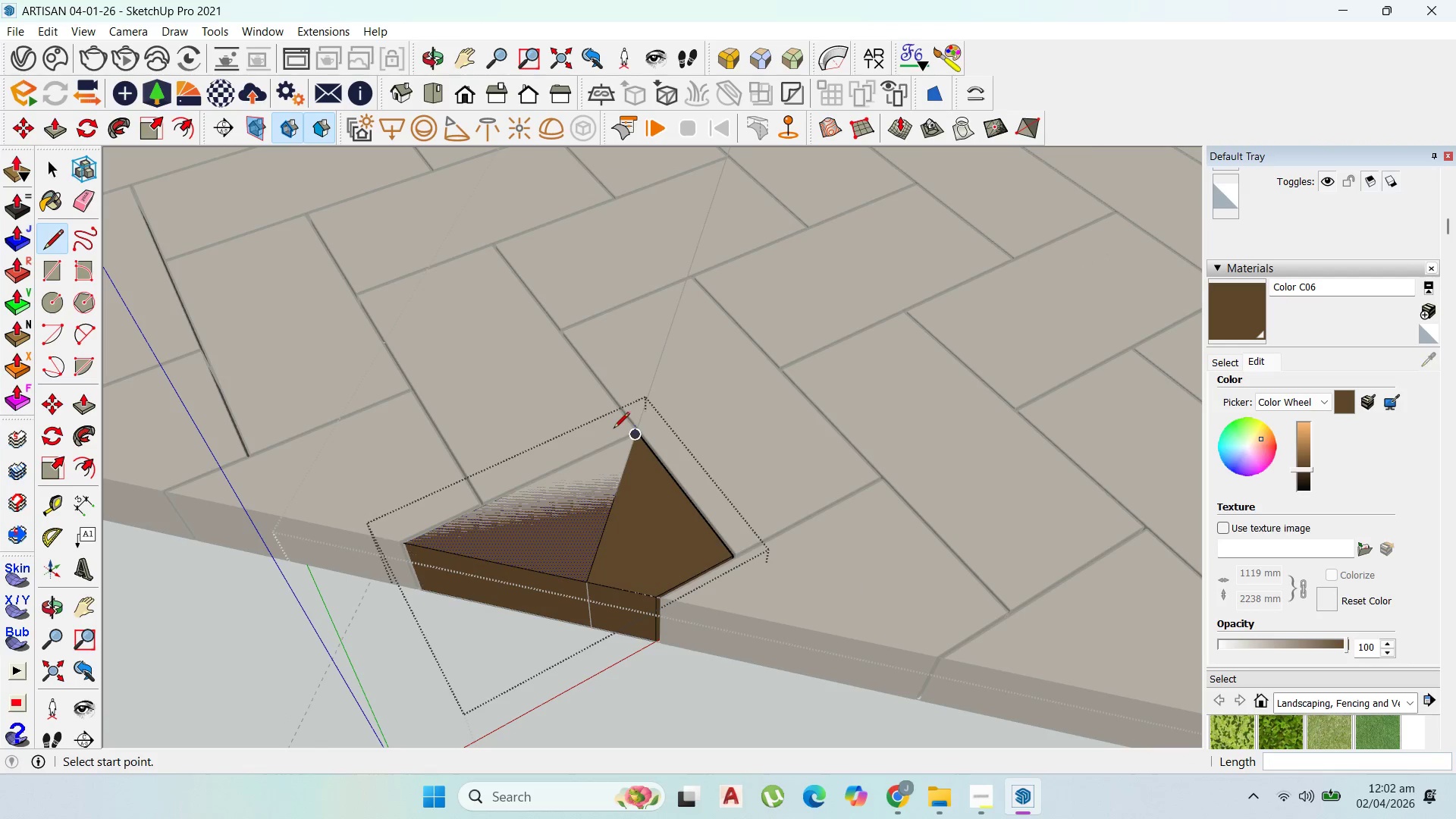 
key(P)
 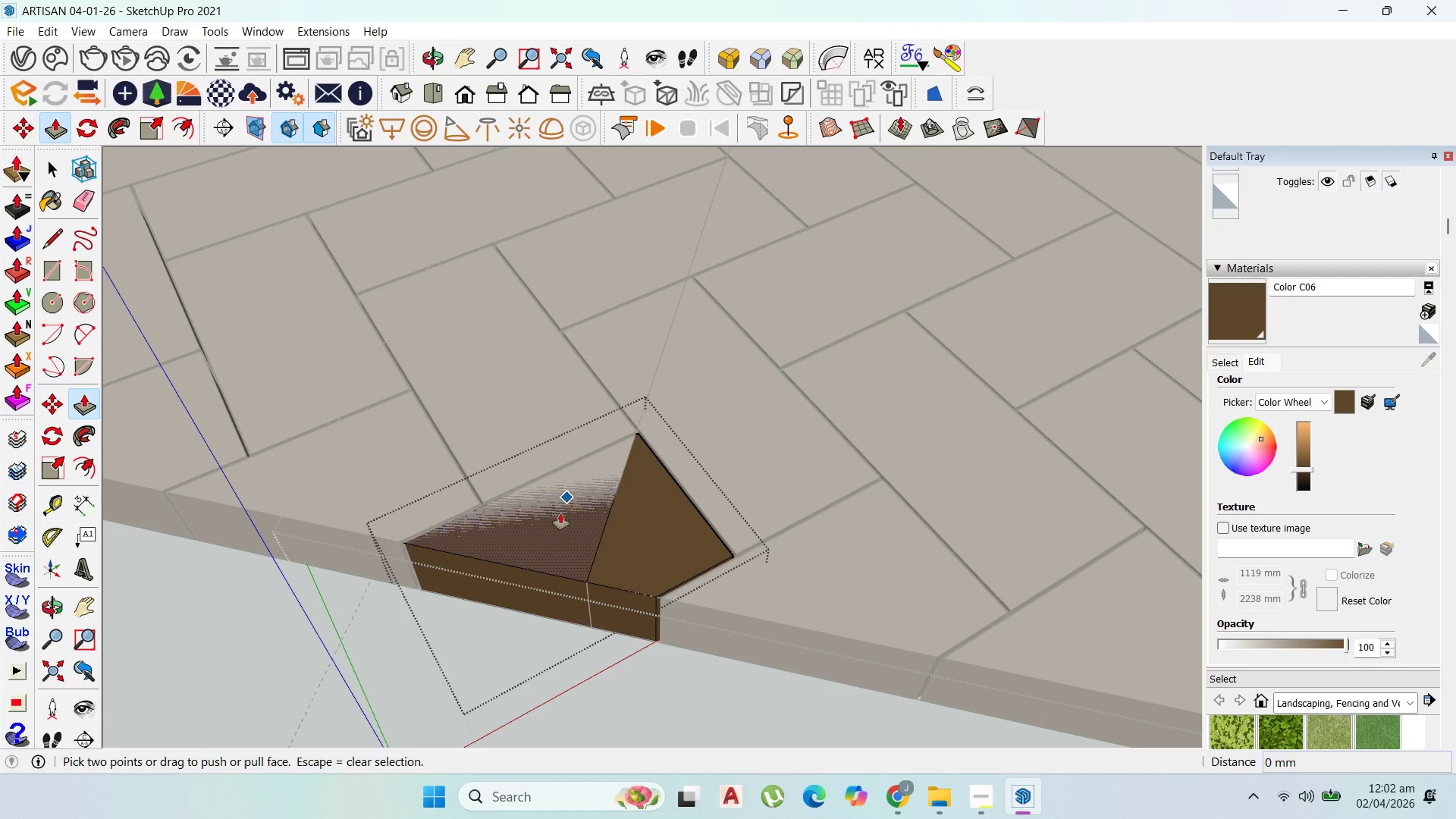 
left_click_drag(start_coordinate=[559, 514], to_coordinate=[541, 624])
 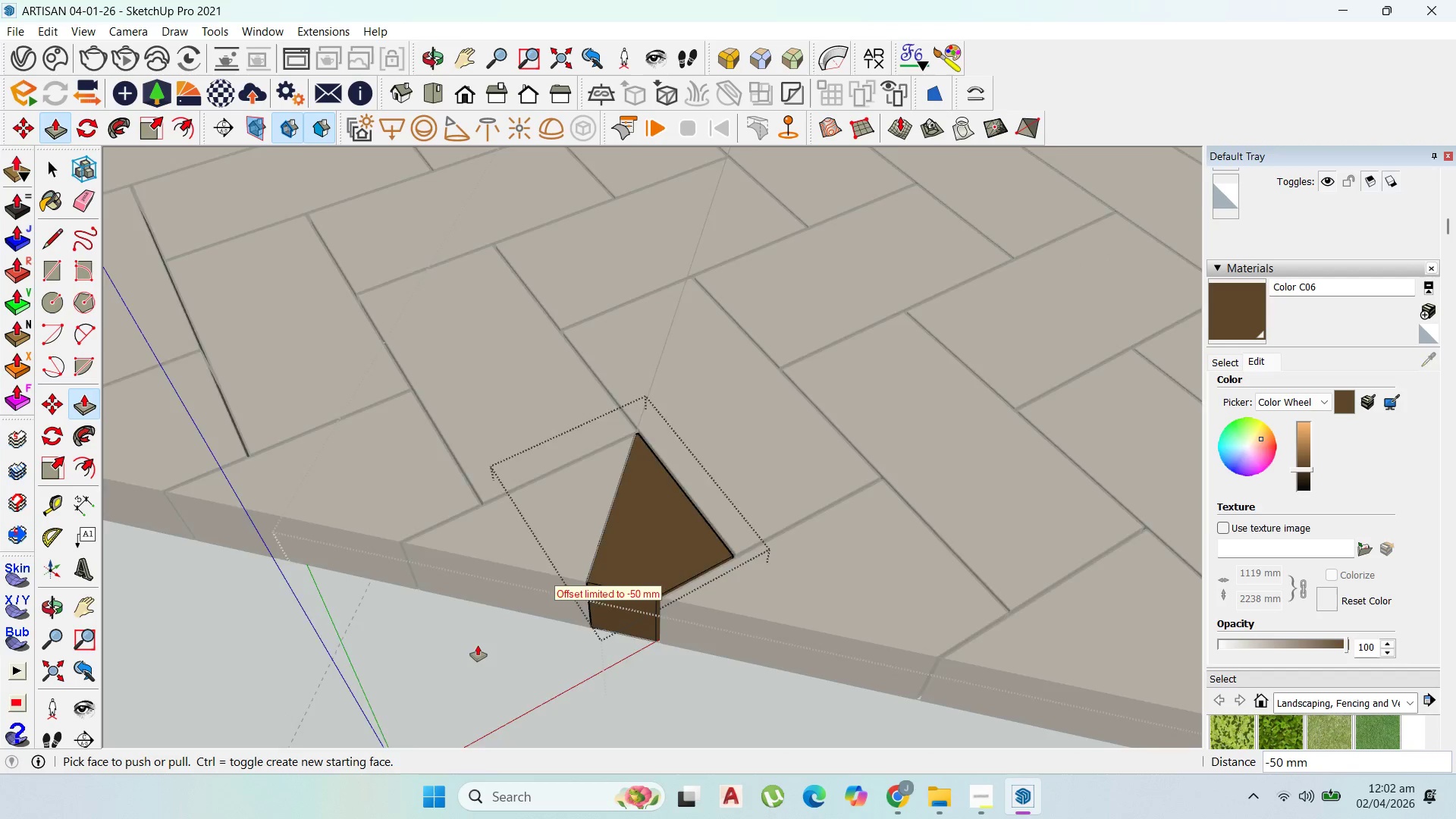 
scroll: coordinate [478, 648], scroll_direction: down, amount: 6.0
 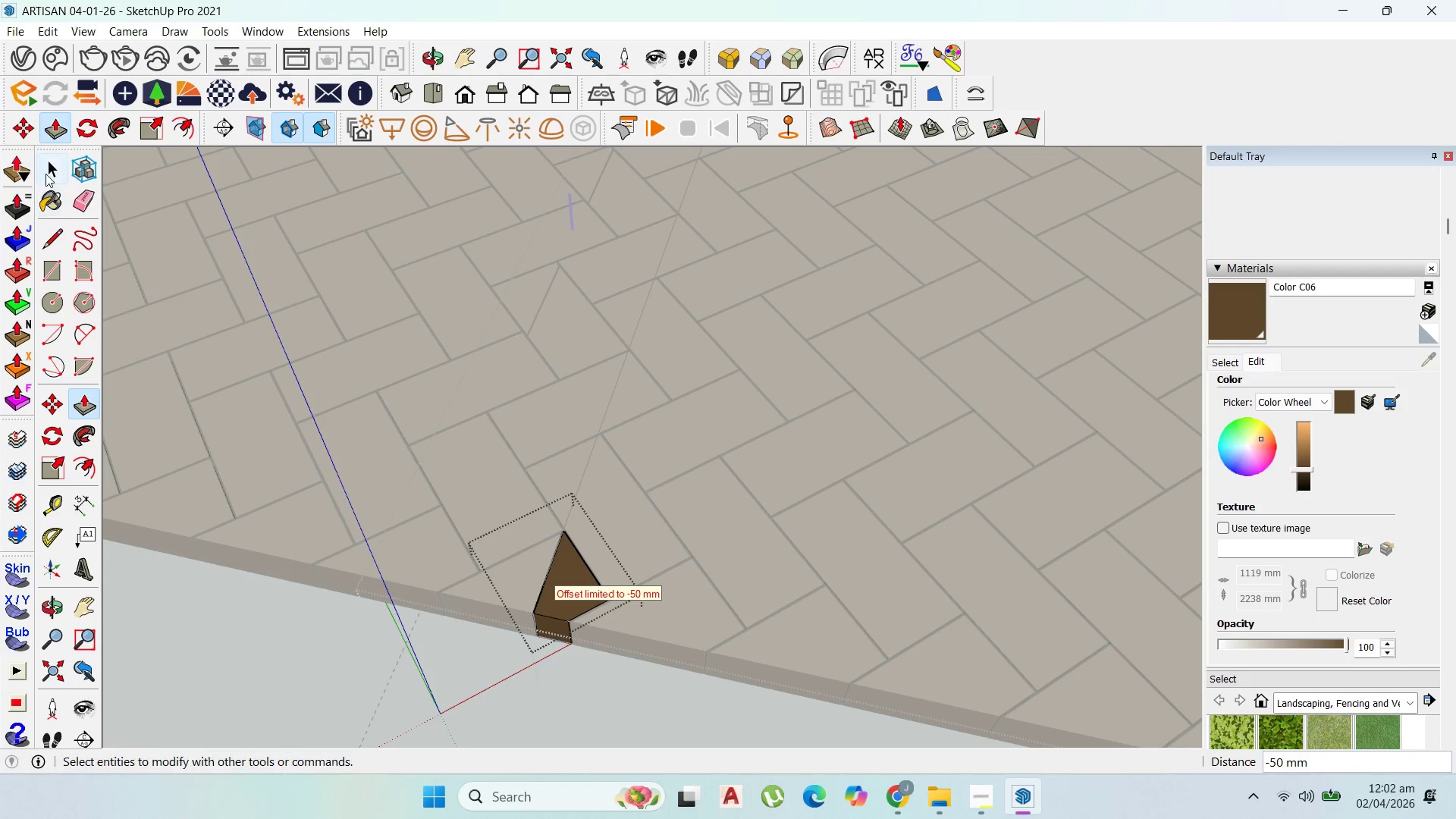 
key(Escape)
 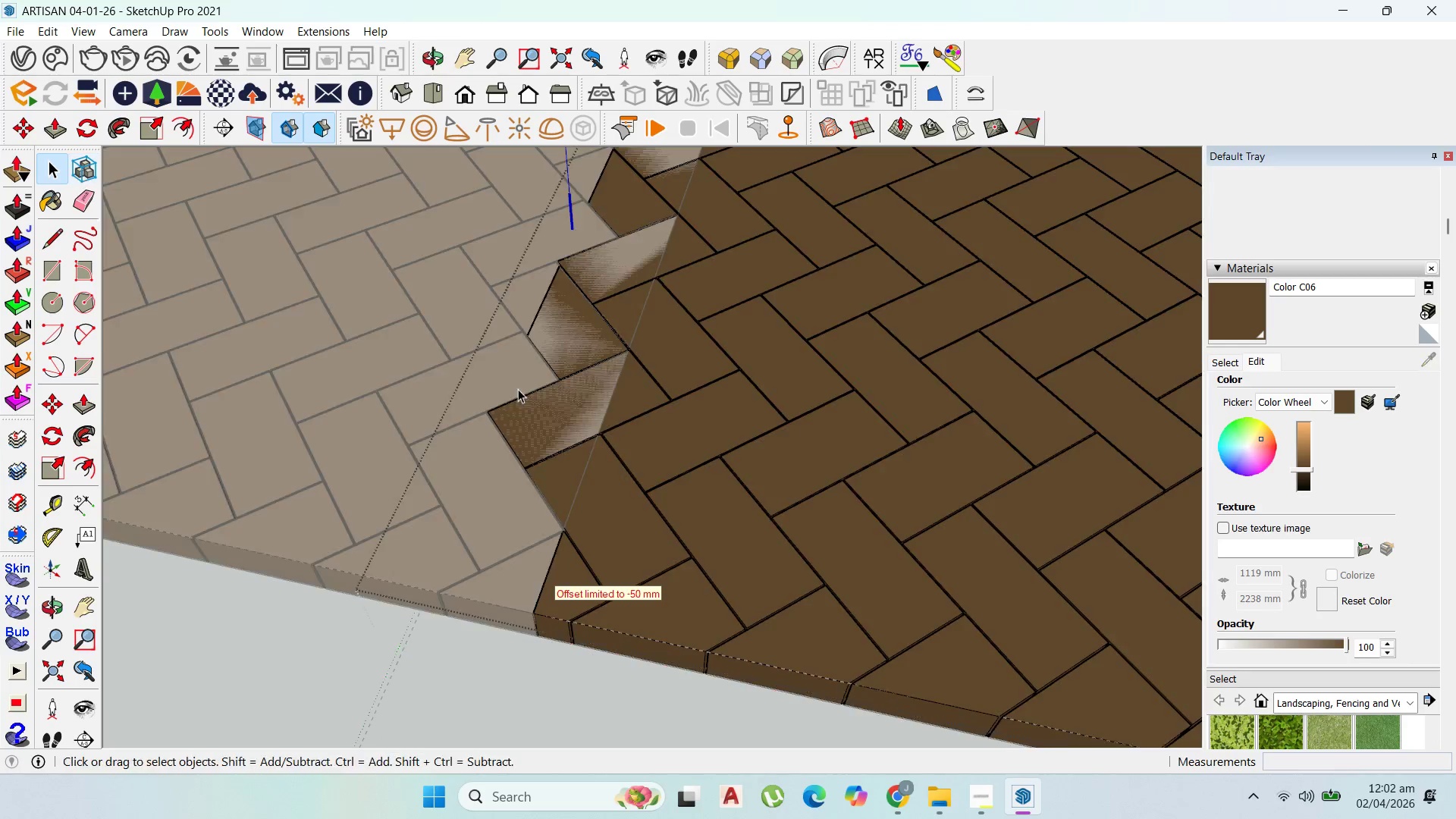 
key(Escape)
 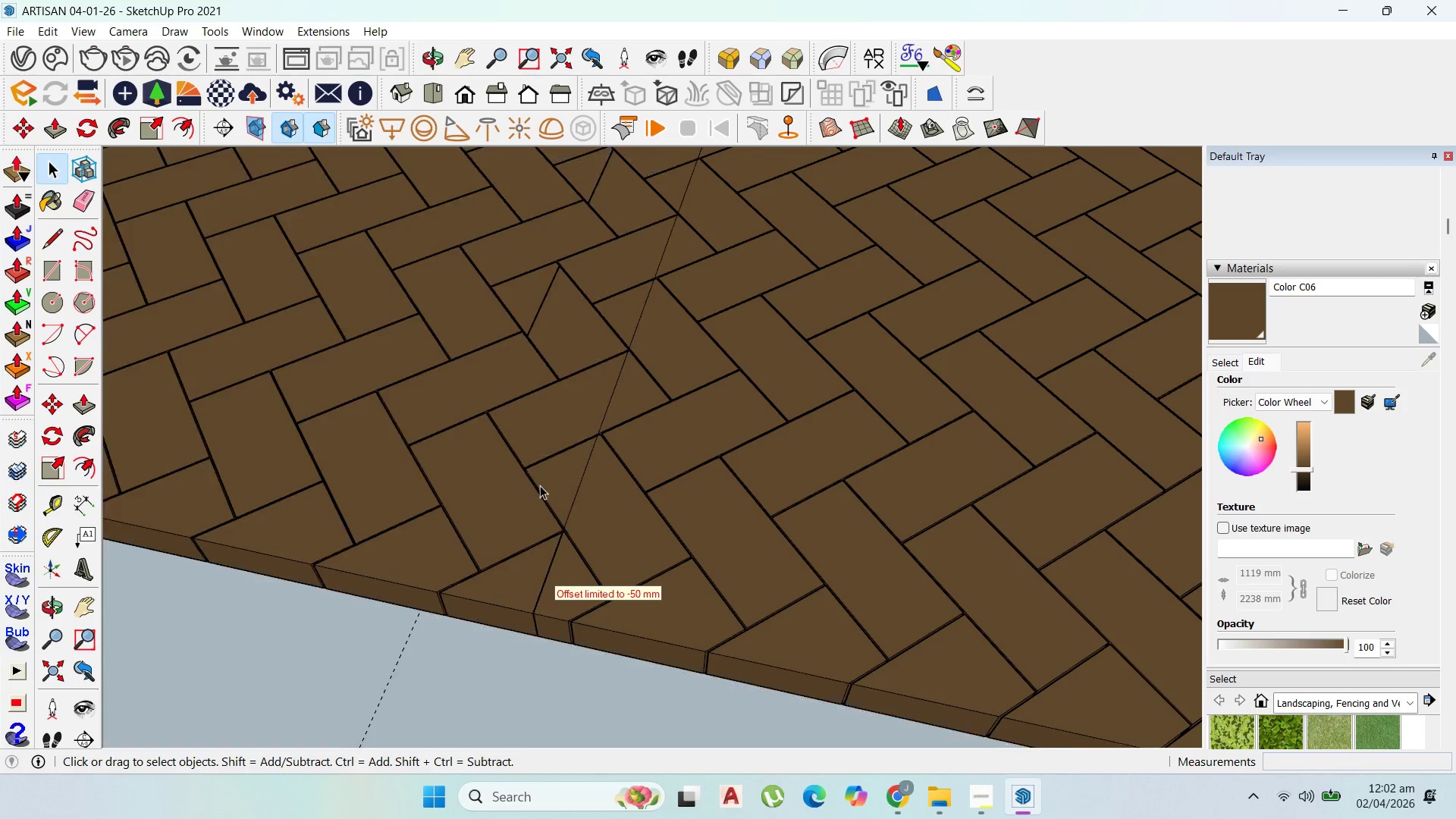 
double_click([591, 501])
 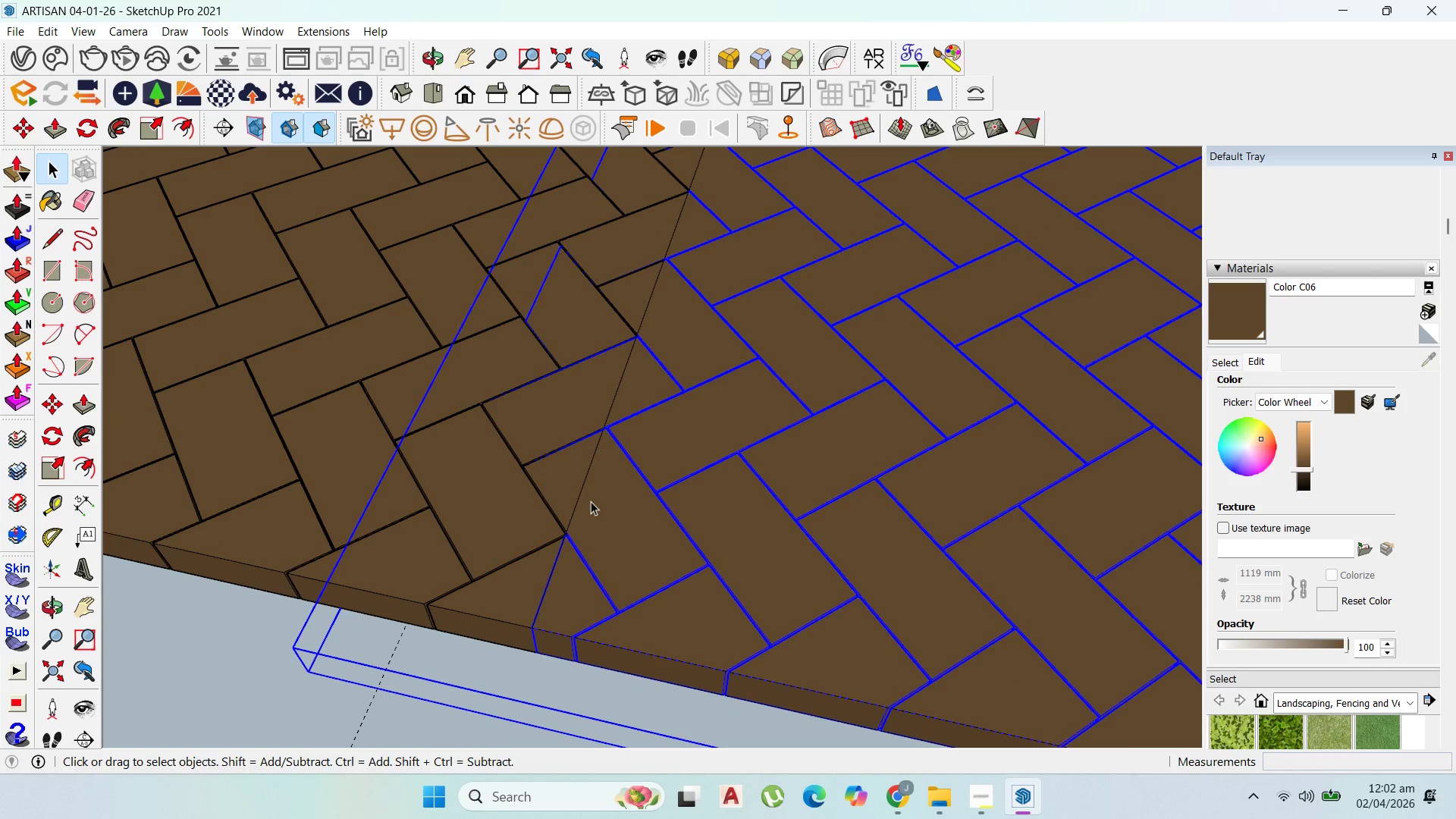 
scroll: coordinate [544, 493], scroll_direction: none, amount: 0.0
 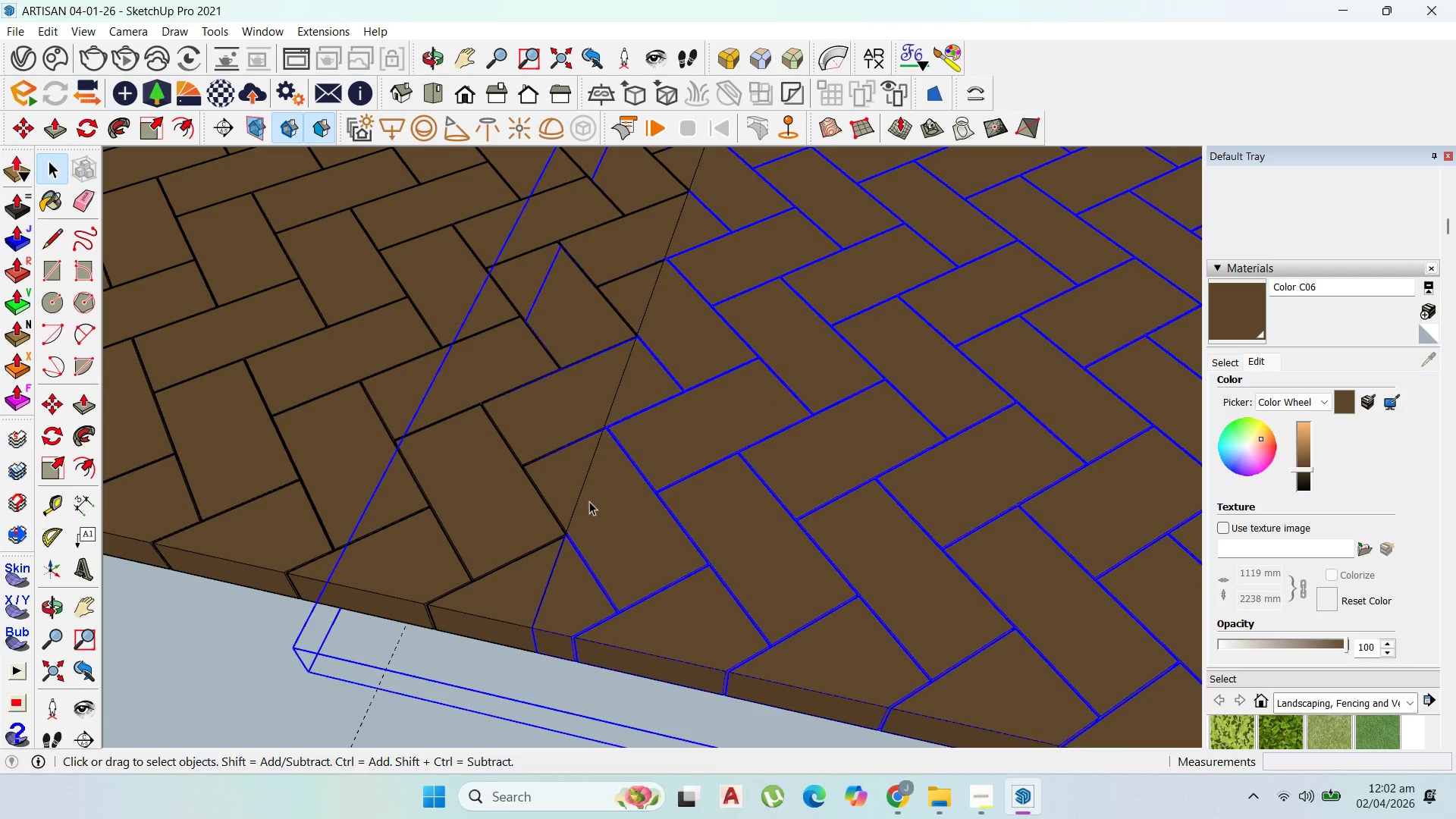 
triple_click([591, 501])
 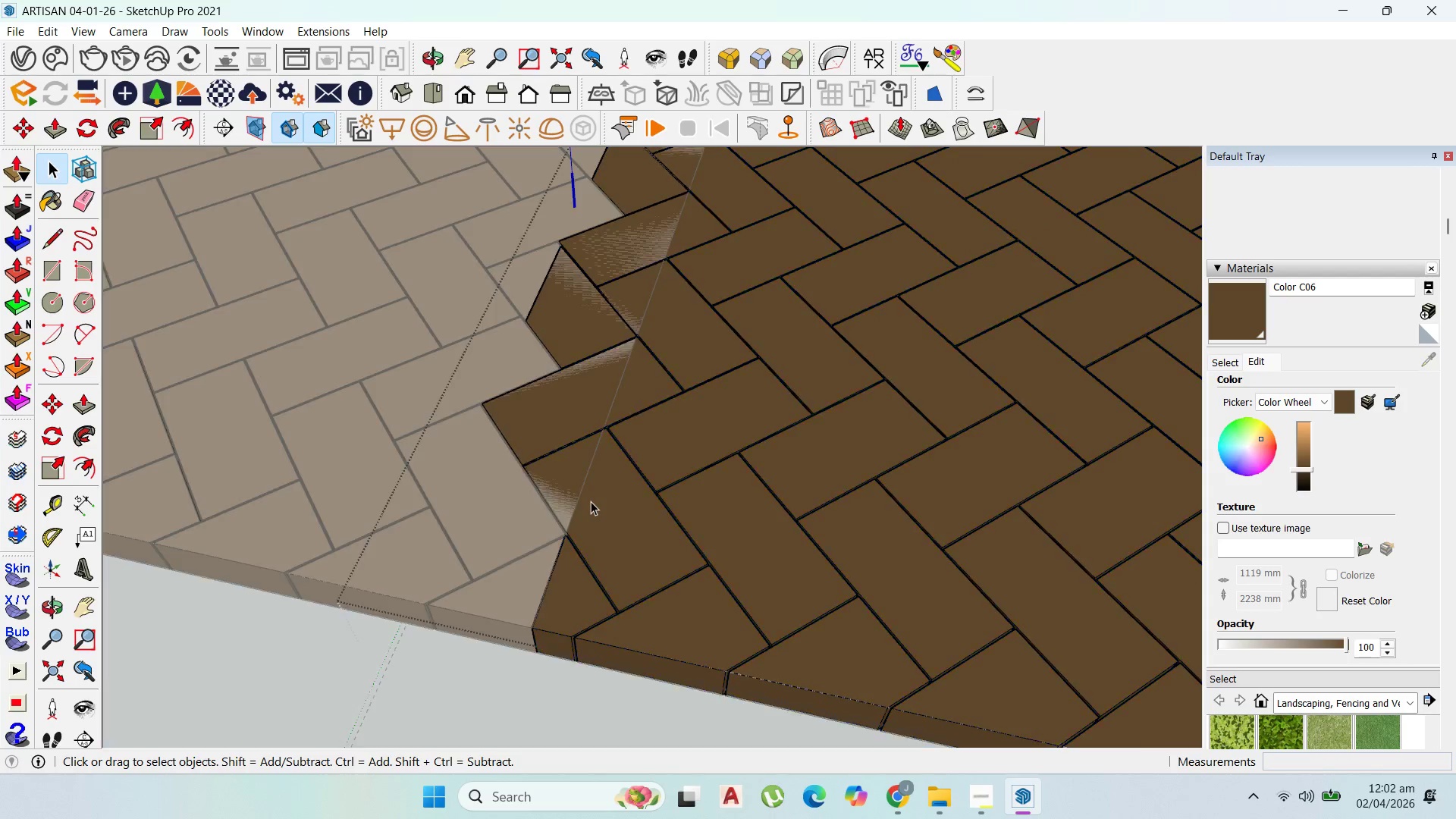 
triple_click([591, 501])
 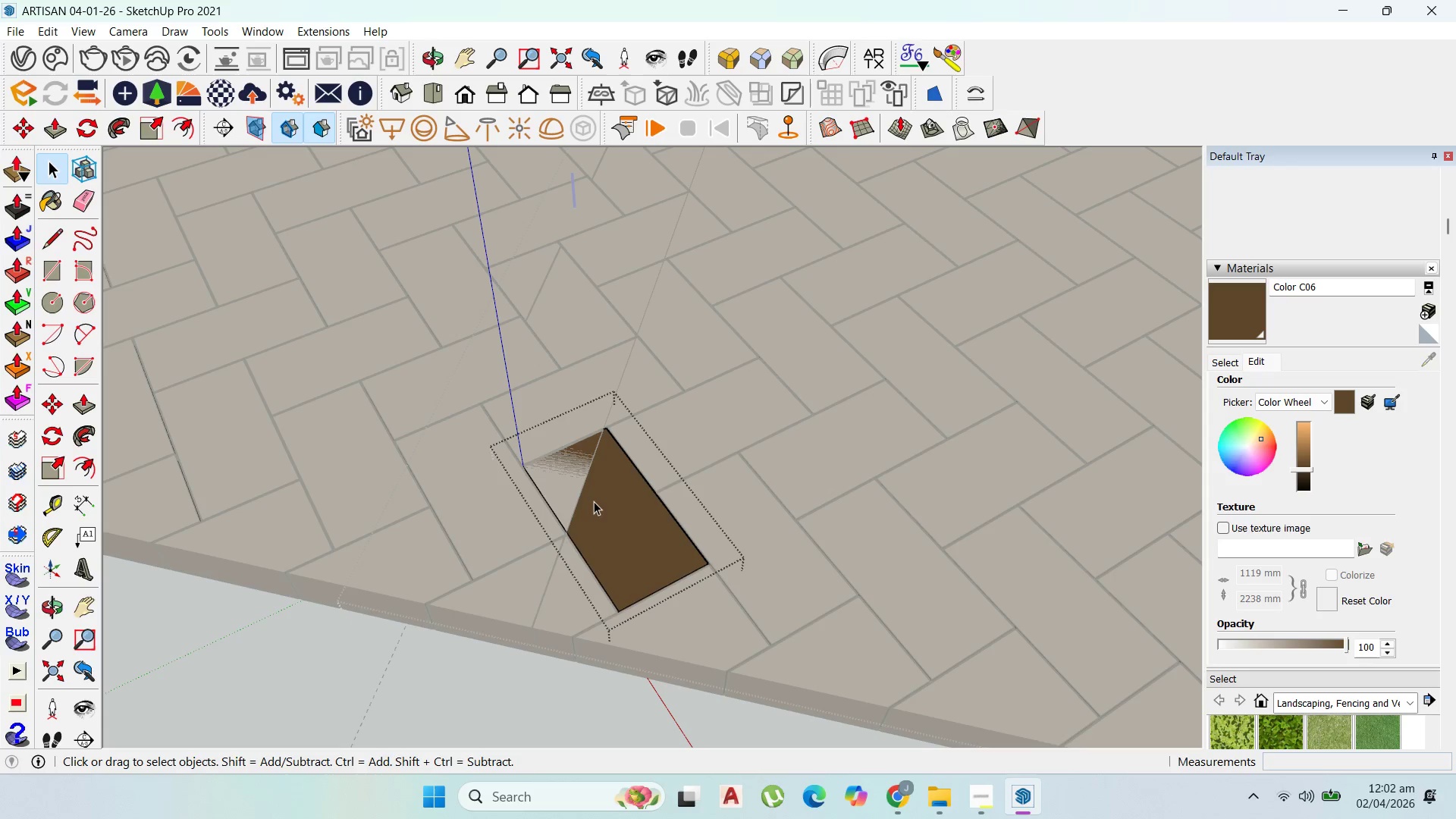 
triple_click([594, 501])
 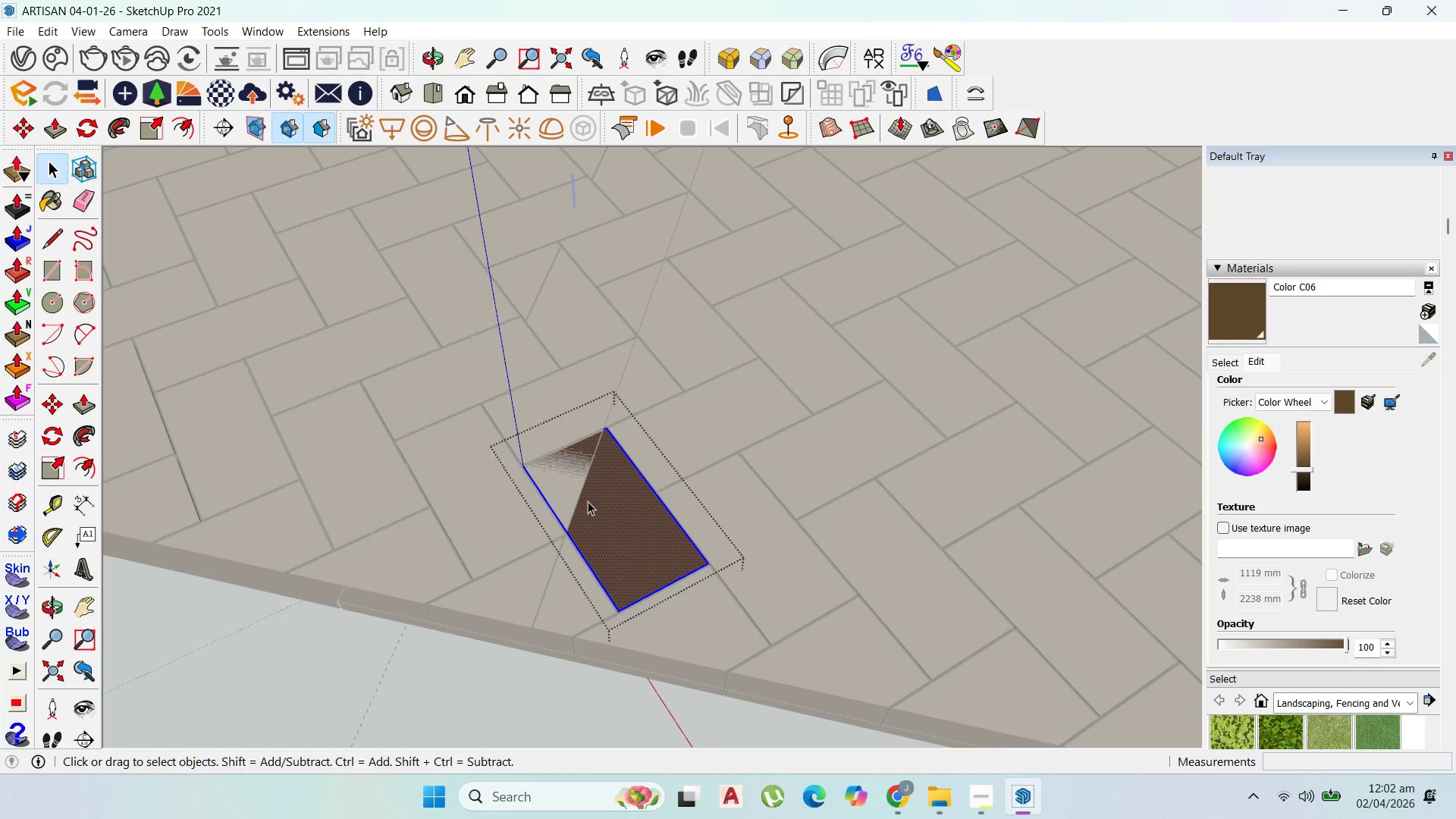 
scroll: coordinate [594, 495], scroll_direction: up, amount: 5.0
 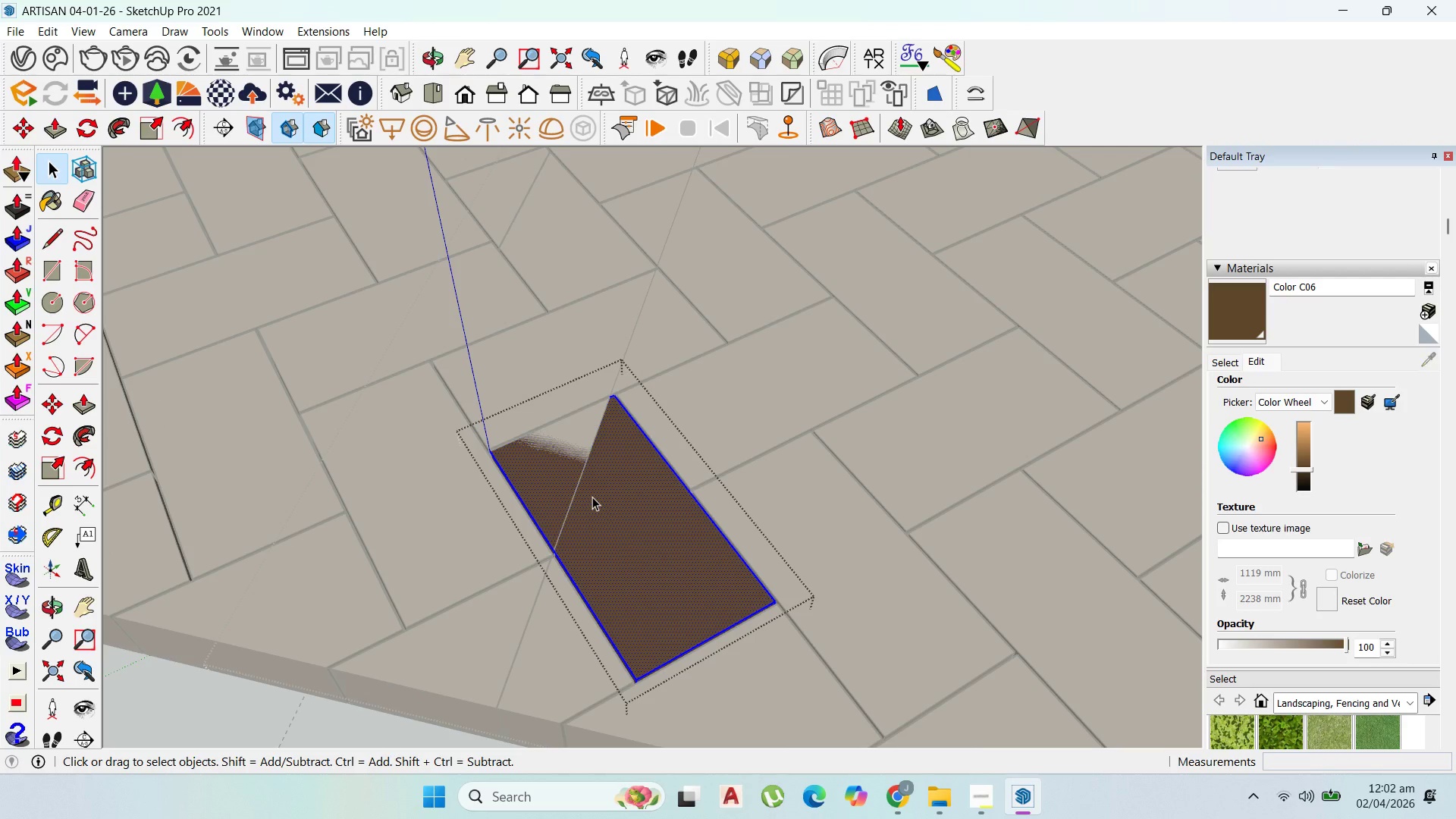 
key(L)
 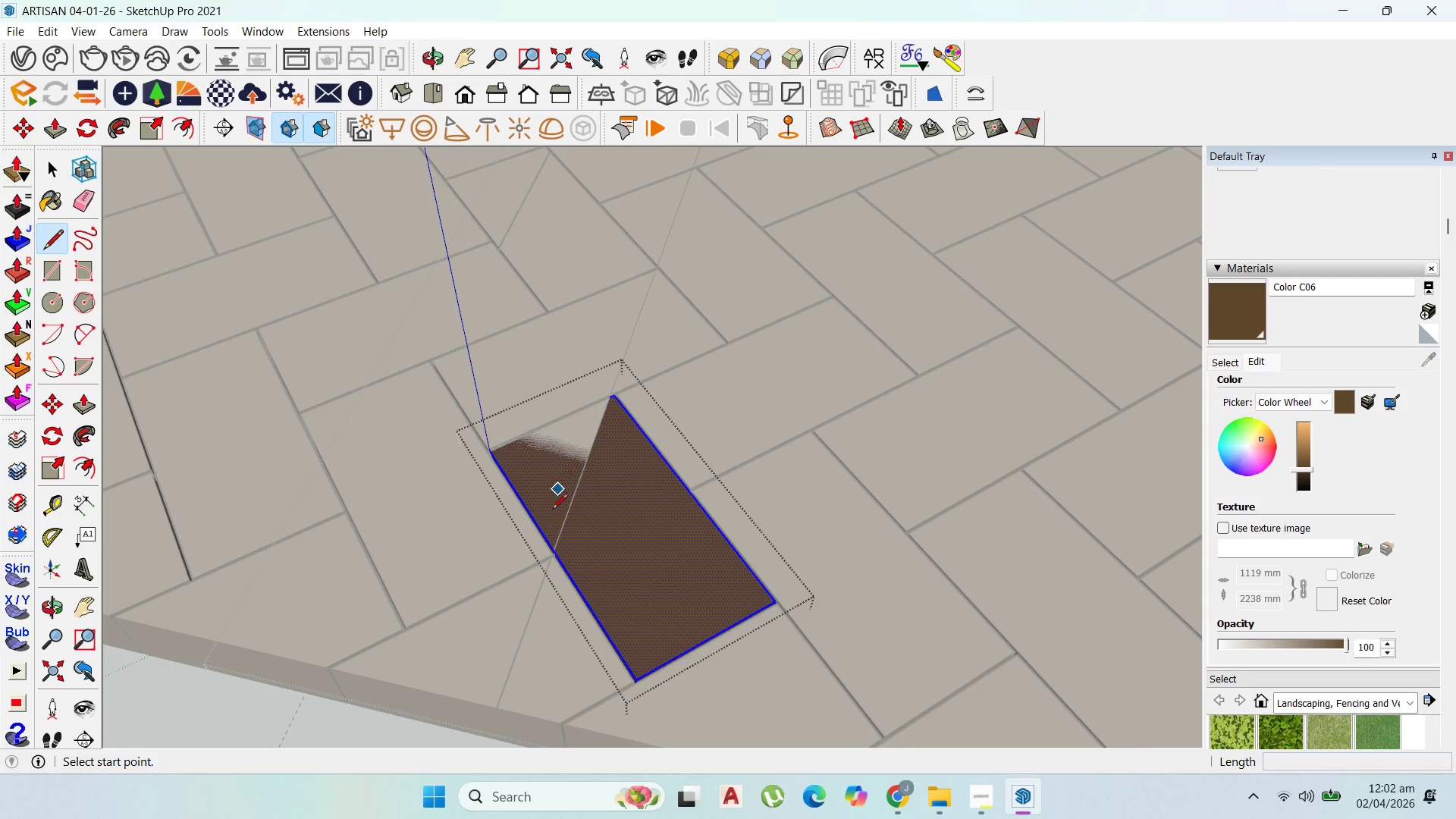 
scroll: coordinate [557, 563], scroll_direction: up, amount: 6.0
 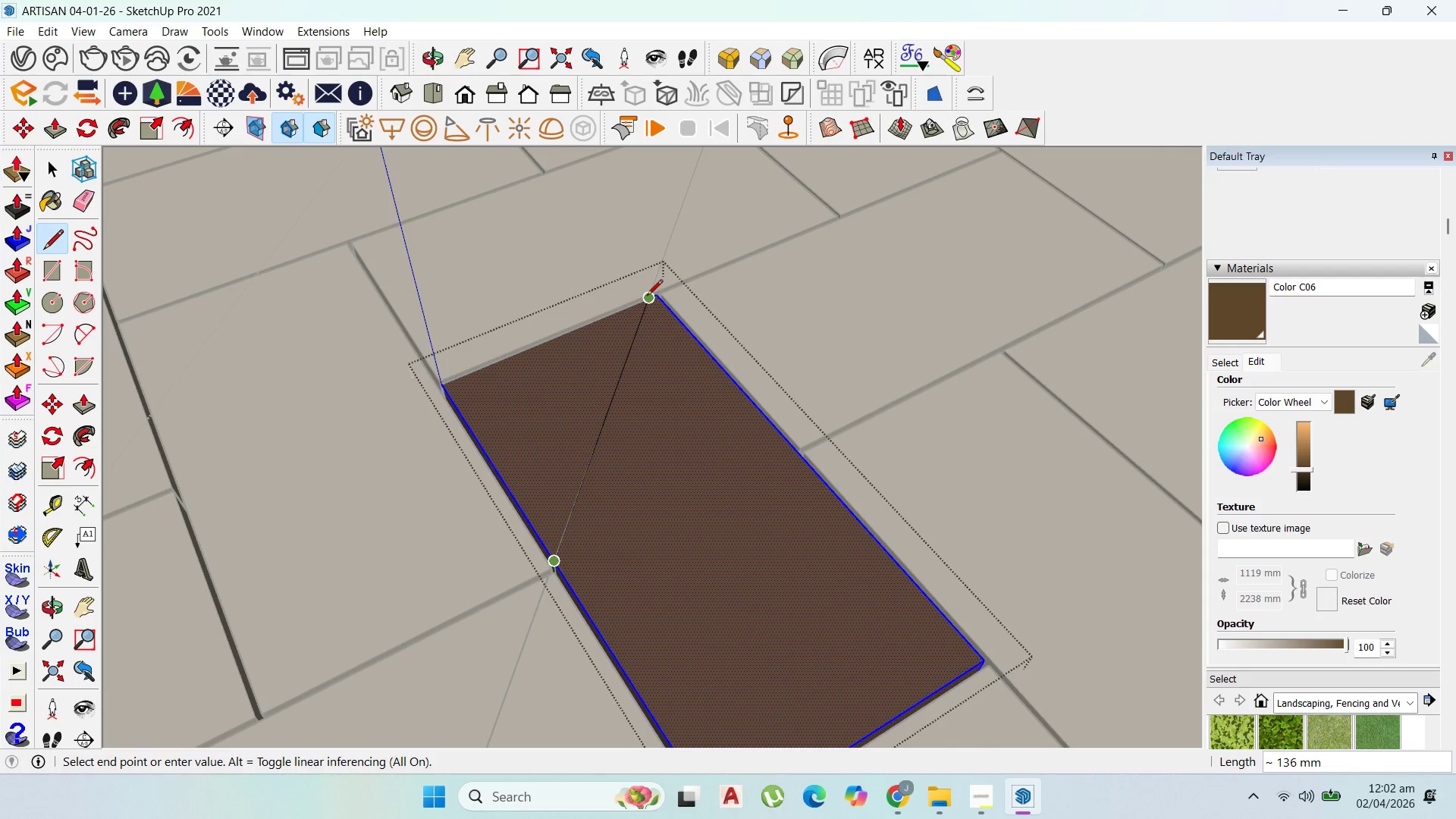 
left_click([647, 299])
 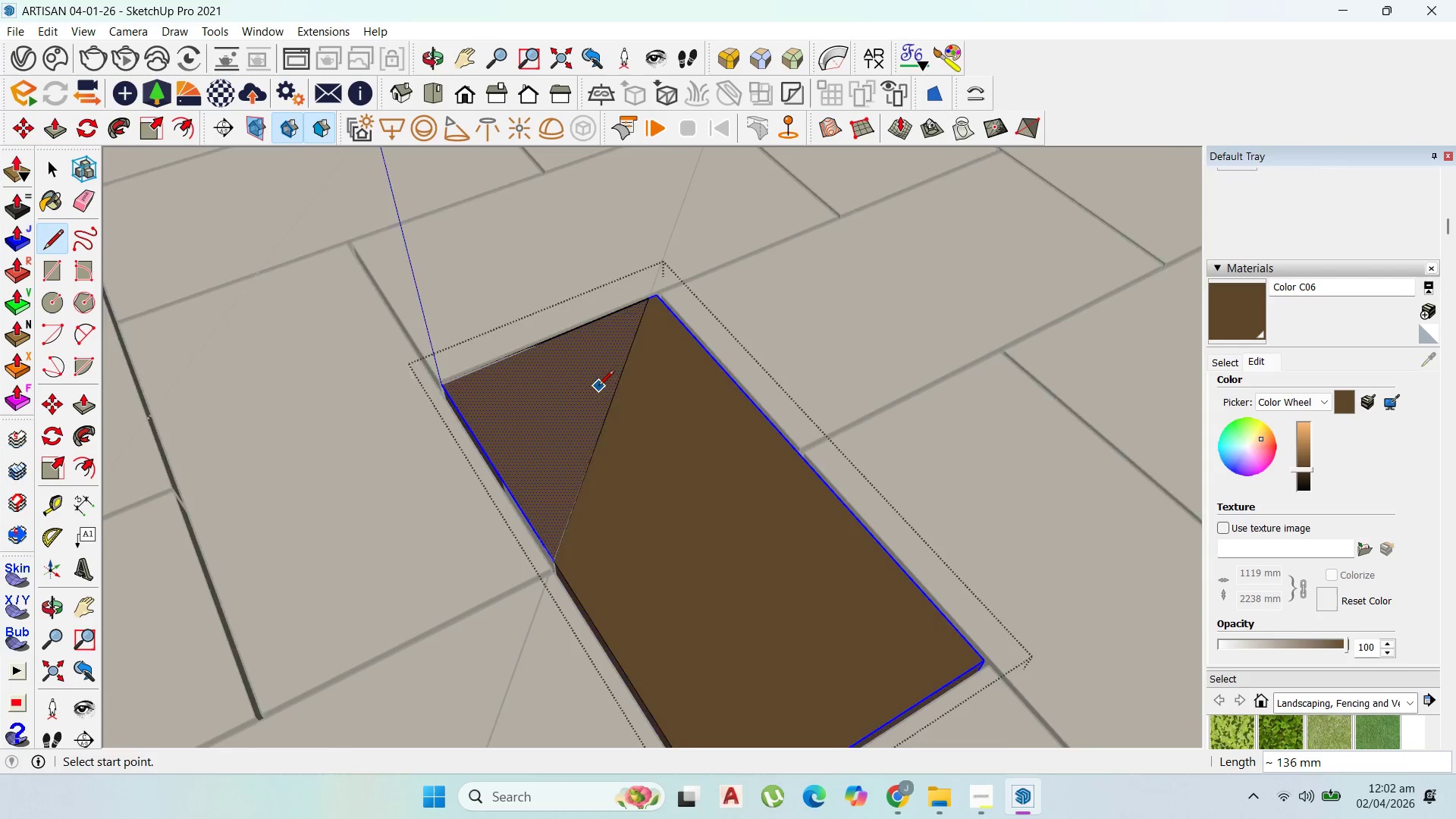 
scroll: coordinate [598, 387], scroll_direction: down, amount: 2.0
 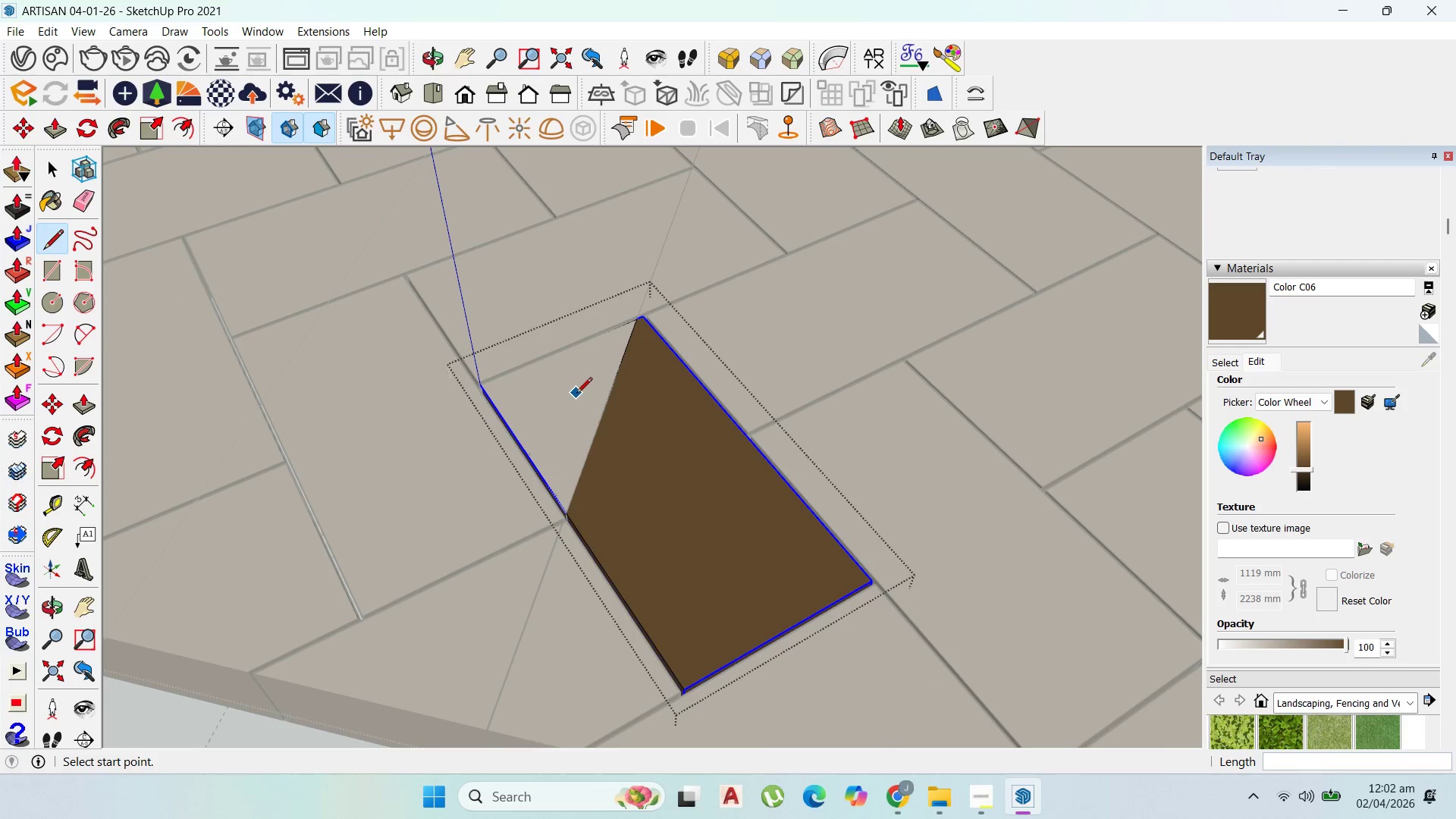 
key(P)
 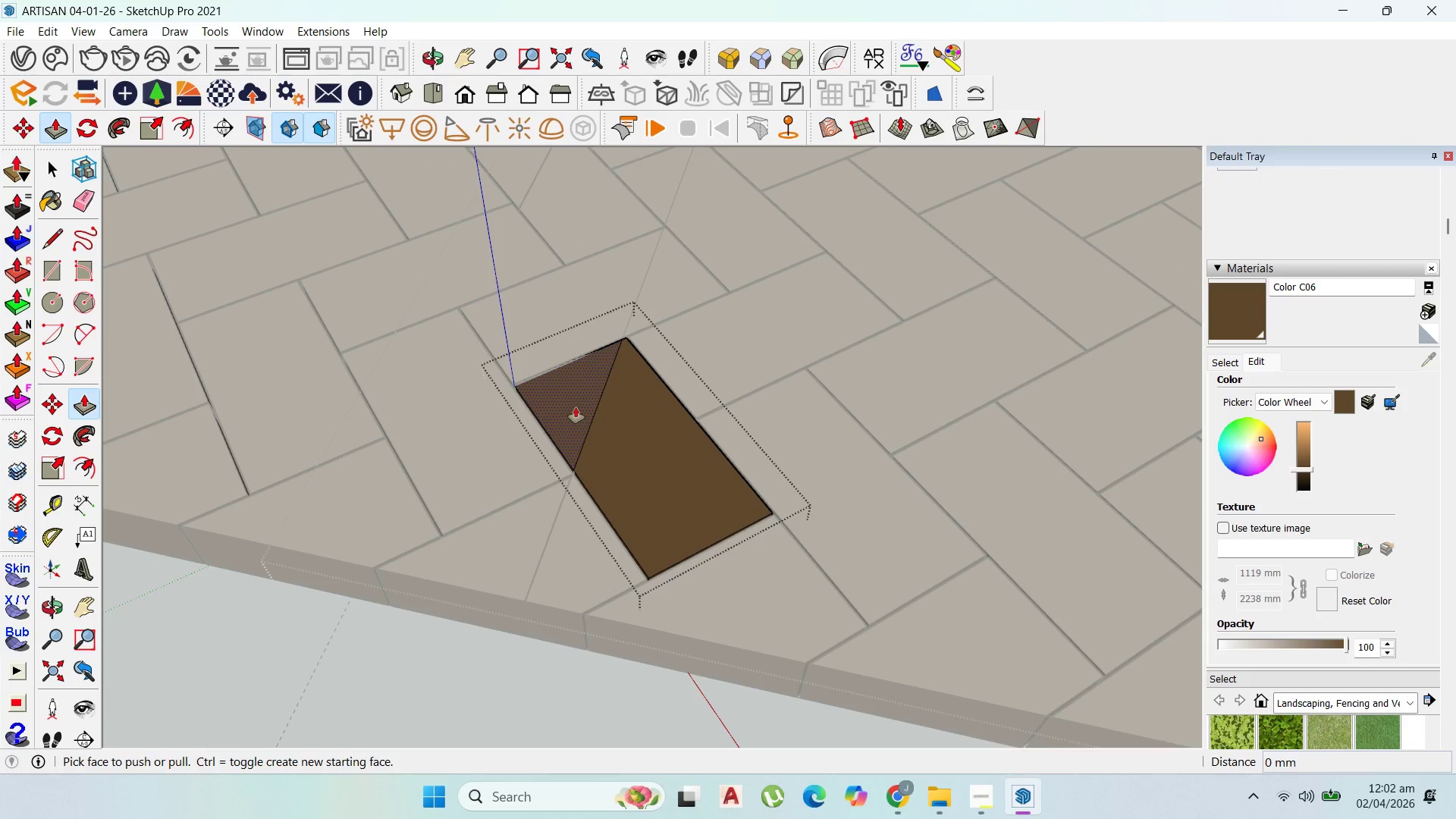 
scroll: coordinate [595, 382], scroll_direction: down, amount: 4.0
 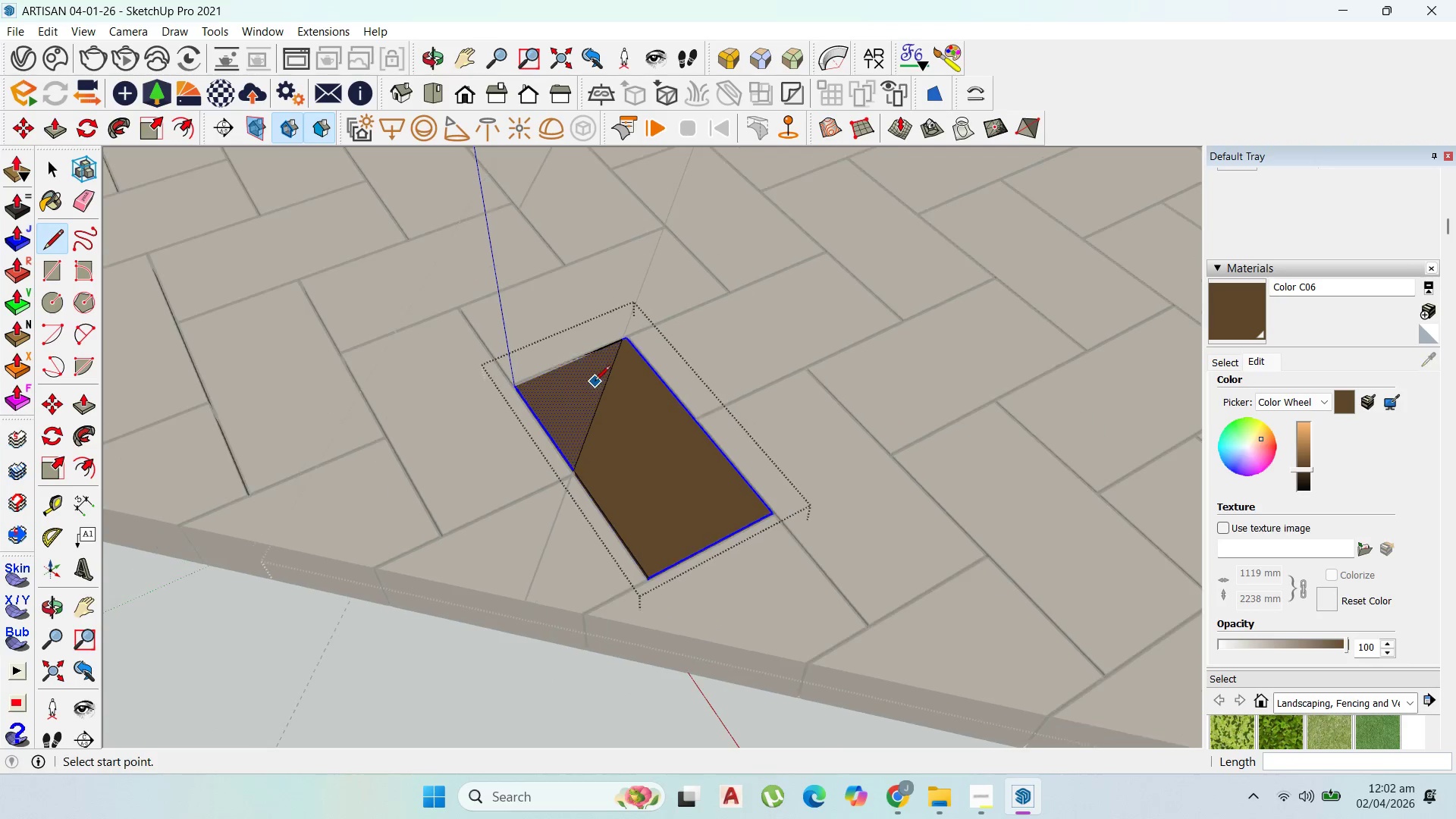 
left_click([576, 407])
 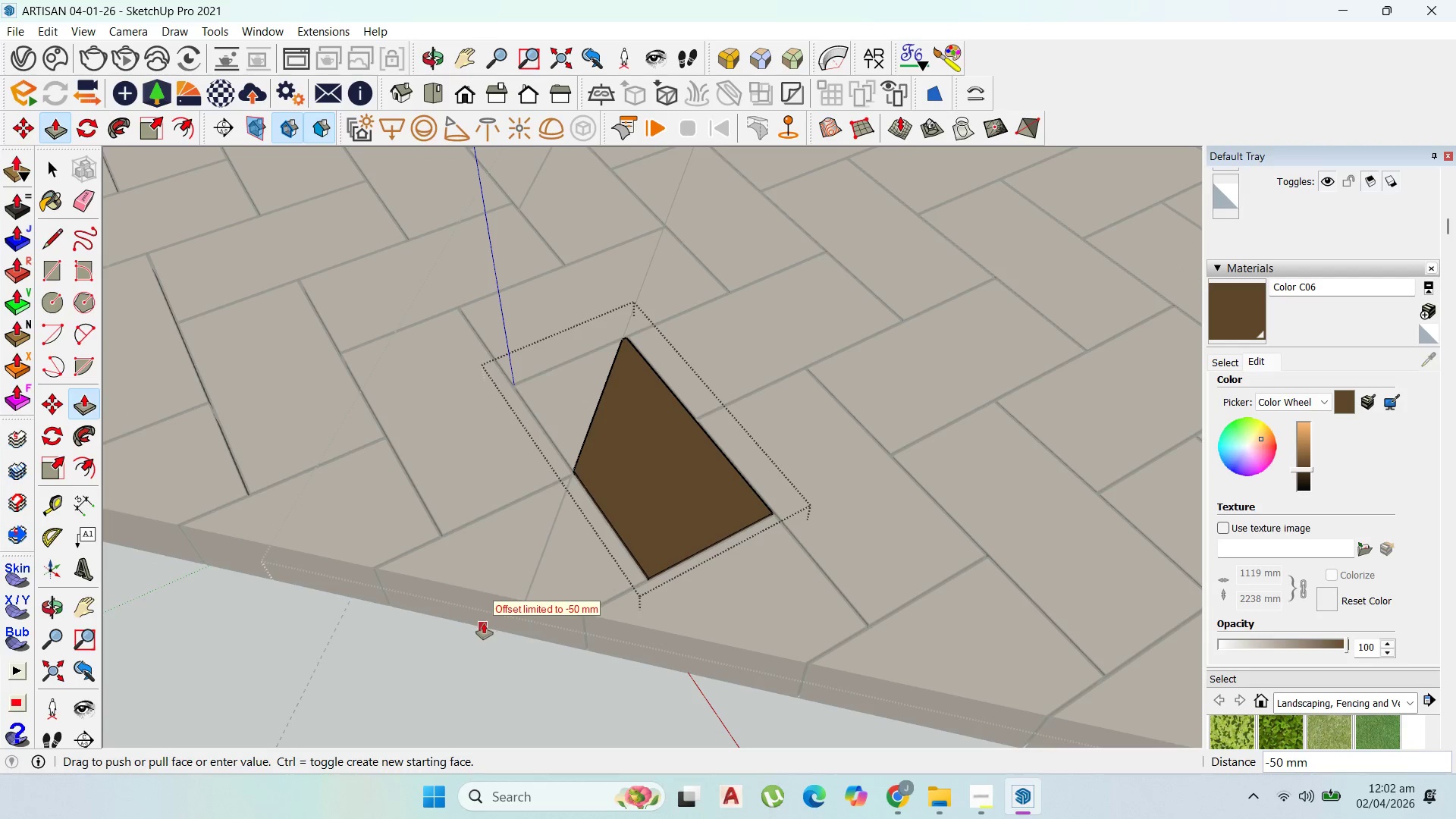 
left_click([484, 623])
 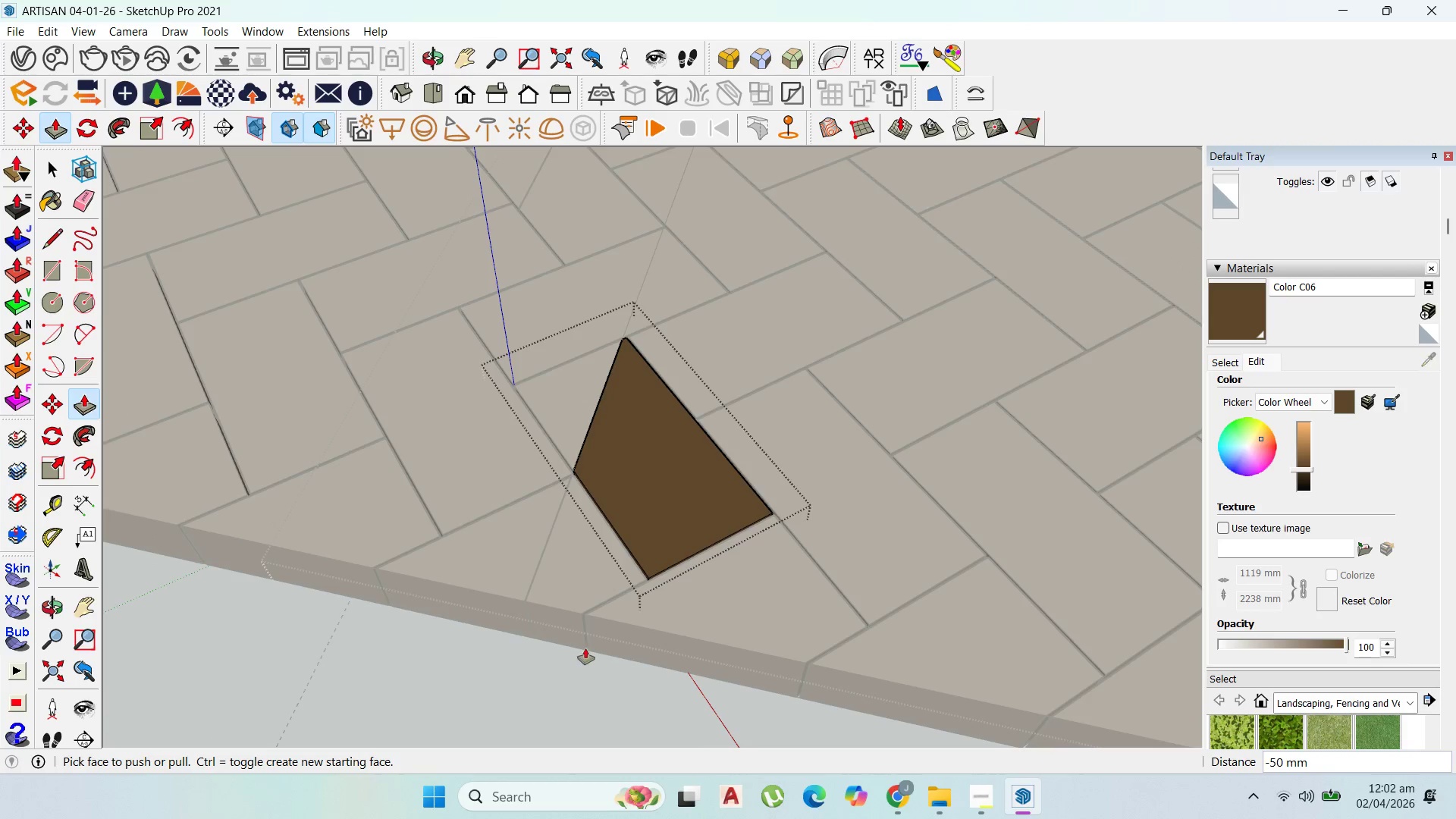 
scroll: coordinate [592, 651], scroll_direction: down, amount: 5.0
 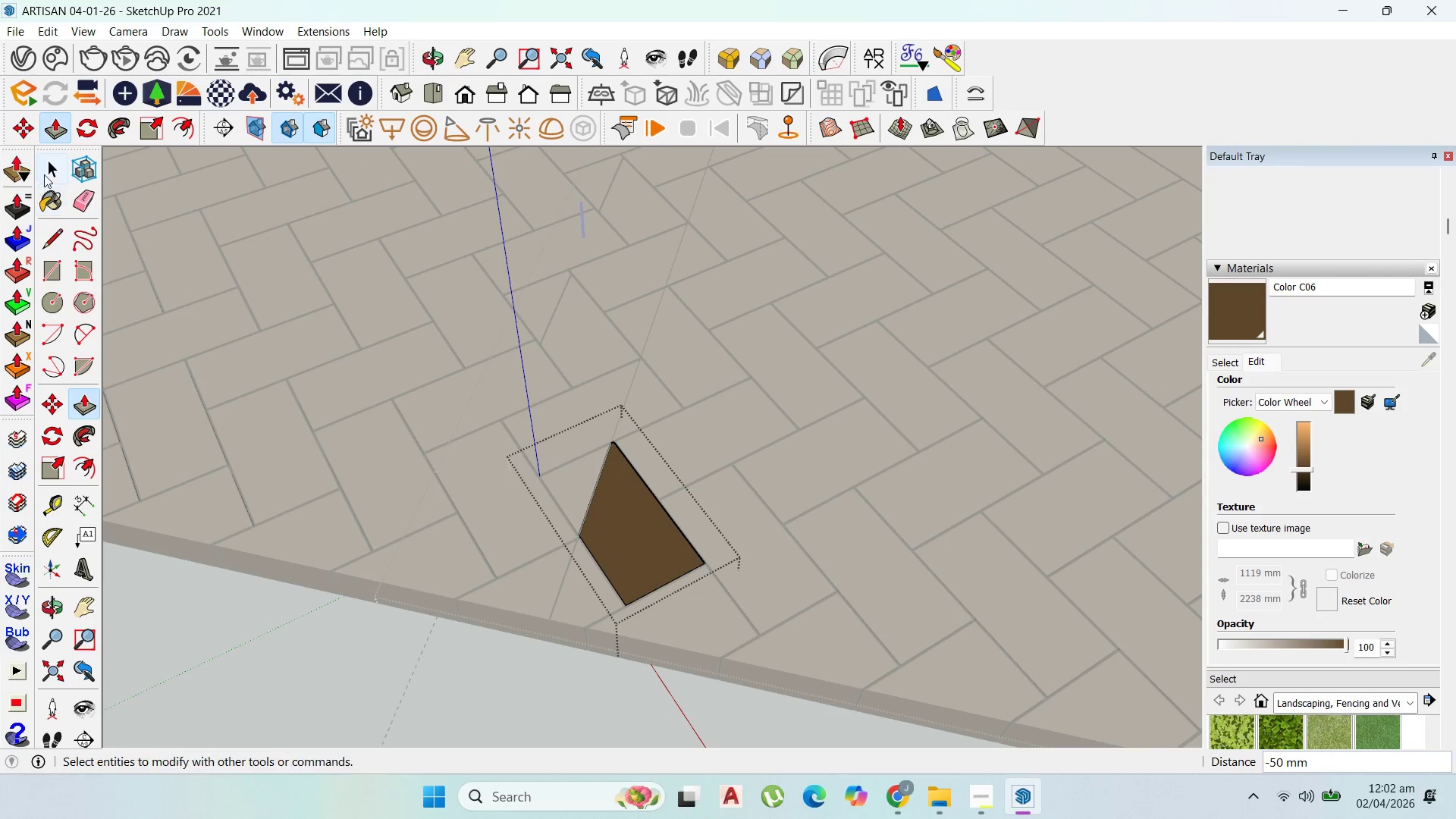 
key(Escape)
 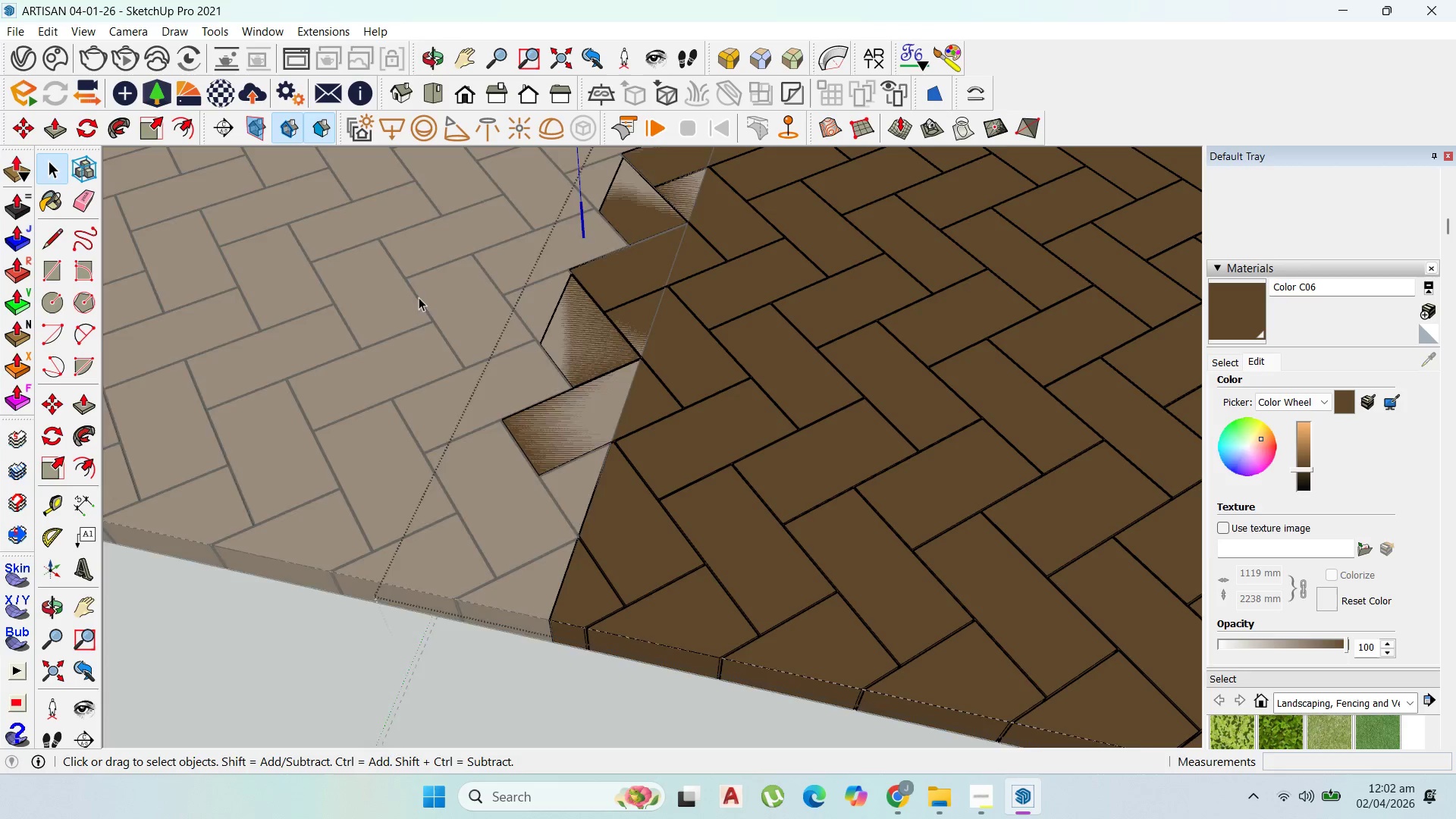 
key(Escape)
 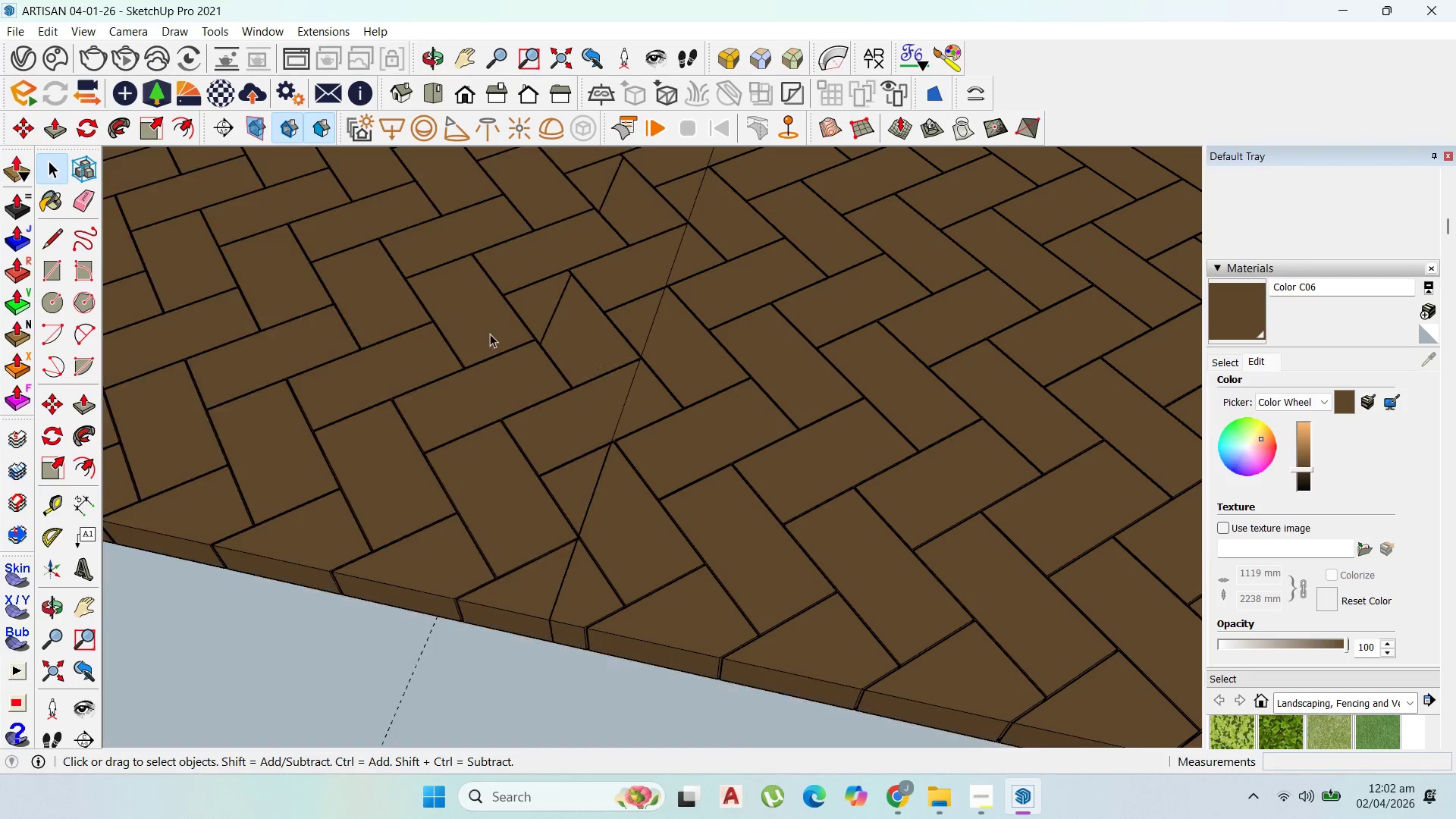 
left_click([692, 405])
 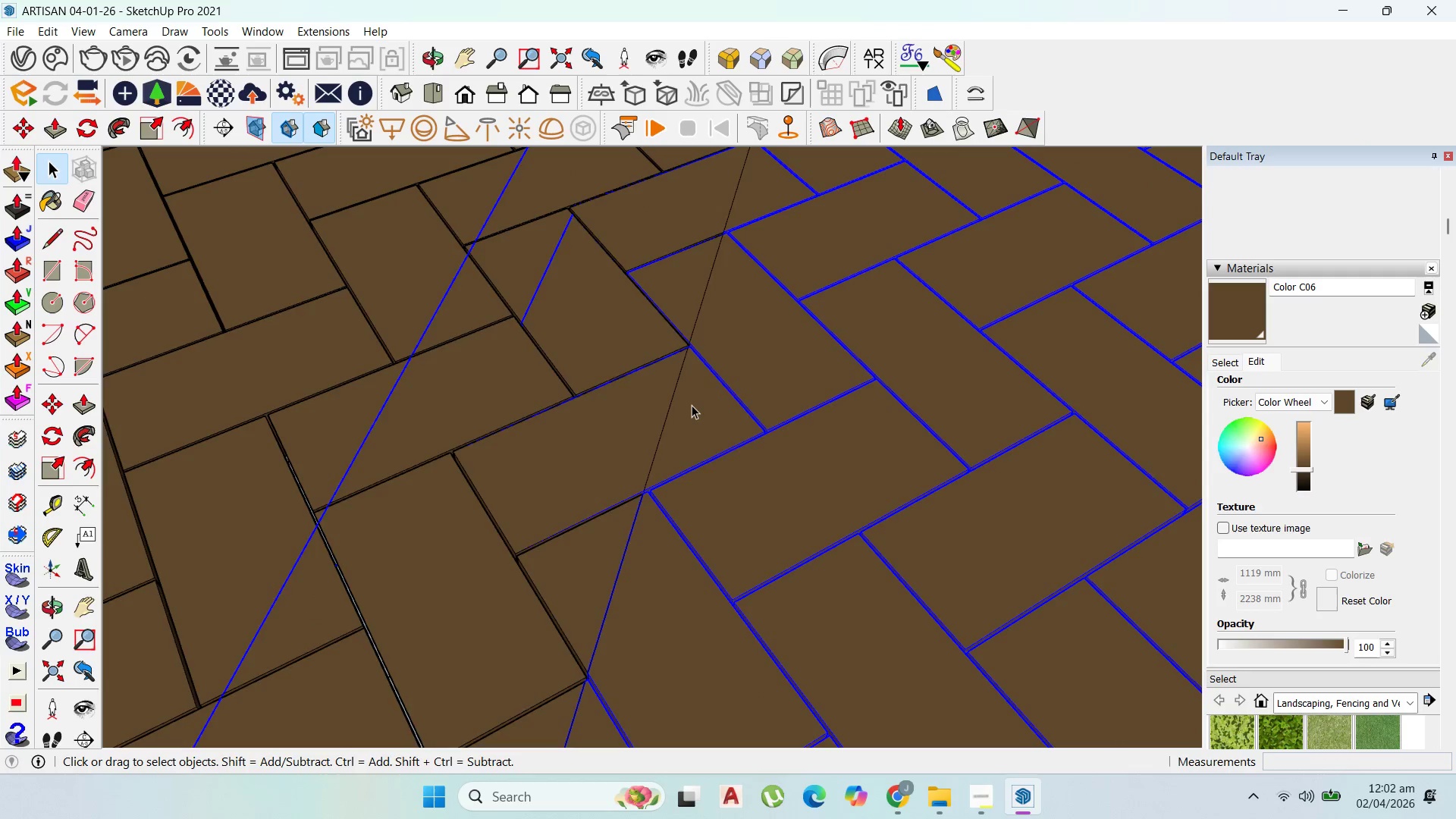 
scroll: coordinate [626, 400], scroll_direction: up, amount: 4.0
 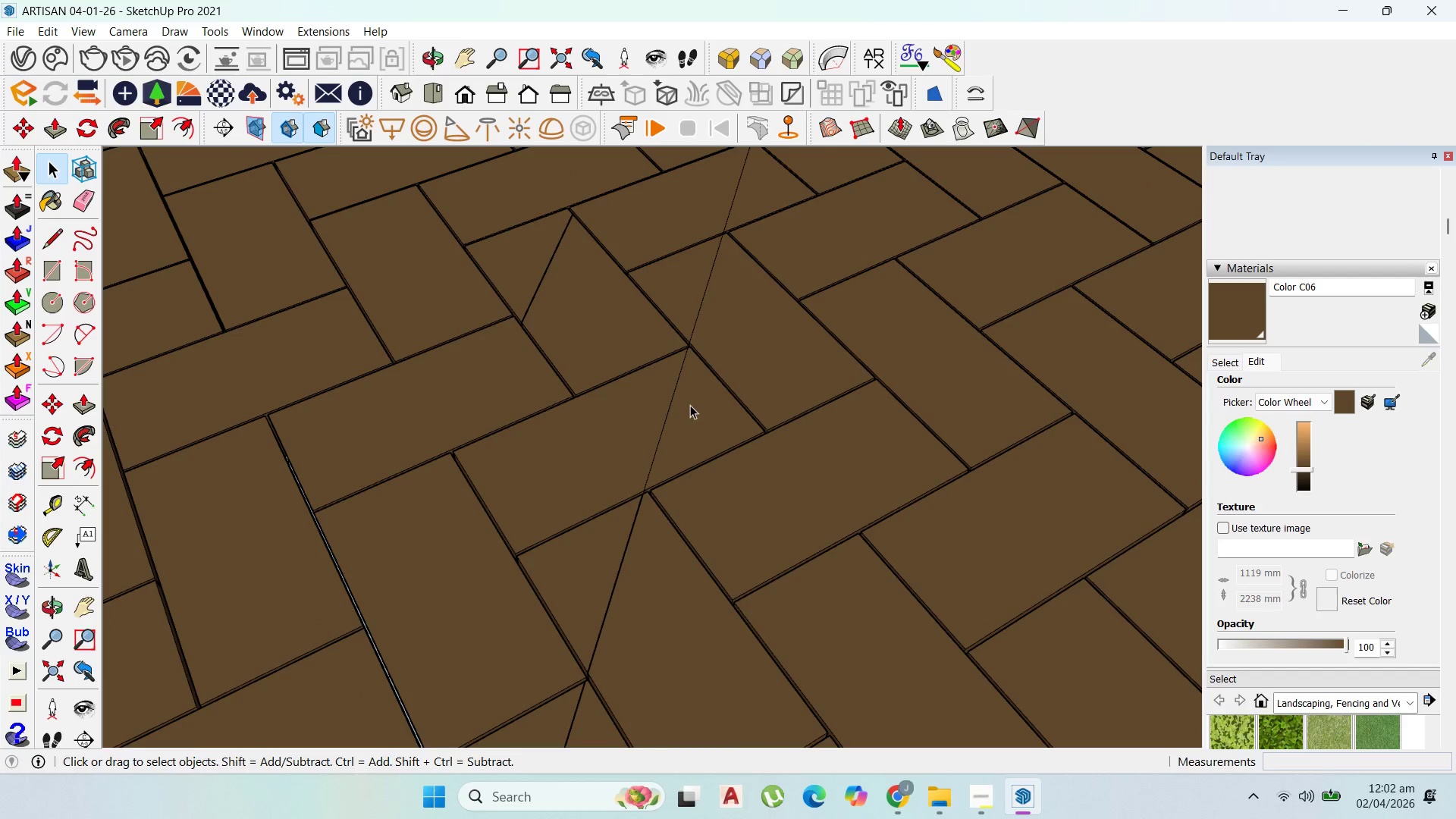 
double_click([692, 405])
 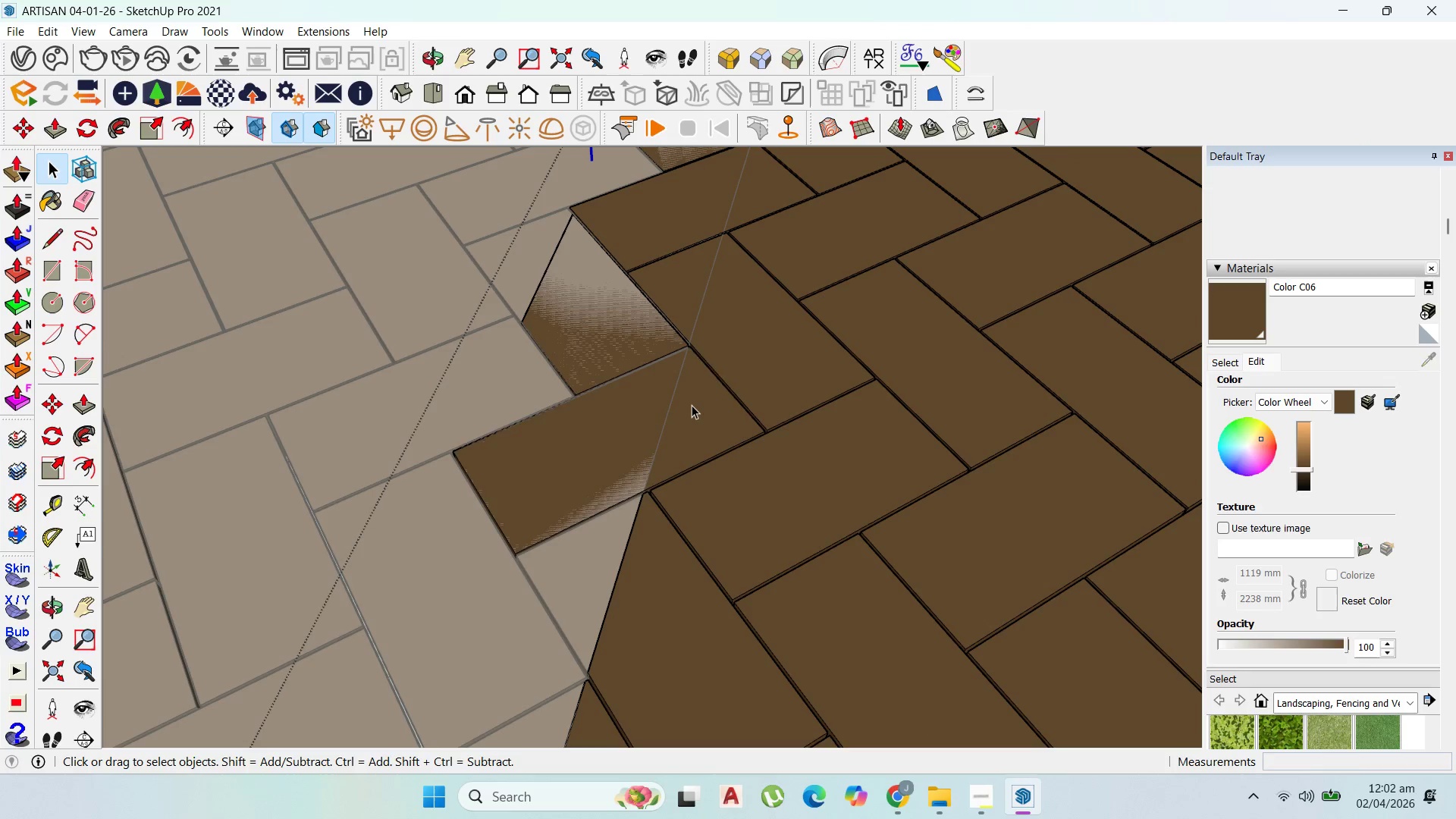 
triple_click([692, 405])
 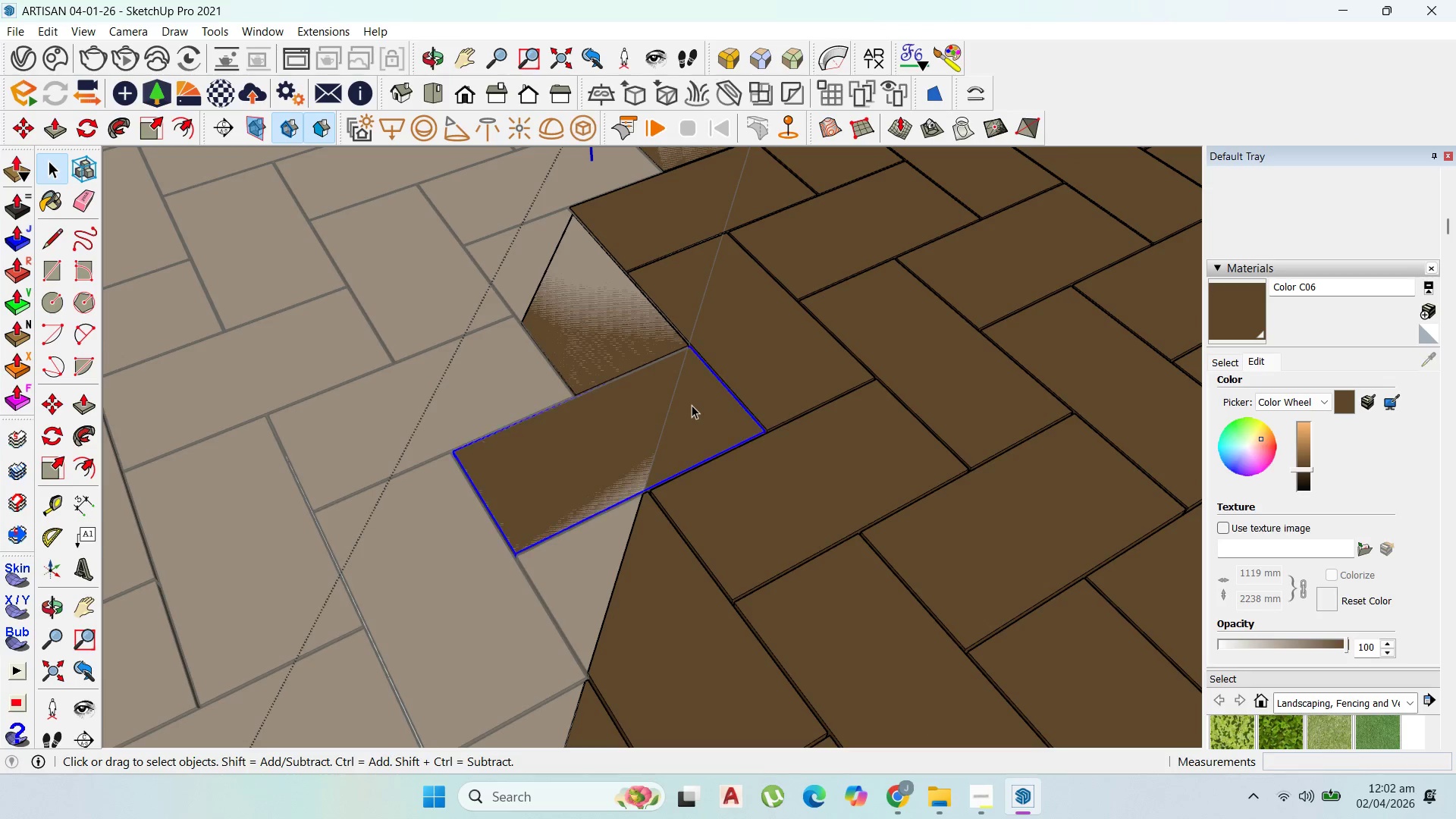 
triple_click([692, 405])
 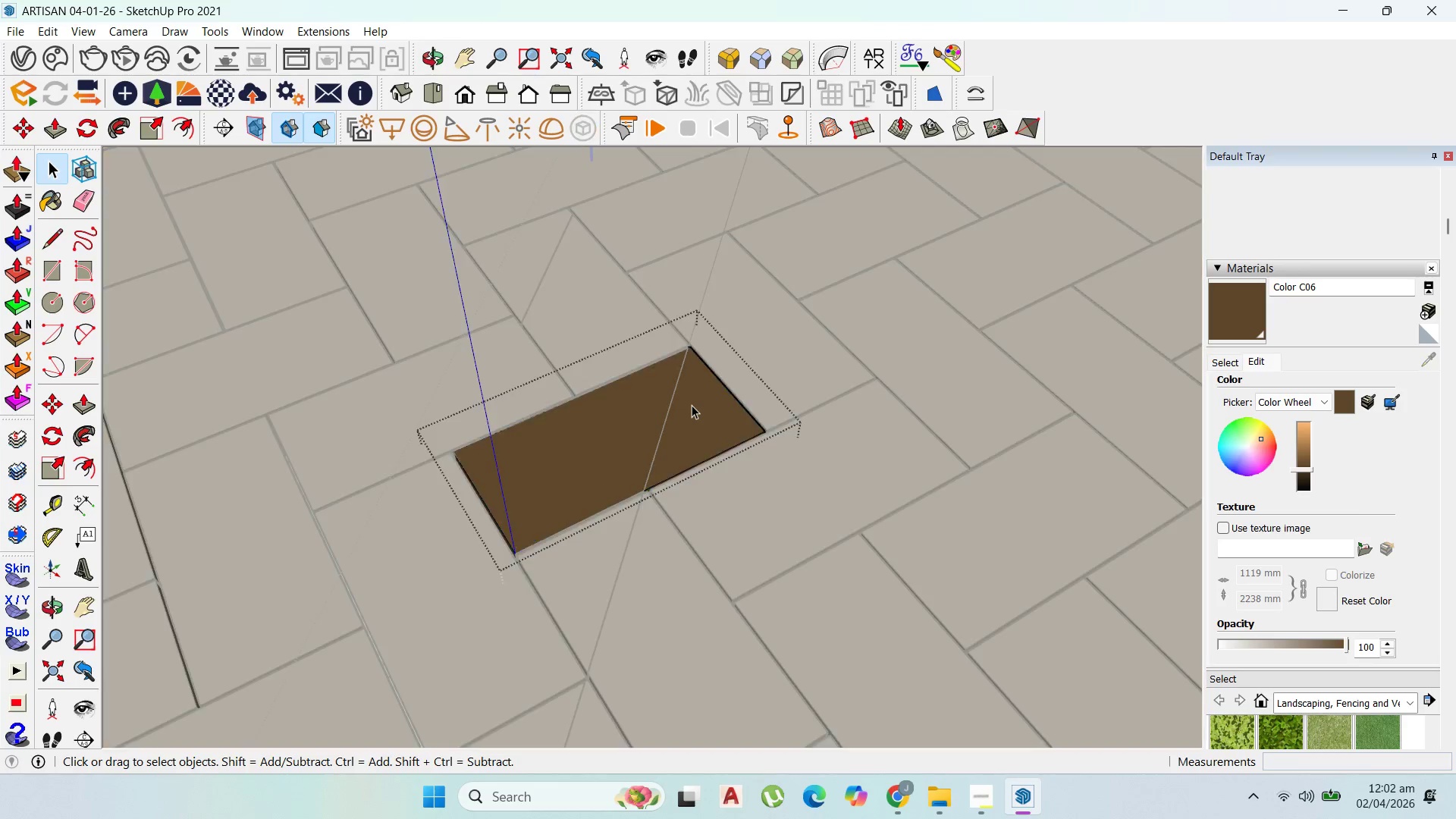 
triple_click([692, 405])
 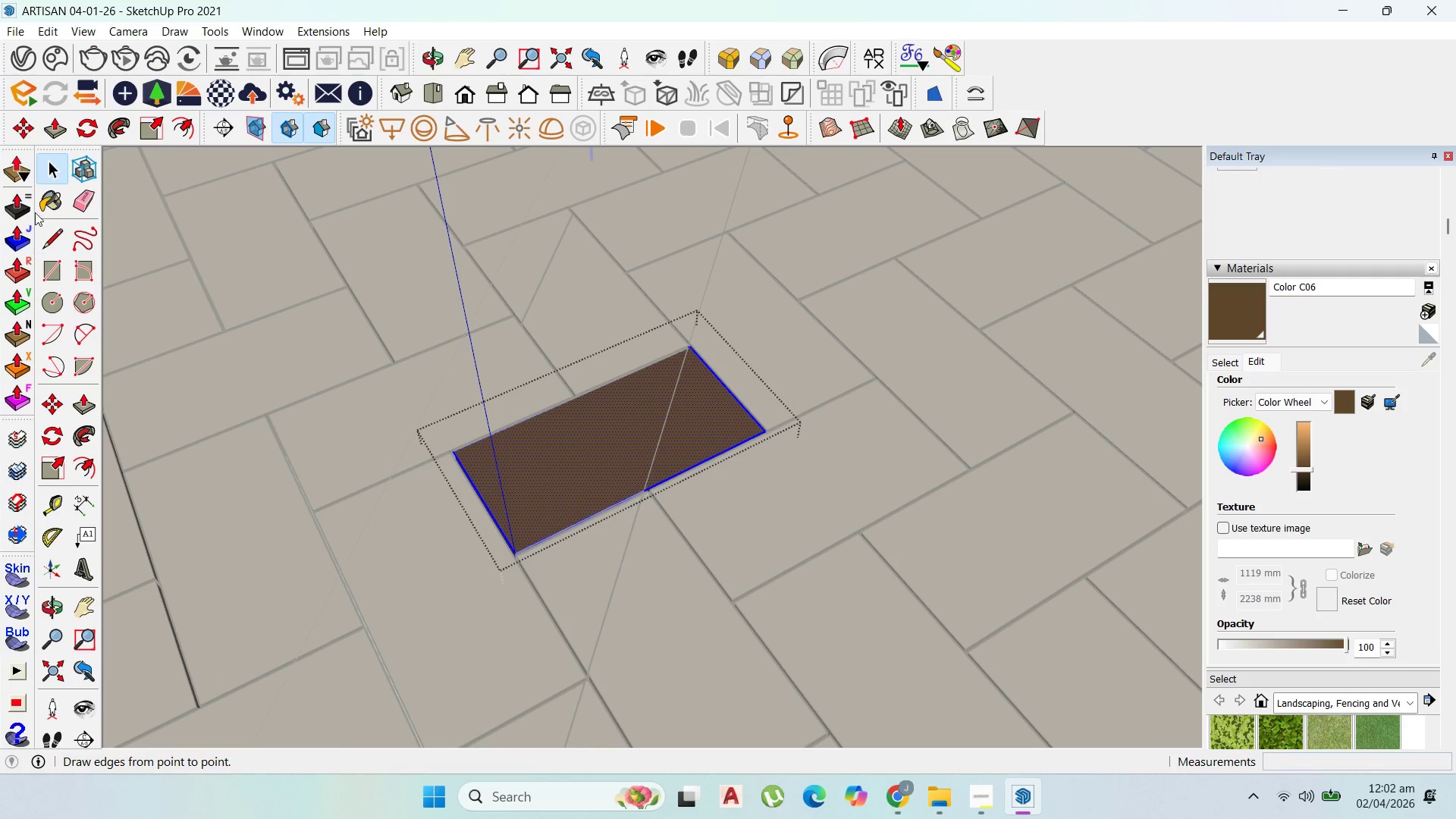 
left_click([53, 237])
 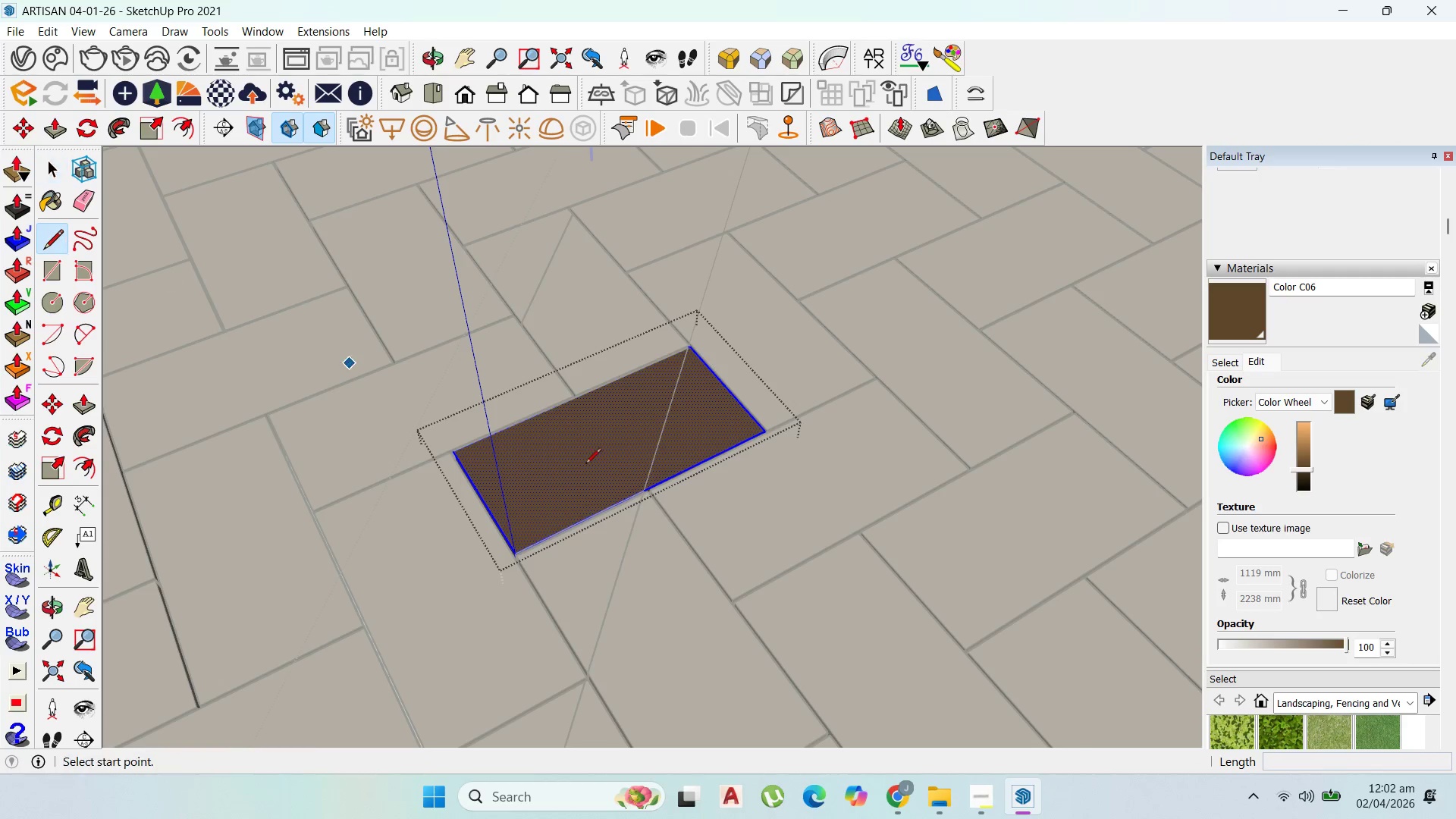 
scroll: coordinate [650, 491], scroll_direction: up, amount: 5.0
 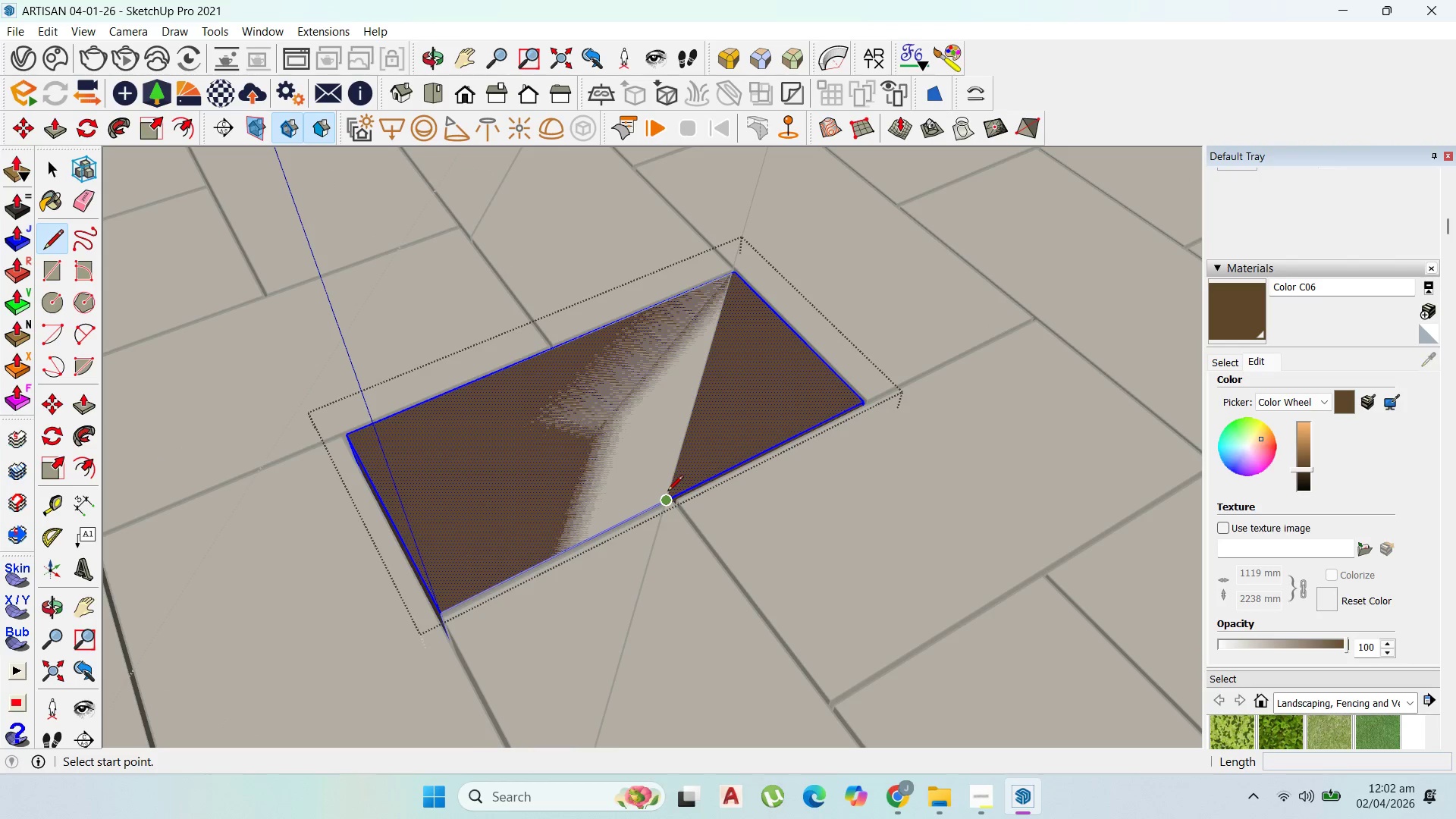 
left_click([667, 492])
 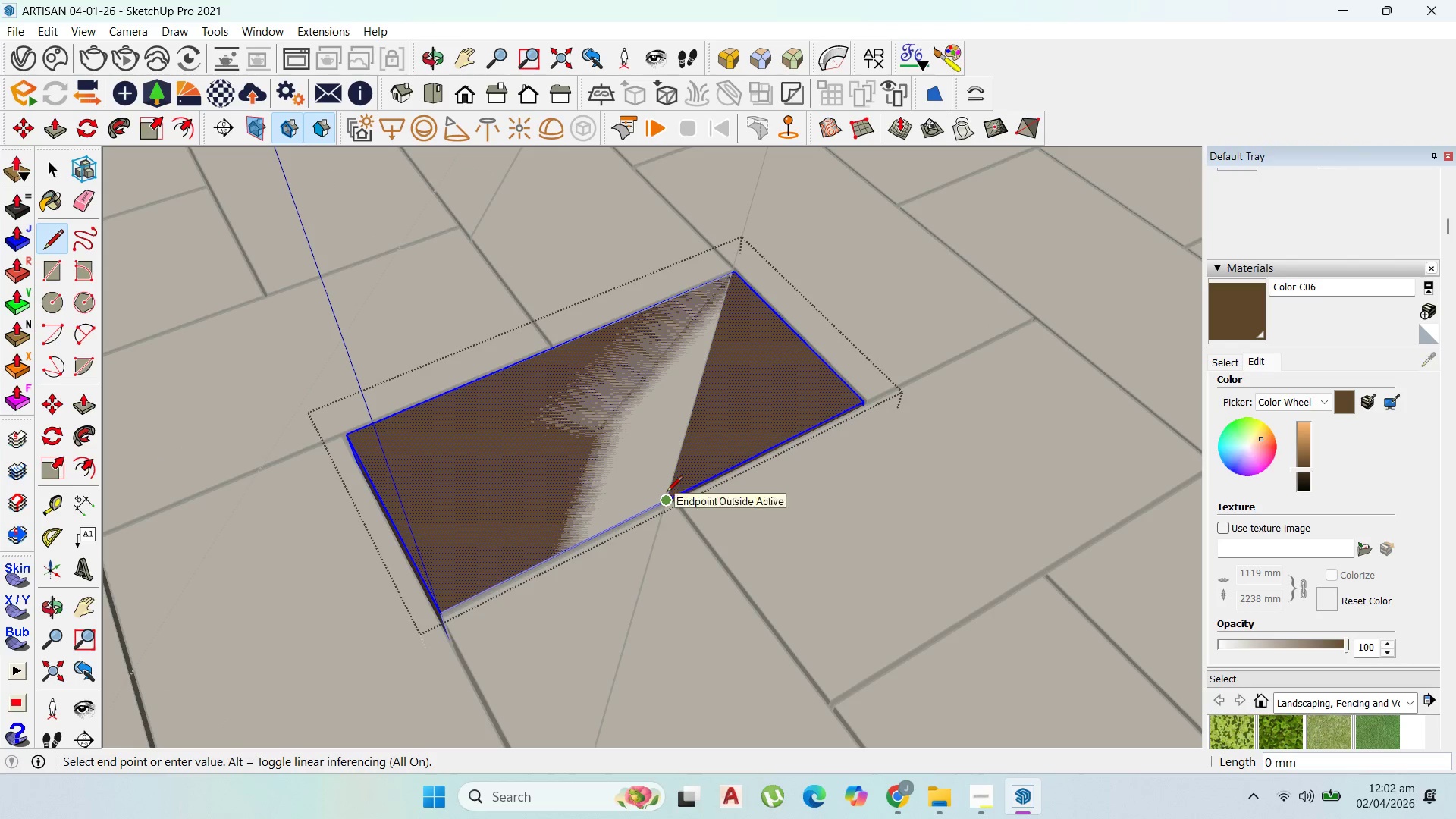 
scroll: coordinate [664, 494], scroll_direction: none, amount: 0.0
 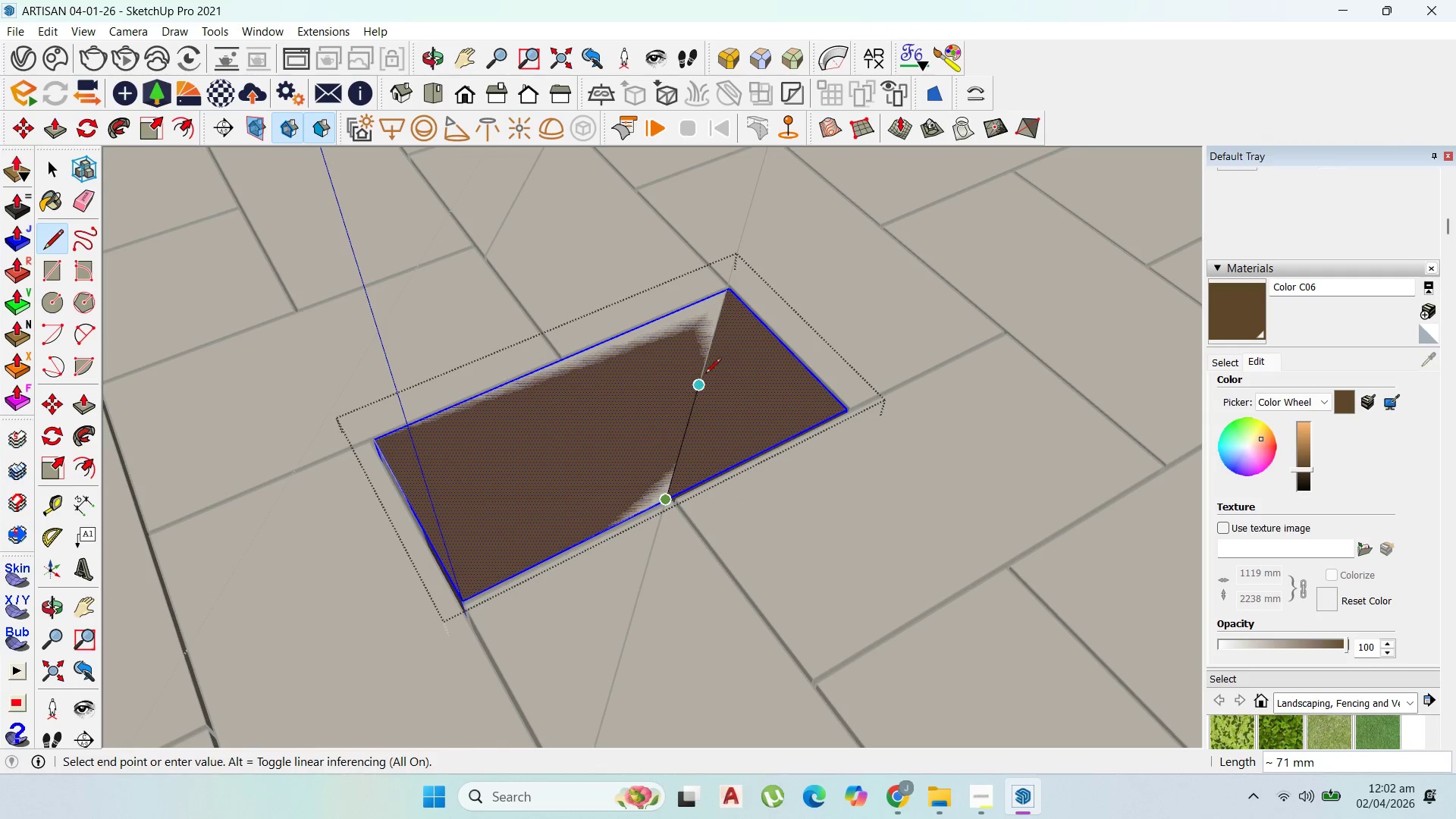 
scroll: coordinate [726, 286], scroll_direction: up, amount: 14.0
 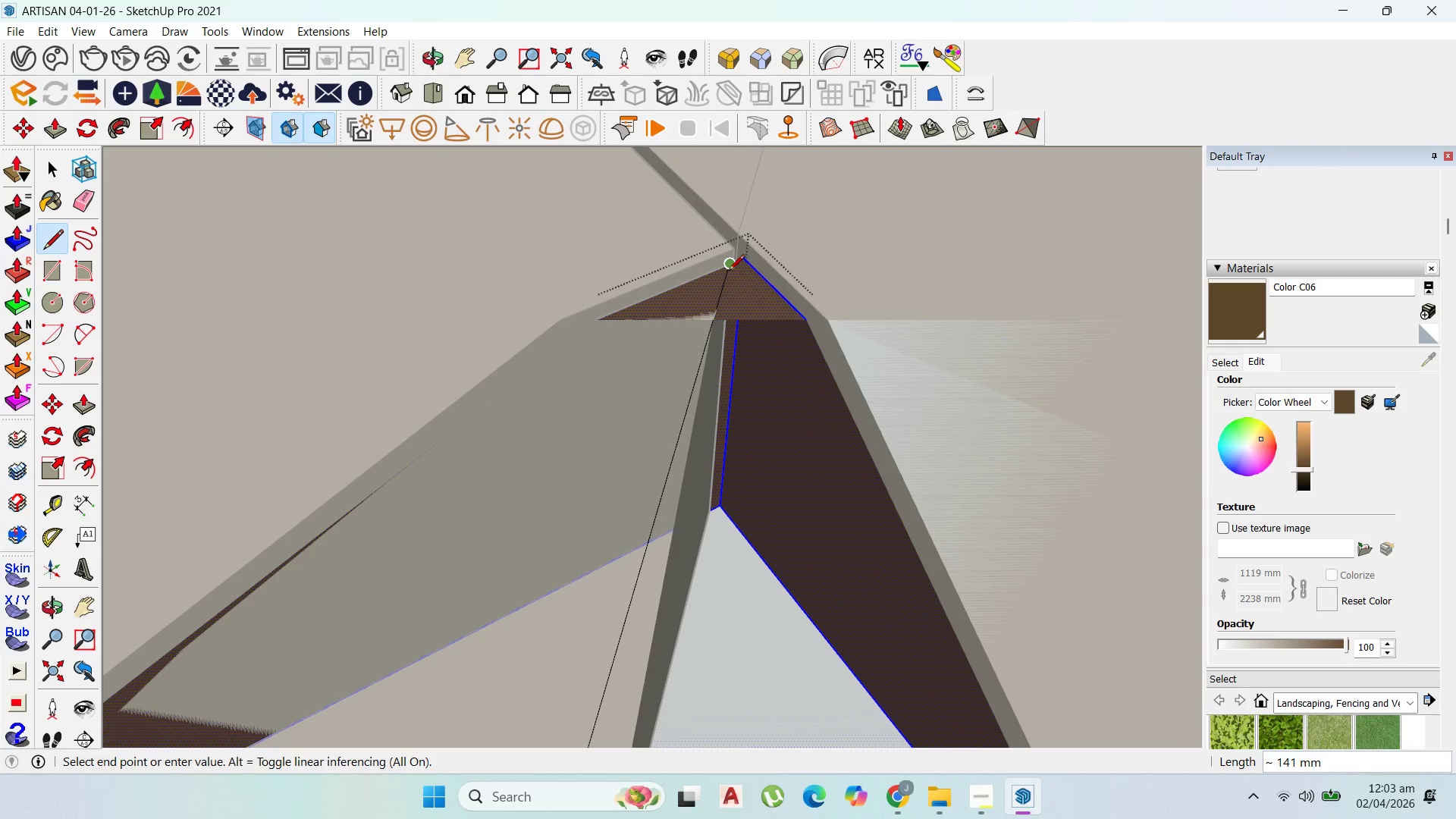 
left_click([729, 271])
 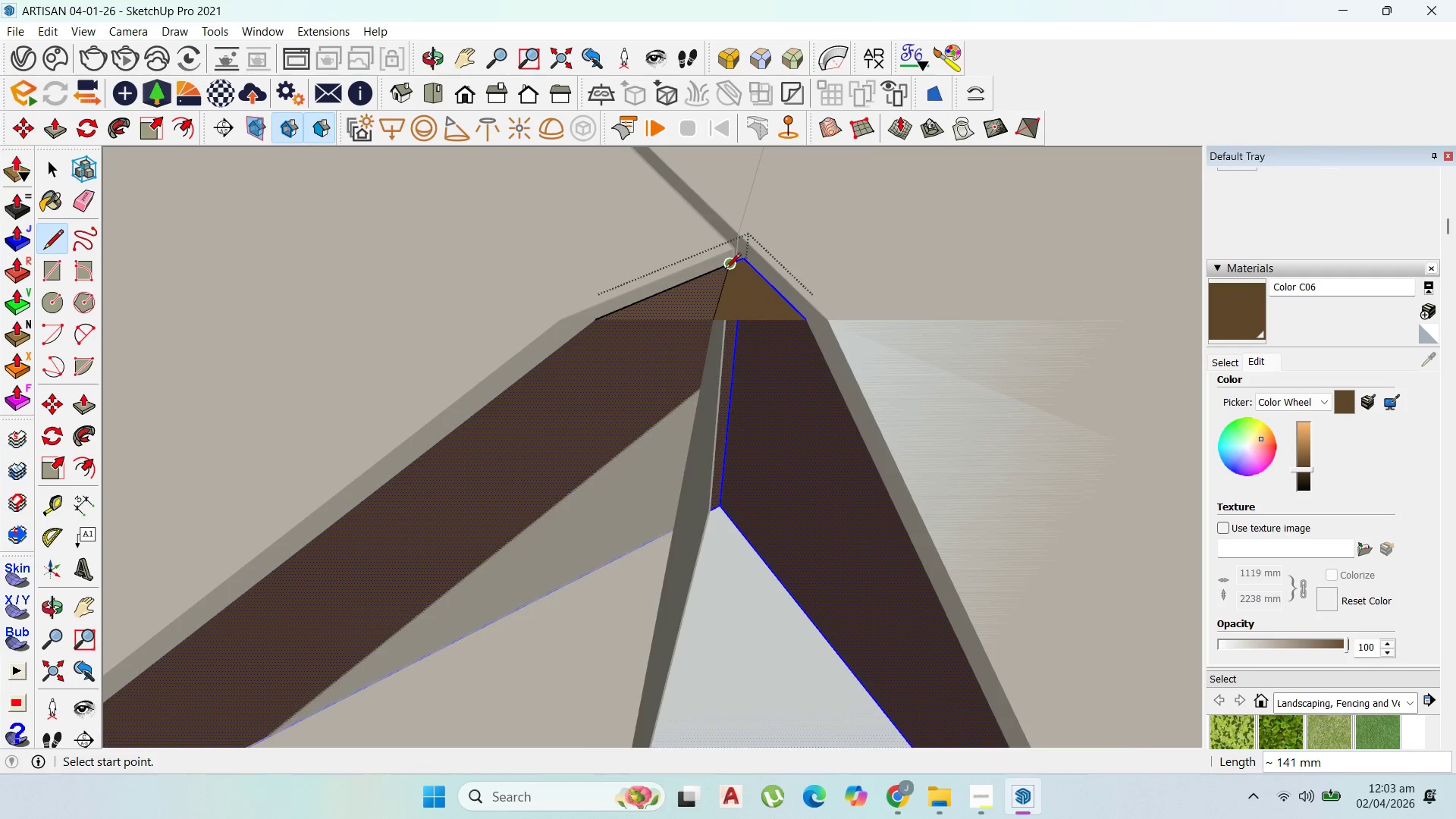 
scroll: coordinate [725, 325], scroll_direction: down, amount: 23.0
 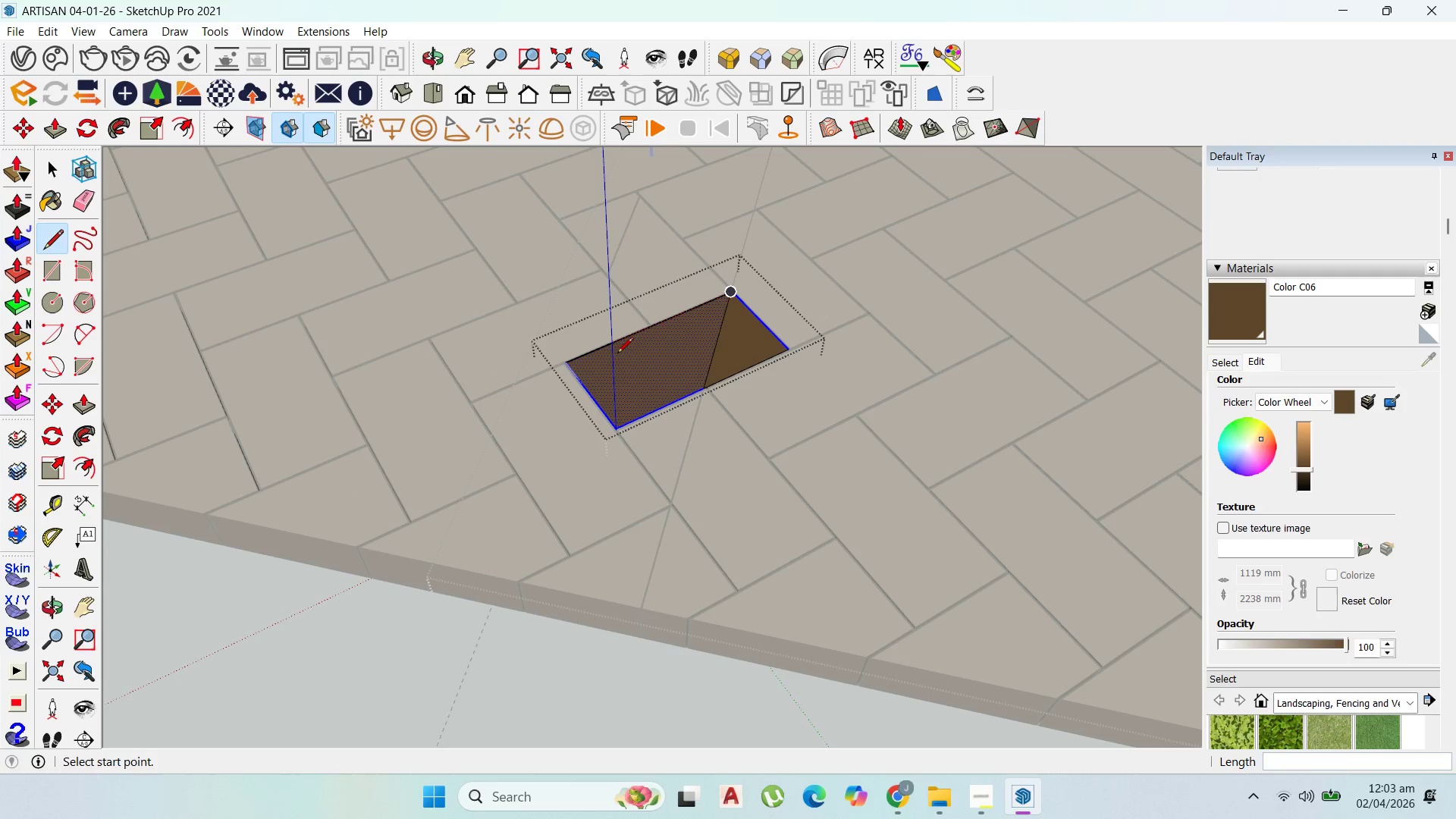 
key(P)
 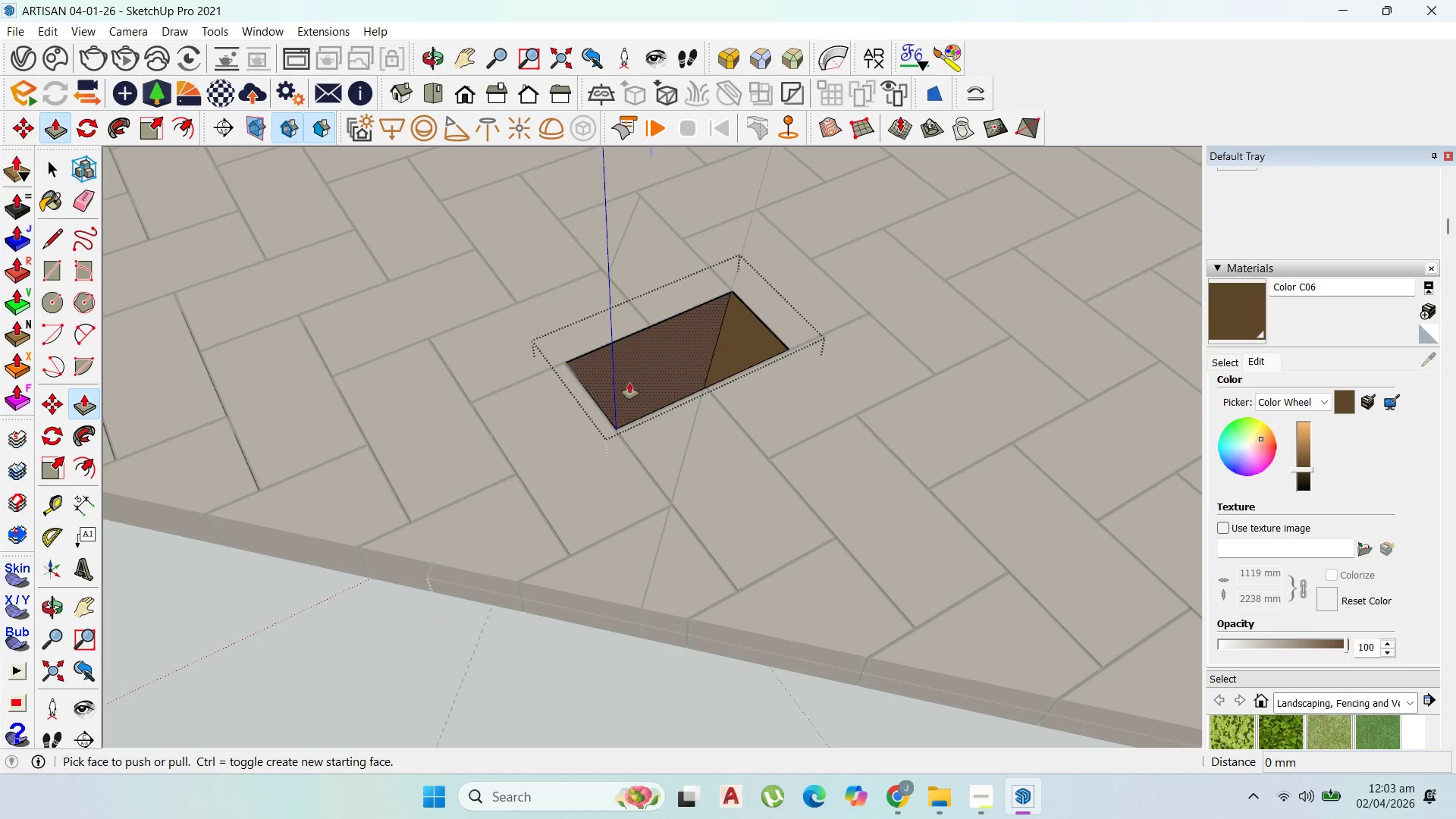 
left_click([629, 383])
 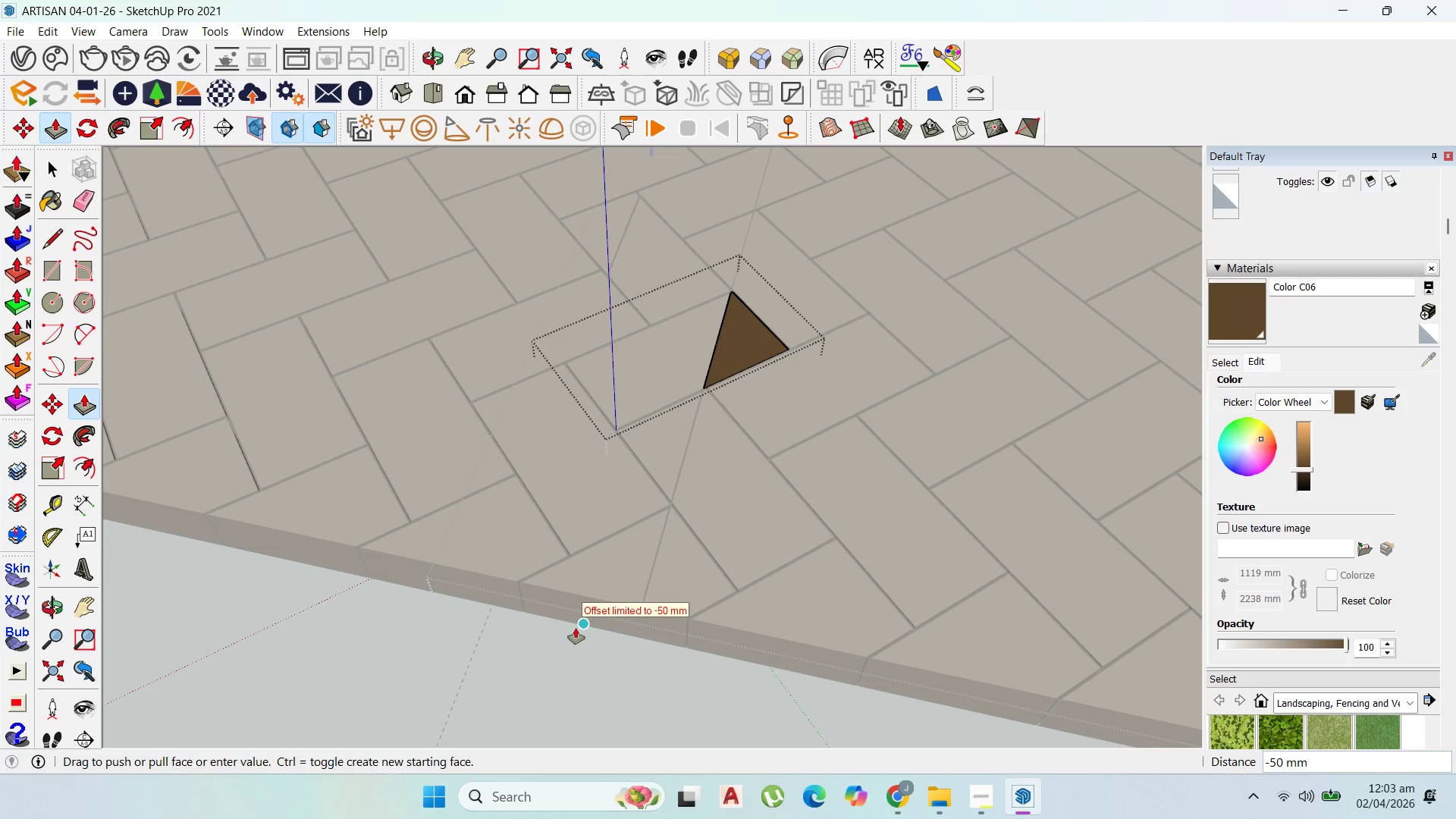 
scroll: coordinate [563, 648], scroll_direction: down, amount: 6.0
 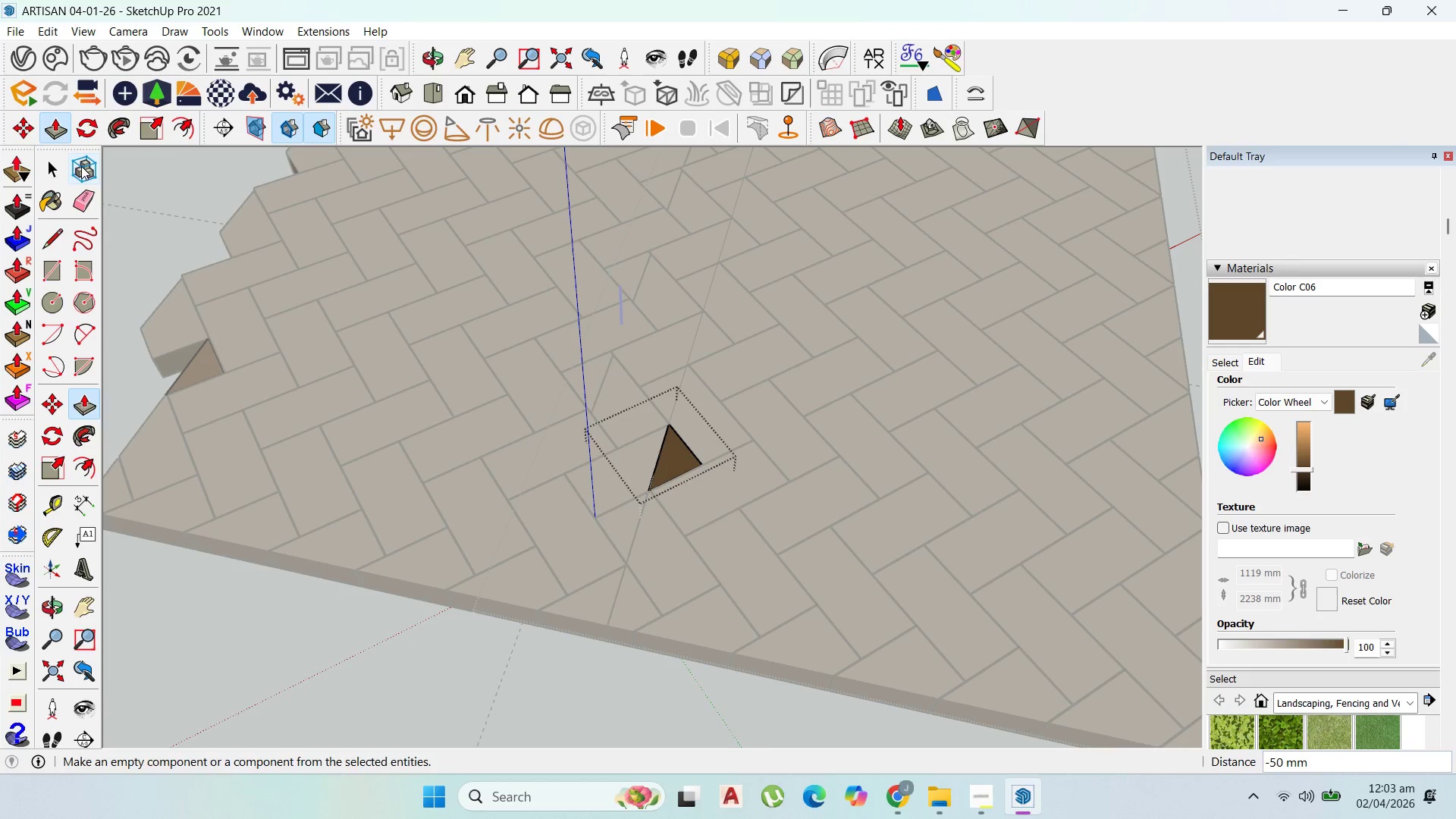 
left_click([52, 162])
 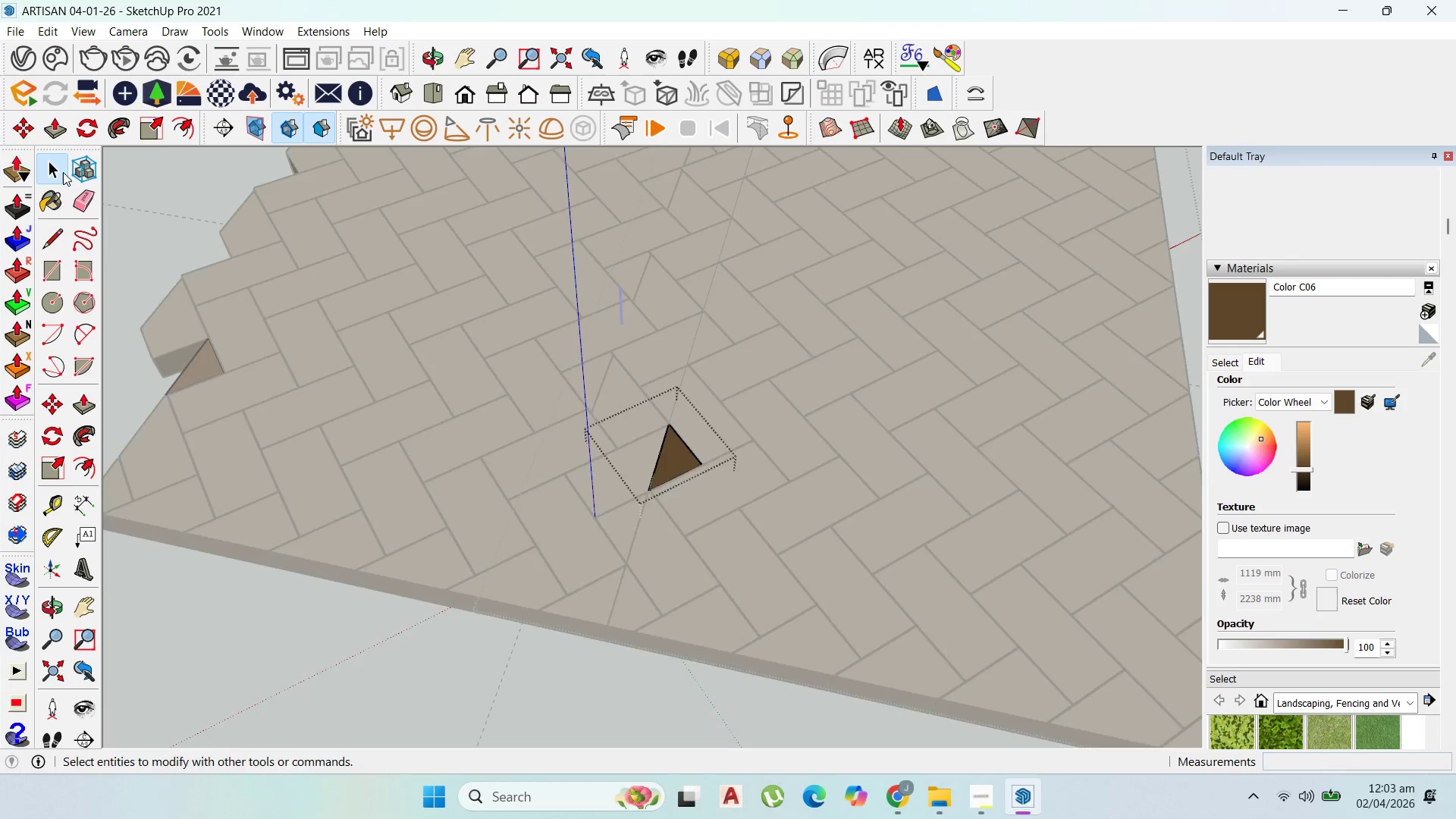 
key(Escape)
 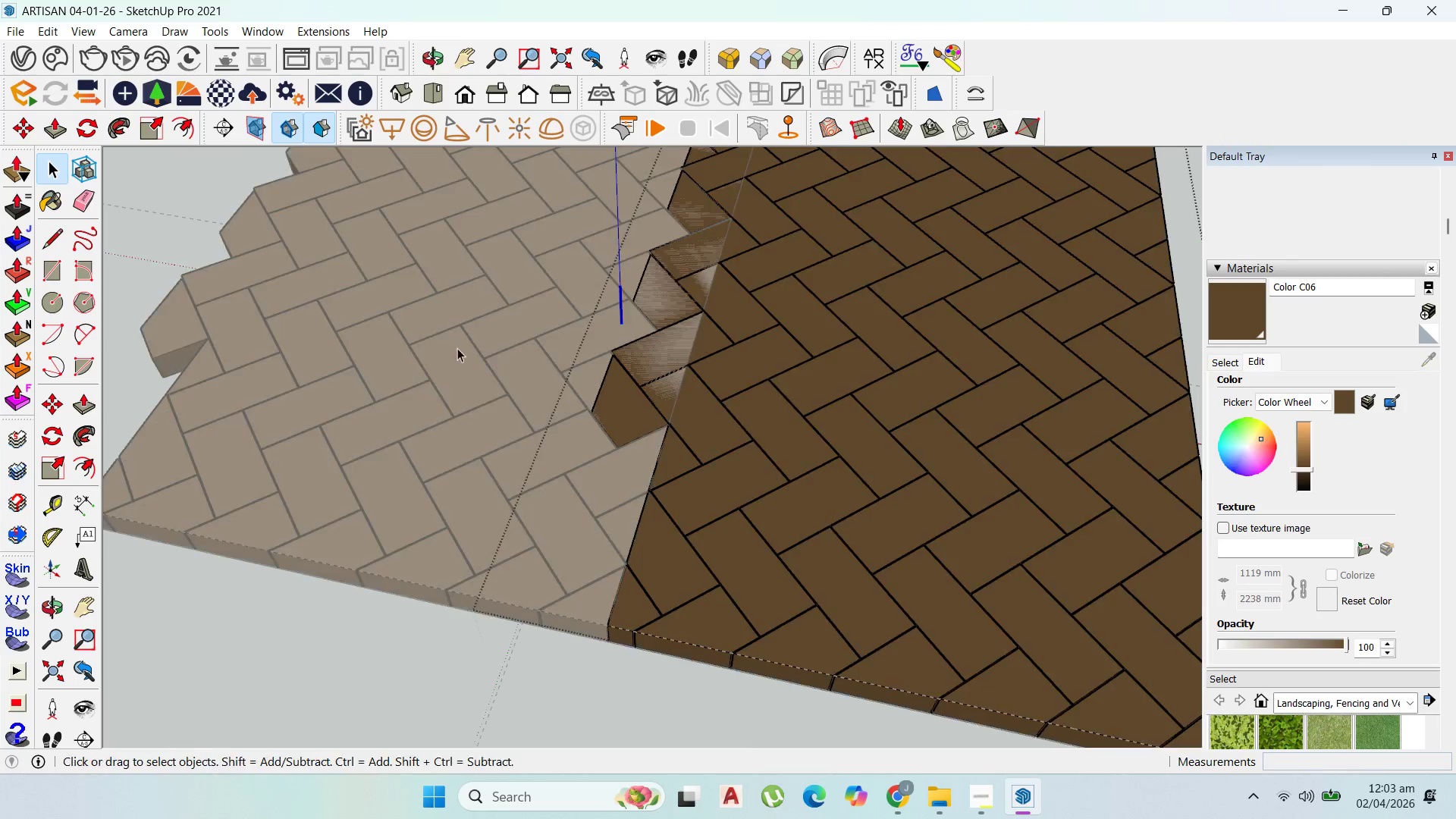 
key(Escape)
 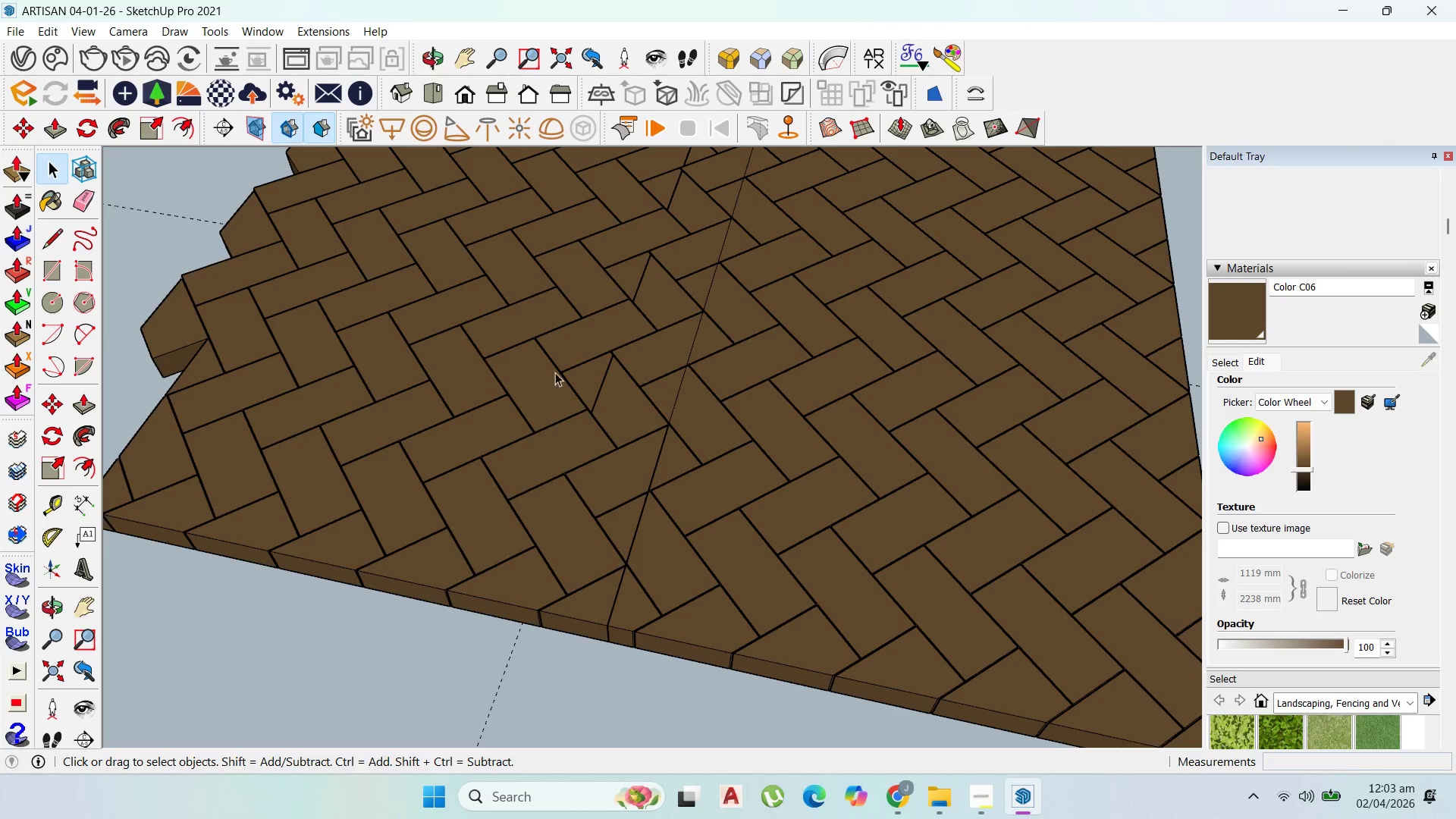 
scroll: coordinate [716, 411], scroll_direction: up, amount: 4.0
 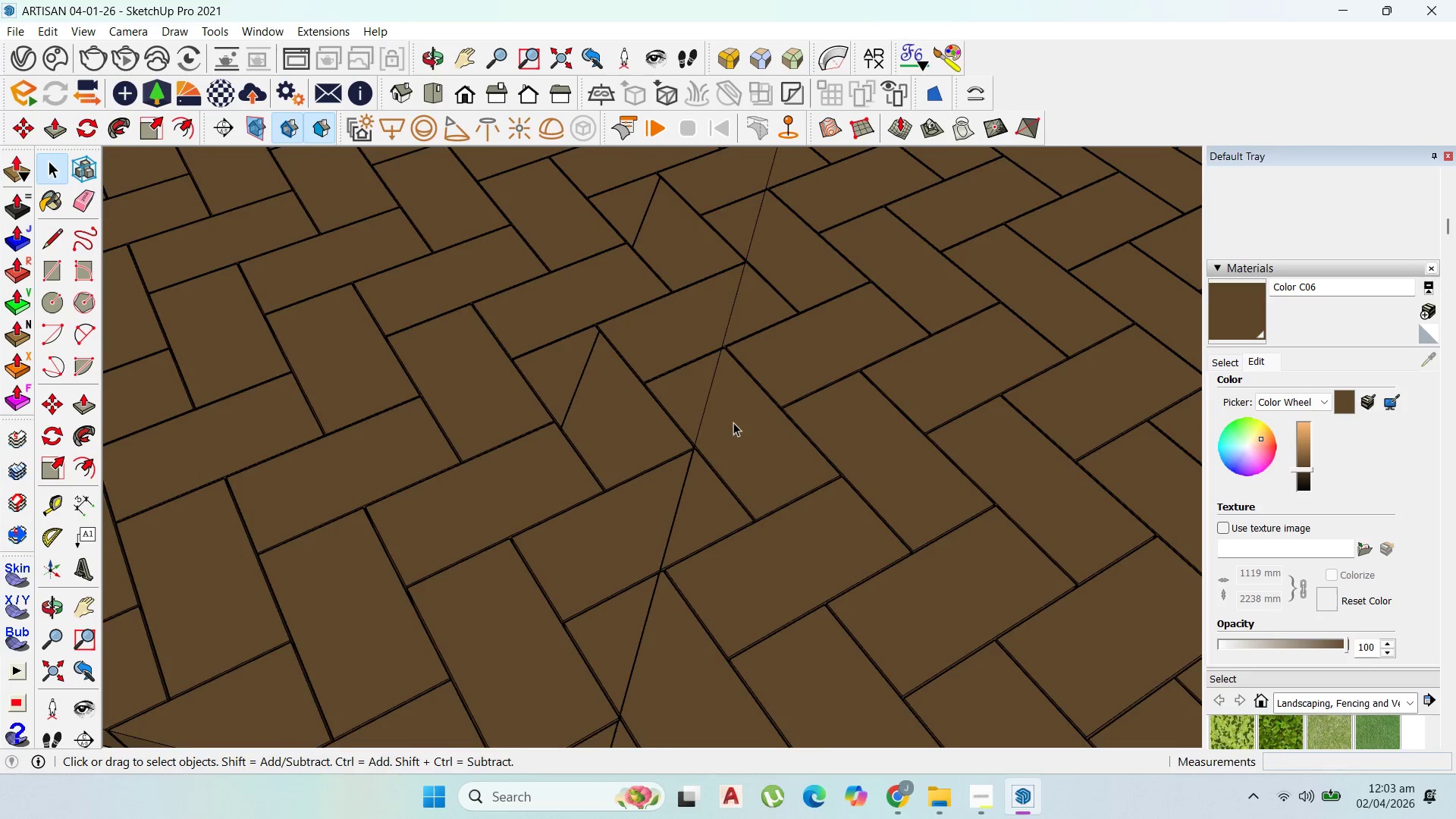 
scroll: coordinate [735, 425], scroll_direction: down, amount: 3.0
 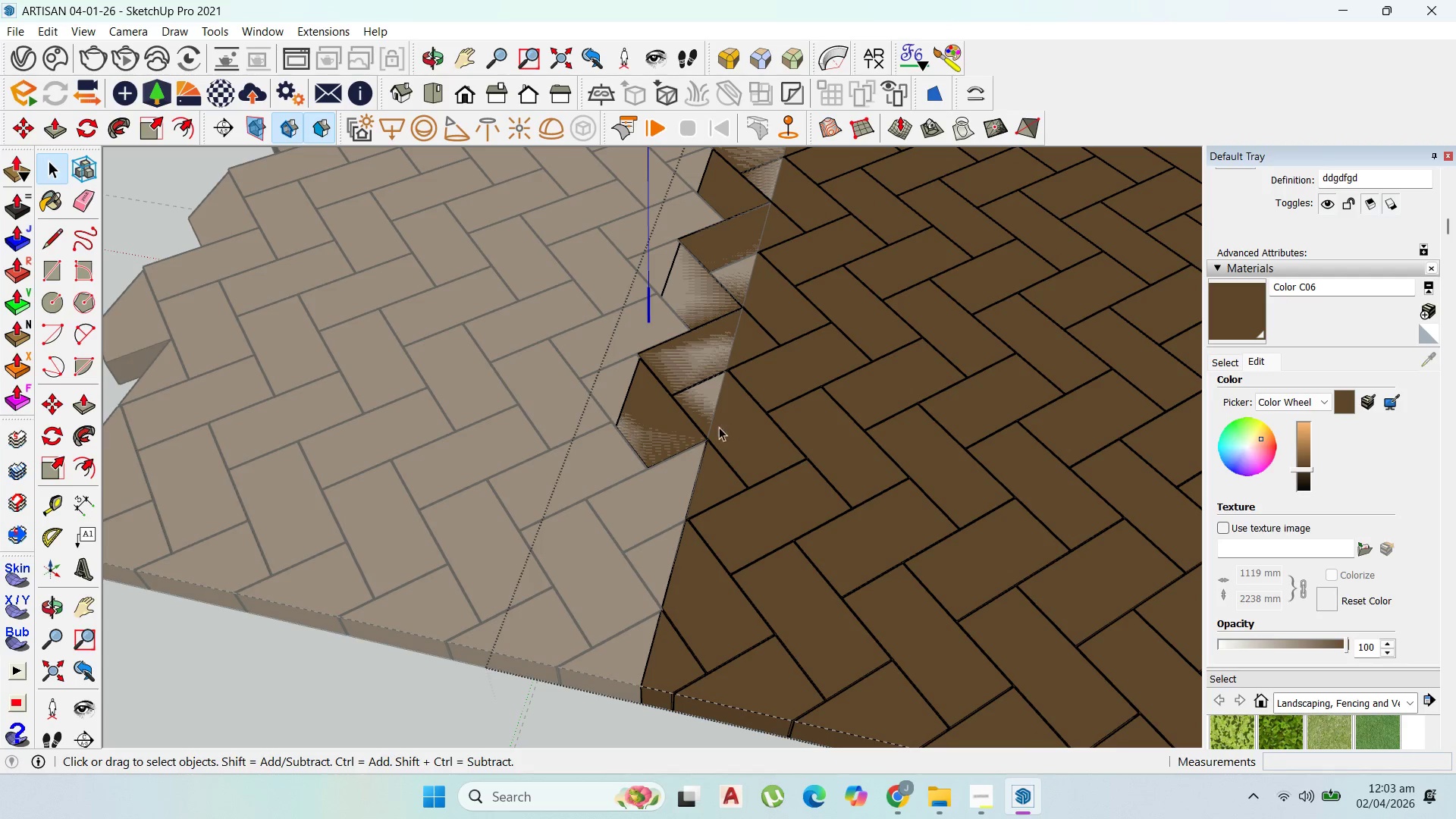 
left_click([651, 416])
 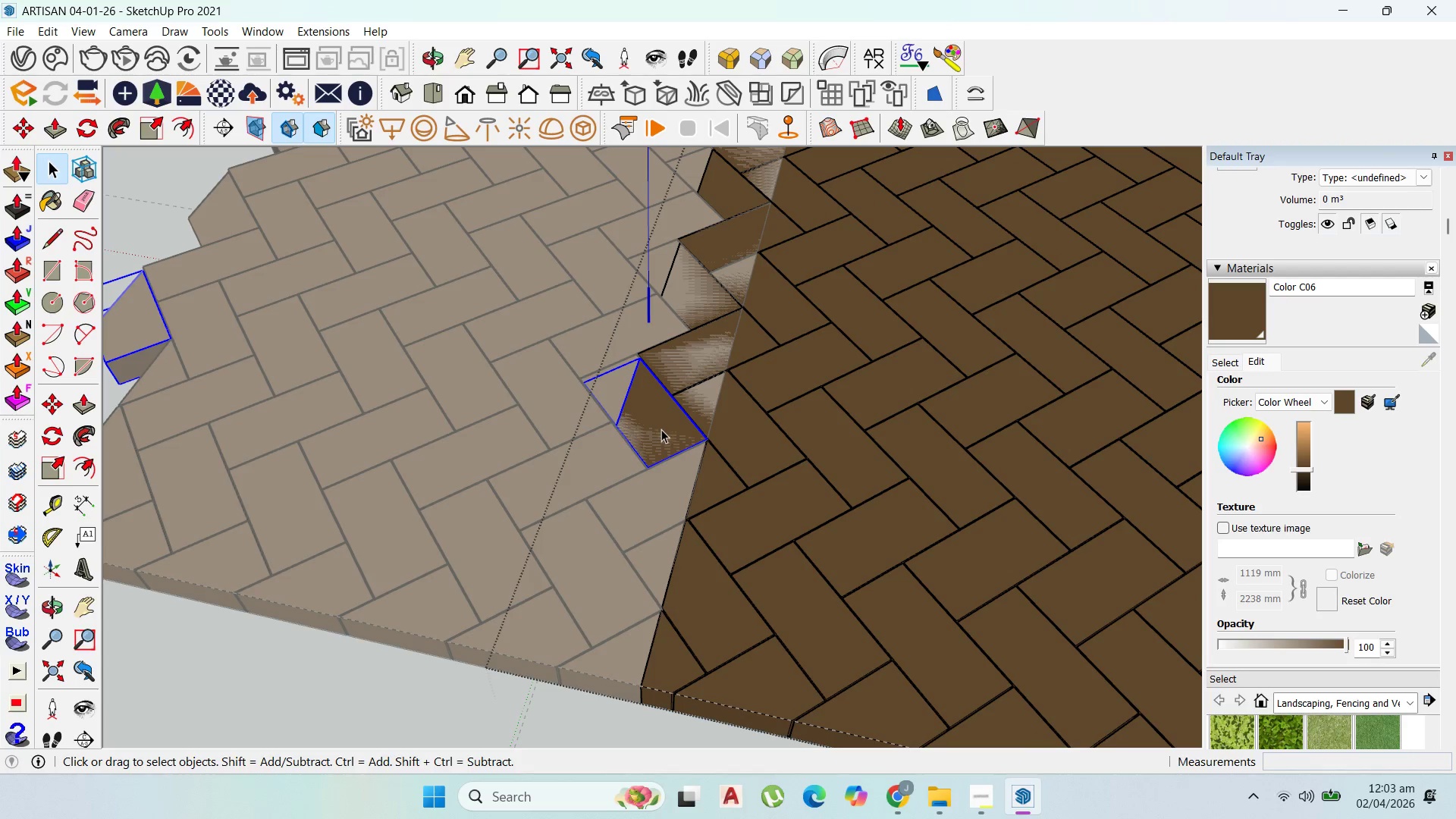 
scroll: coordinate [732, 425], scroll_direction: up, amount: 14.0
 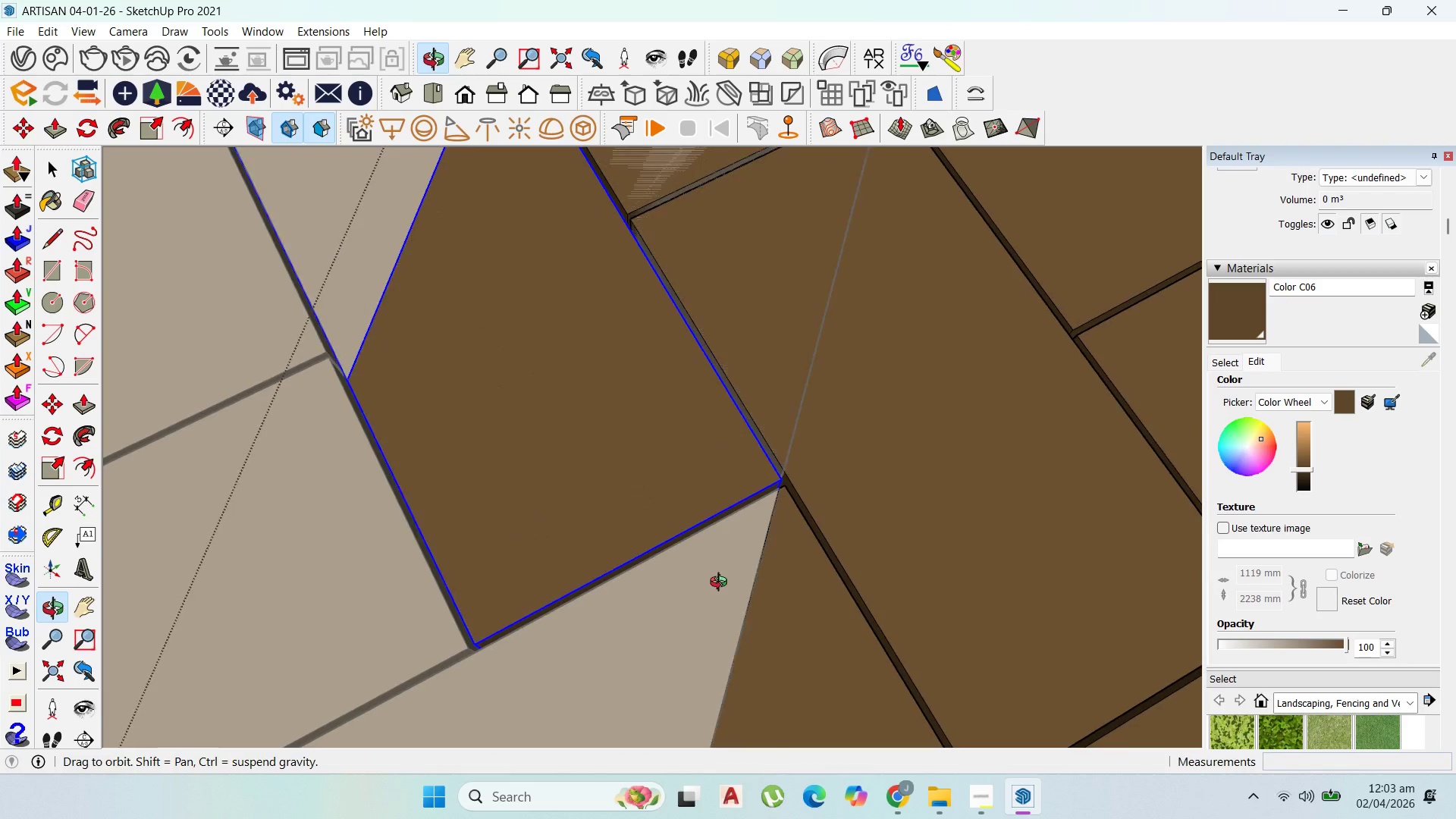 
scroll: coordinate [714, 554], scroll_direction: down, amount: 10.0
 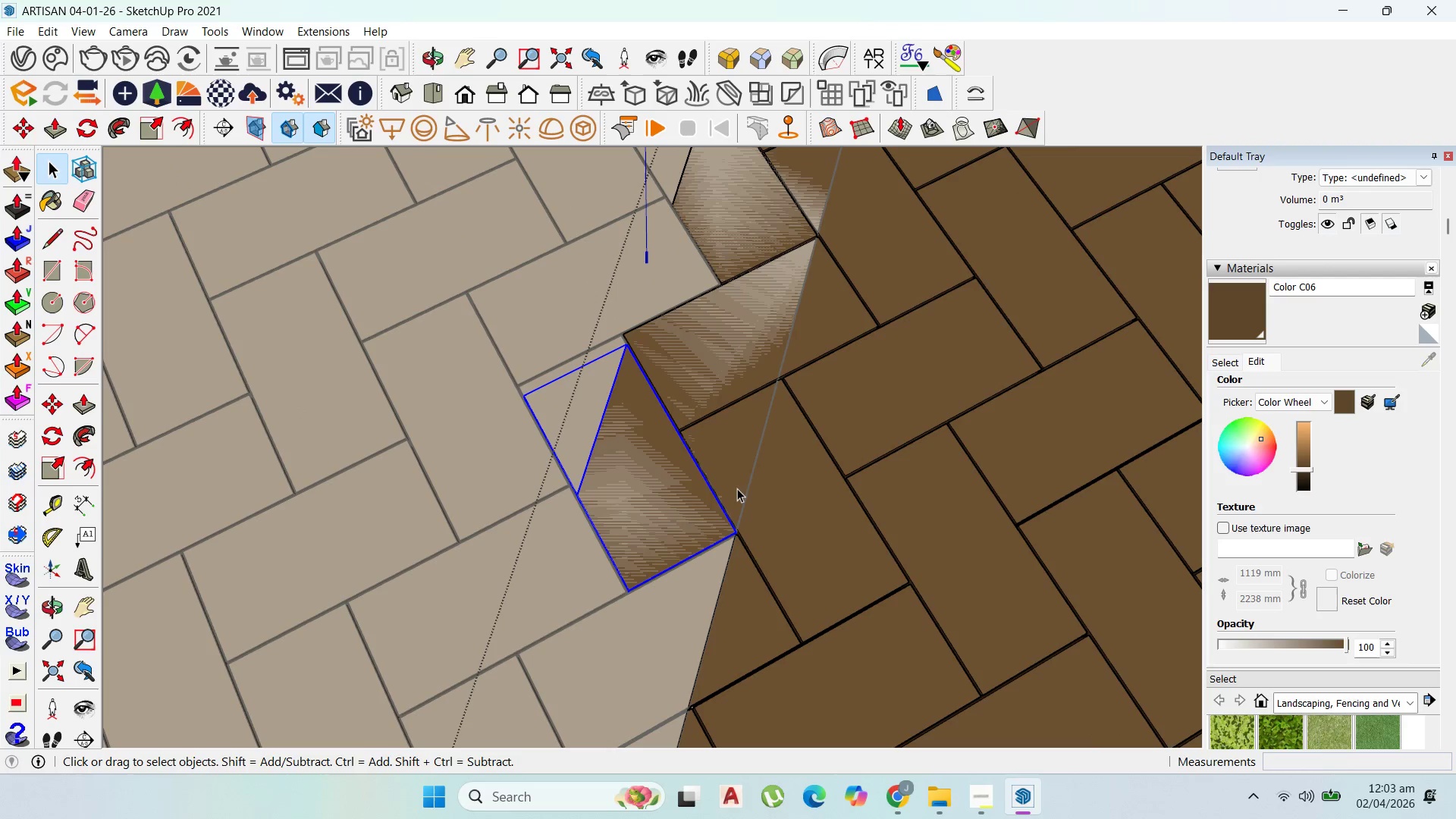 
key(Delete)
 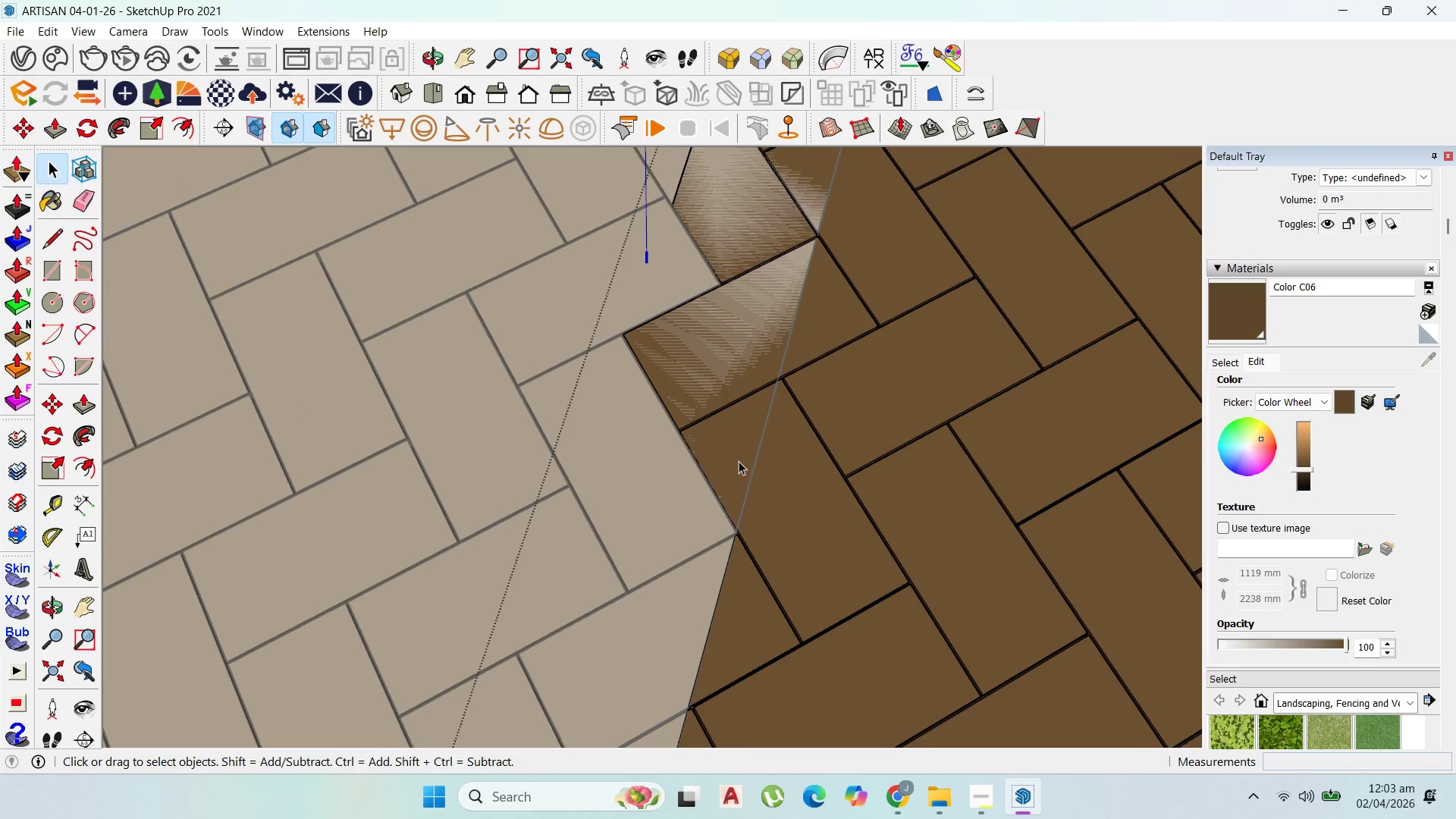 
left_click([739, 461])
 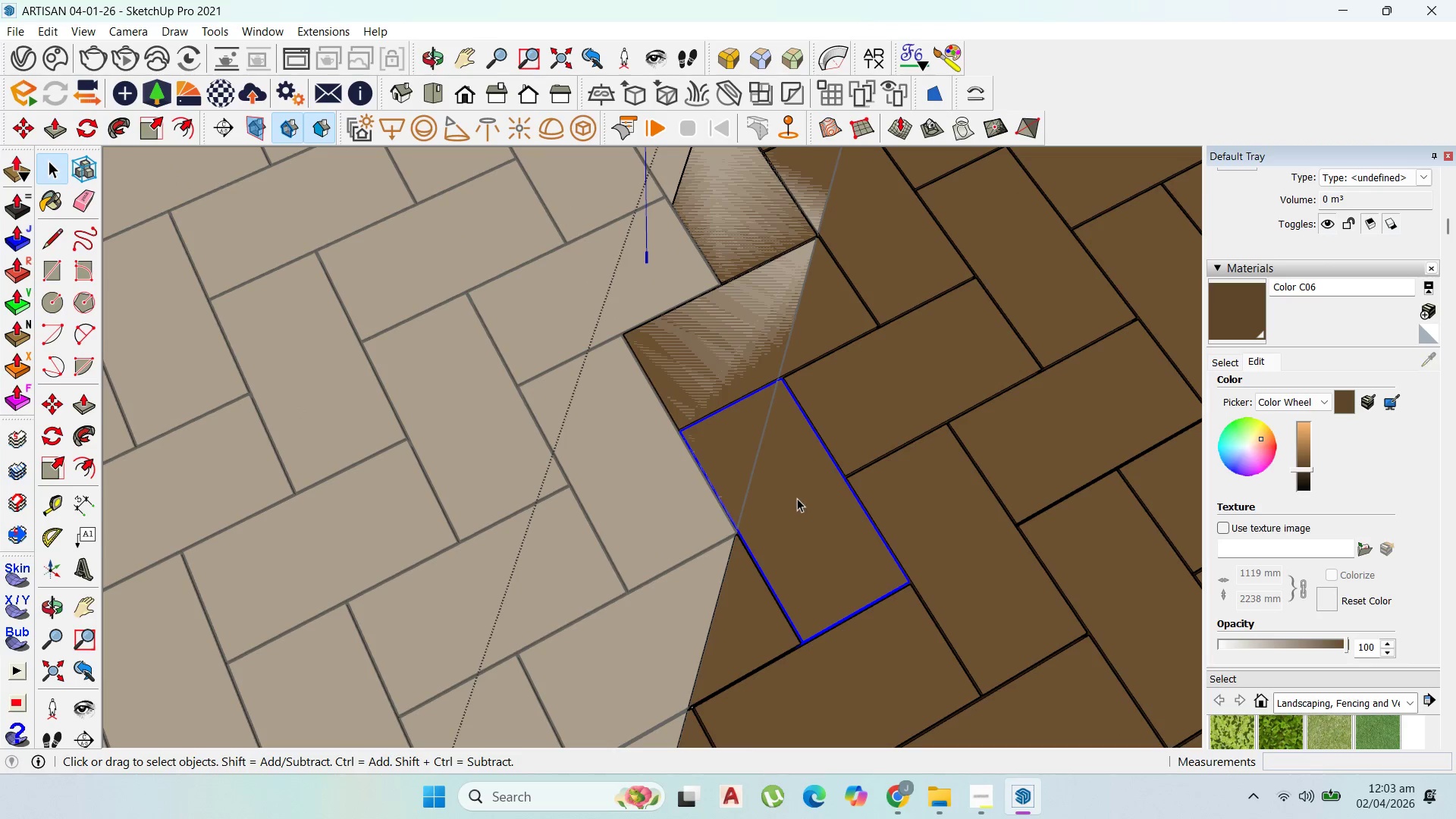 
double_click([797, 498])
 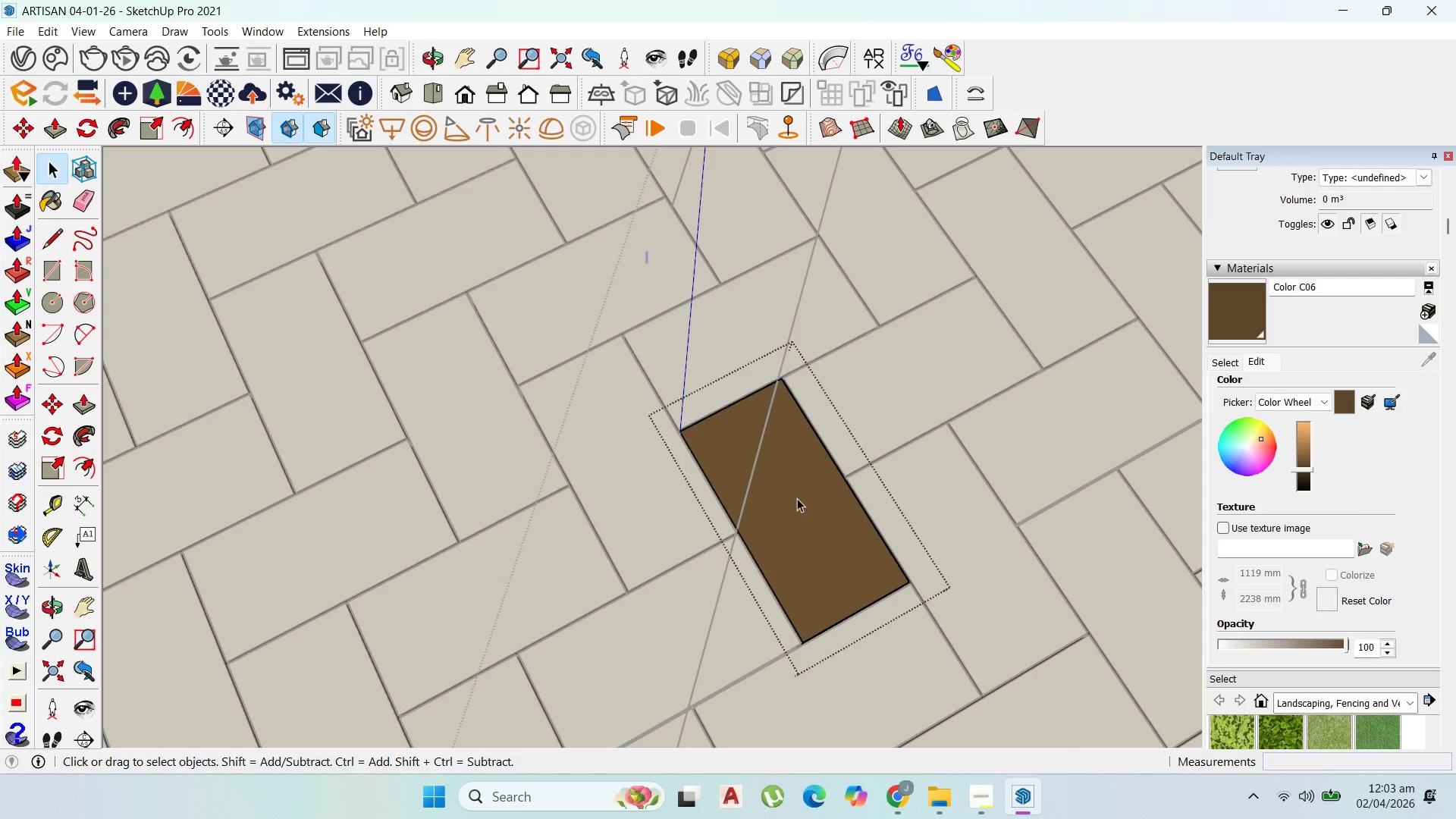 
triple_click([797, 498])
 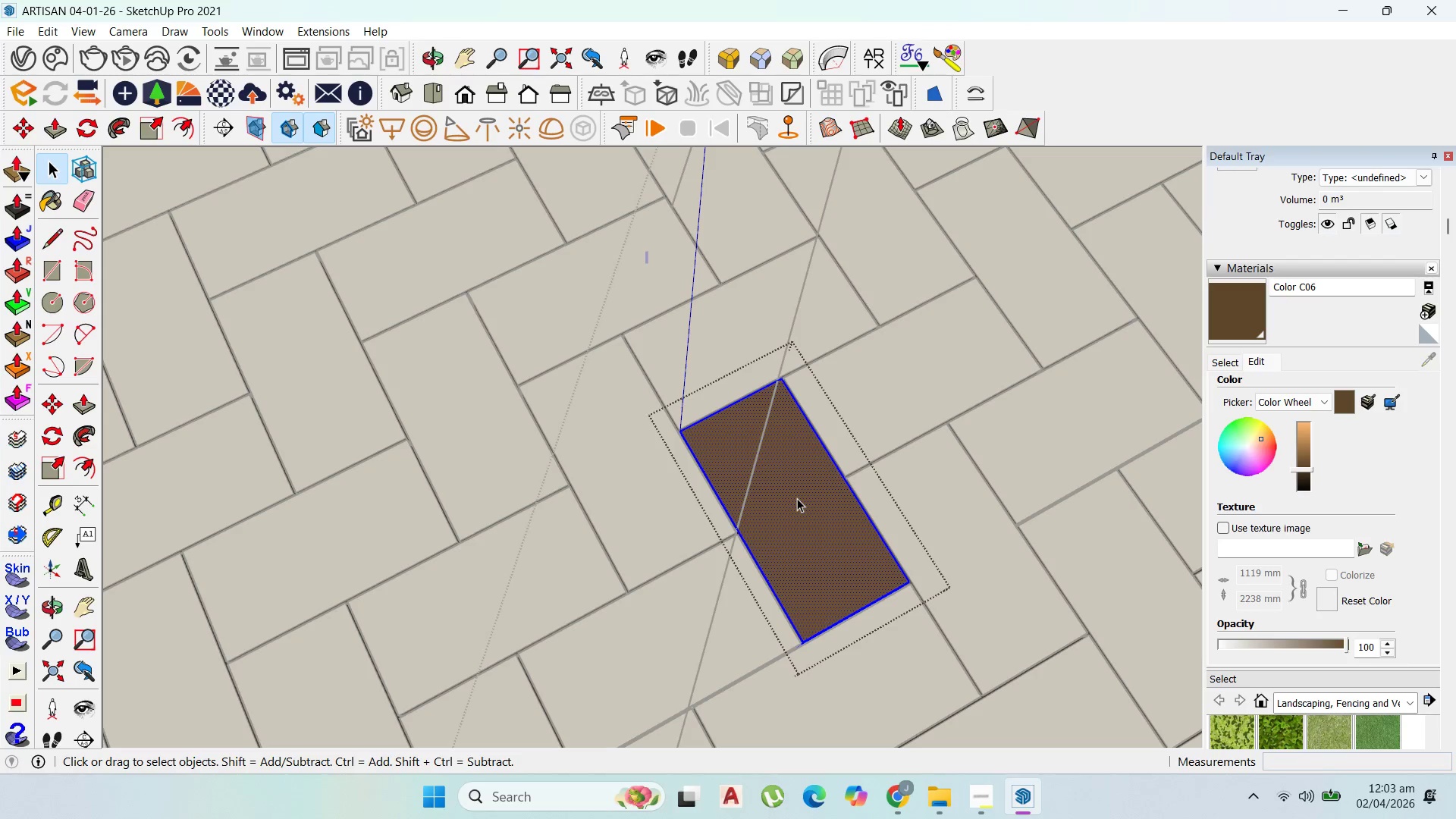 
triple_click([797, 498])
 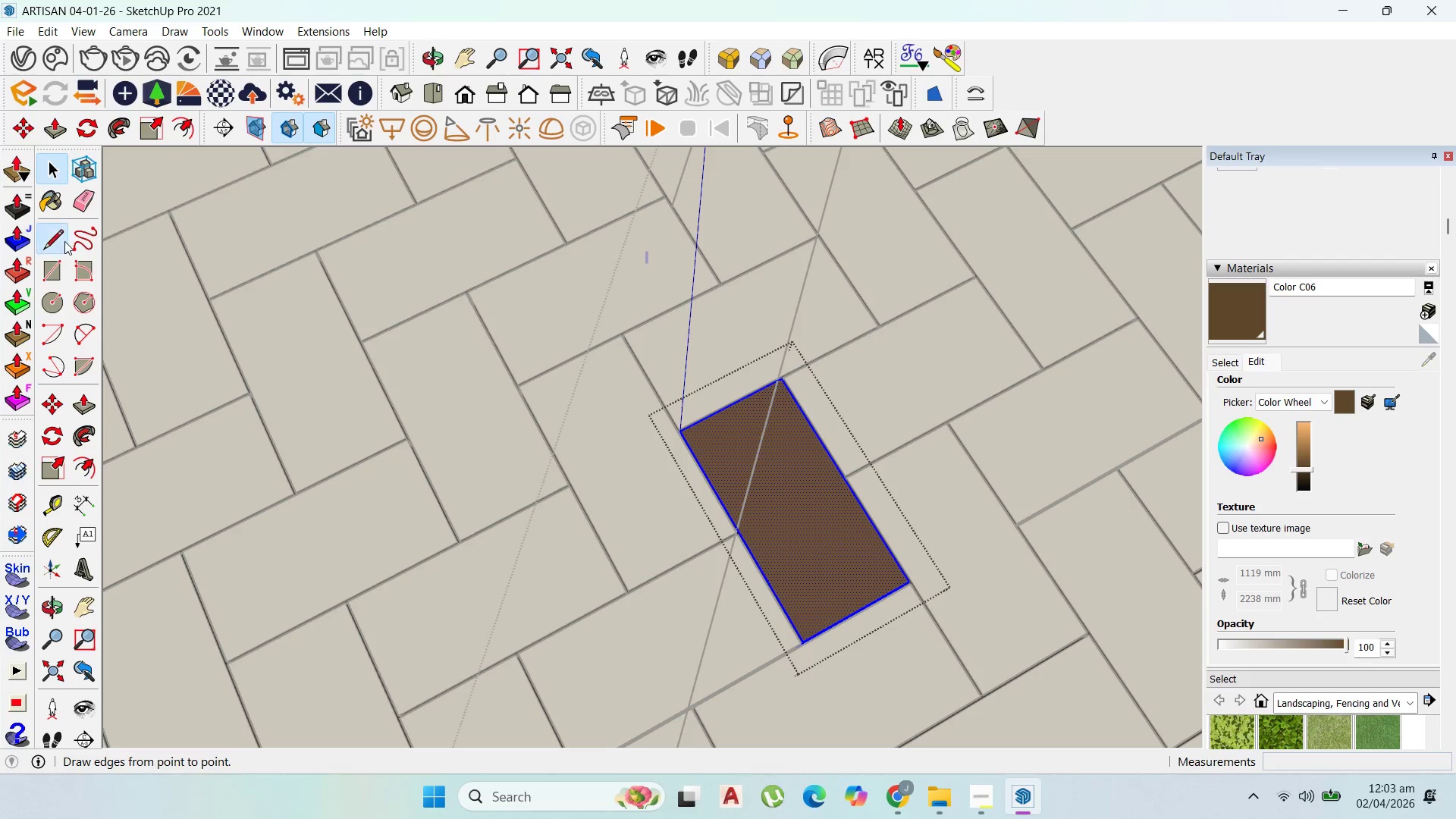 
scroll: coordinate [758, 519], scroll_direction: up, amount: 15.0
 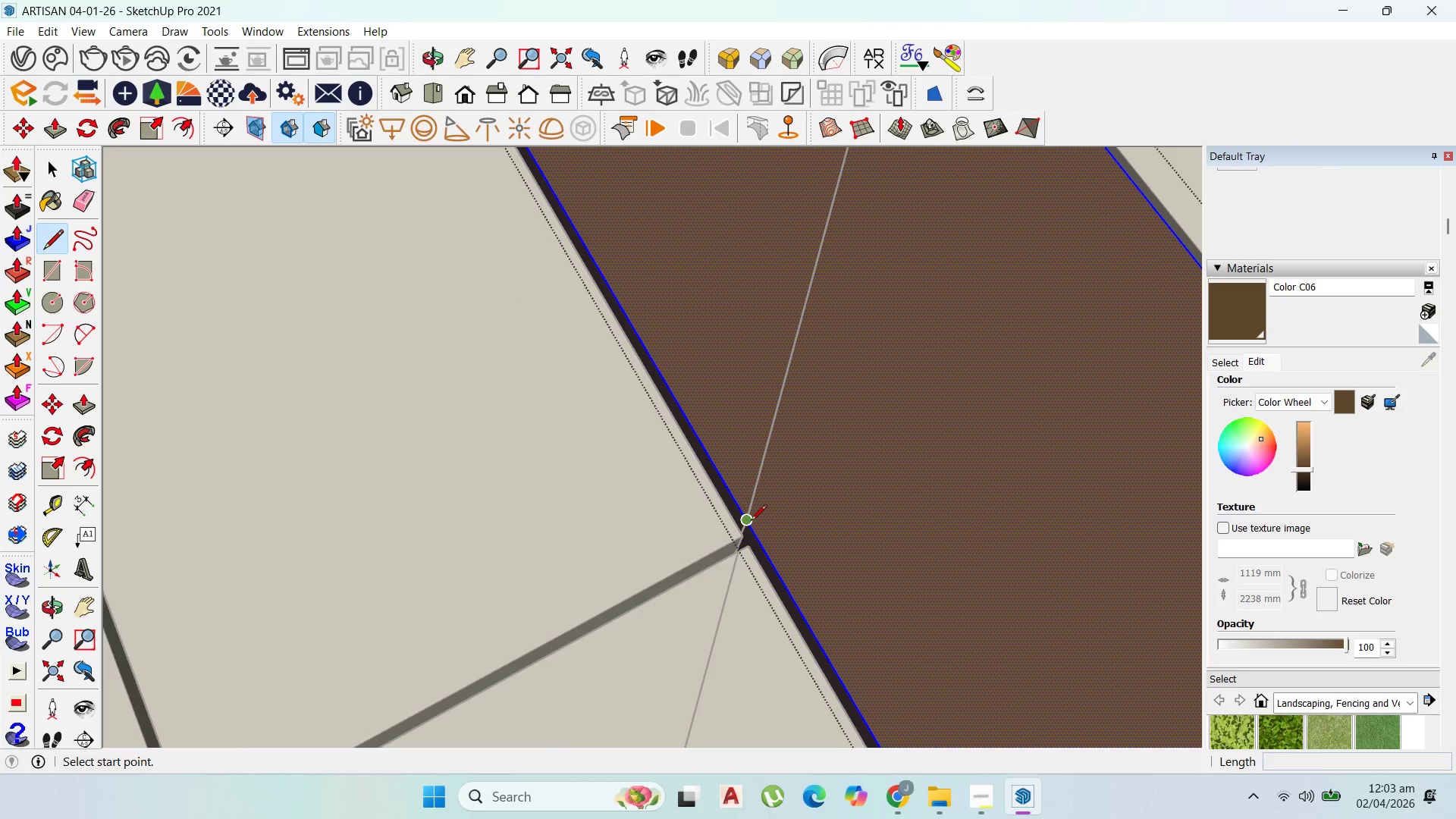 
left_click([750, 522])
 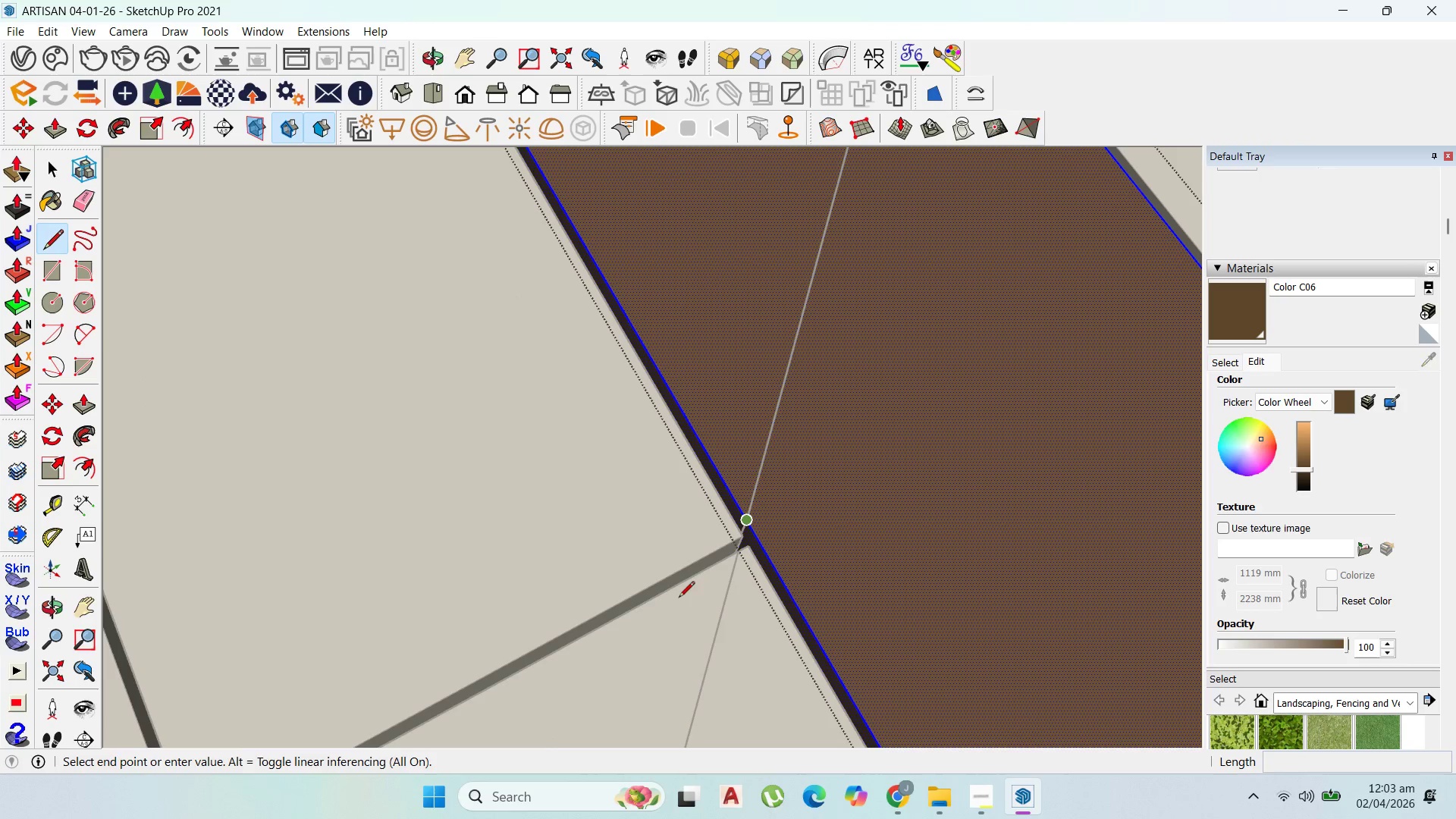 
scroll: coordinate [795, 288], scroll_direction: down, amount: 11.0
 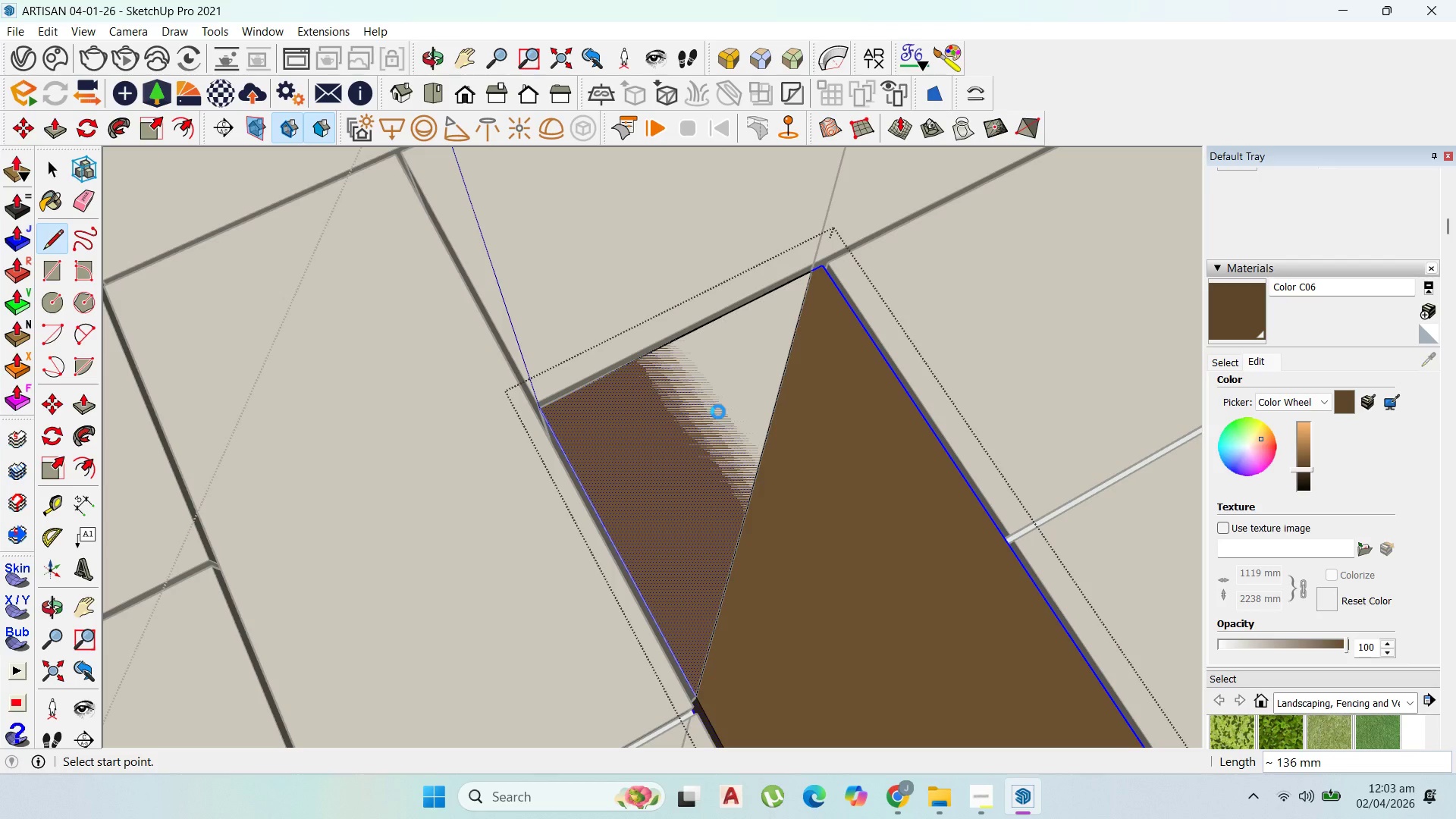 
wait(8.96)
 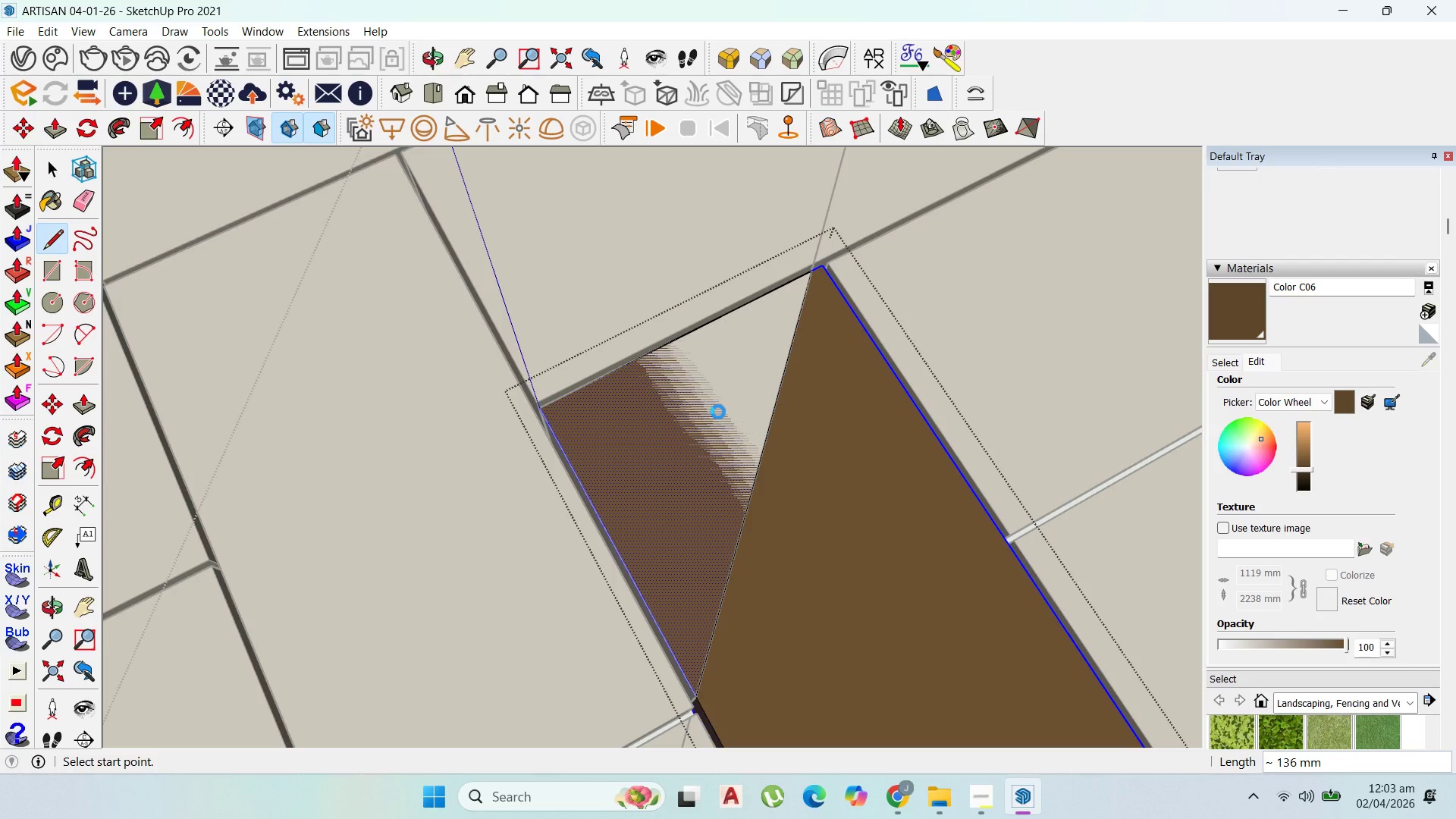 
key(P)
 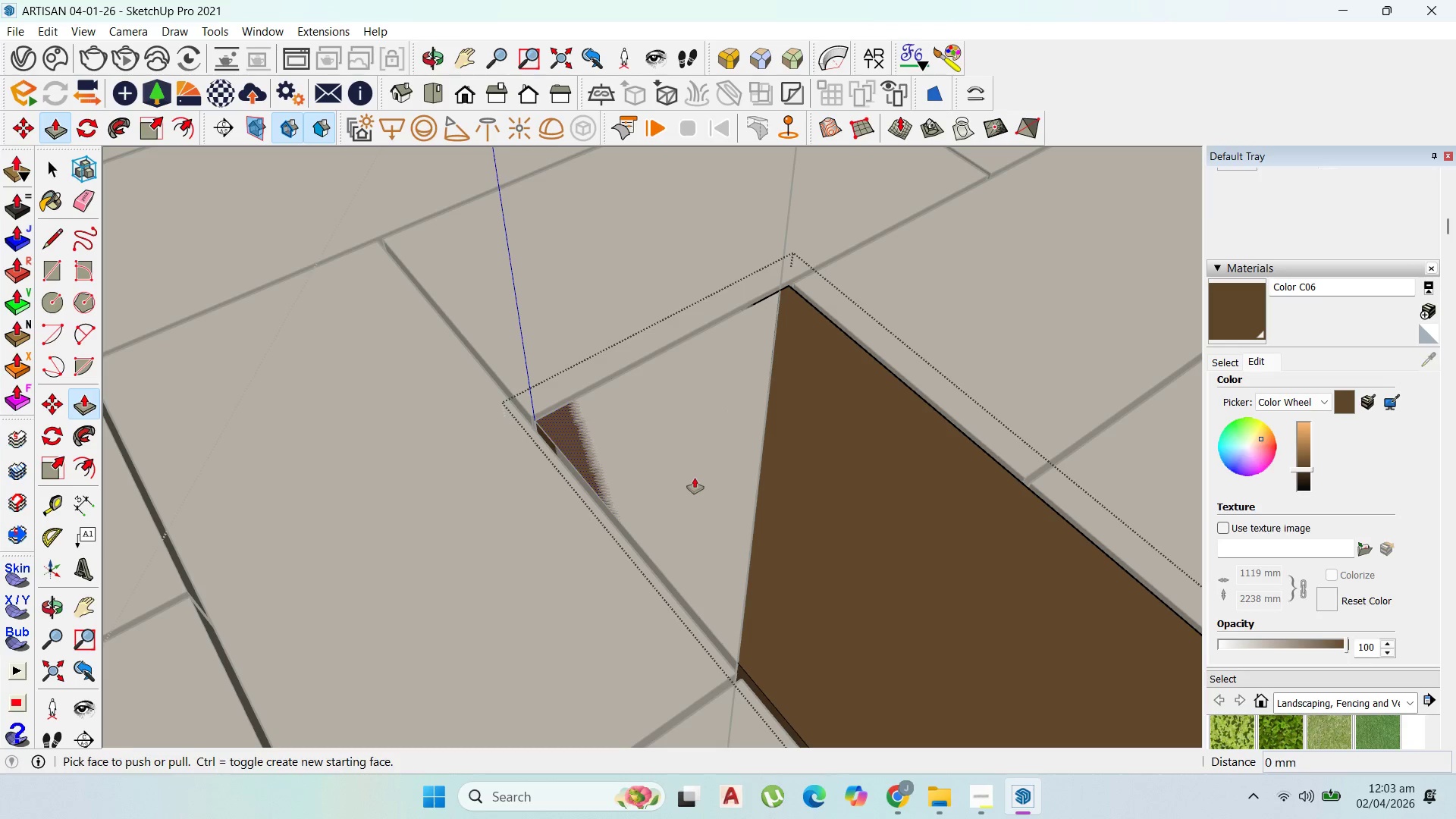 
left_click([695, 478])
 